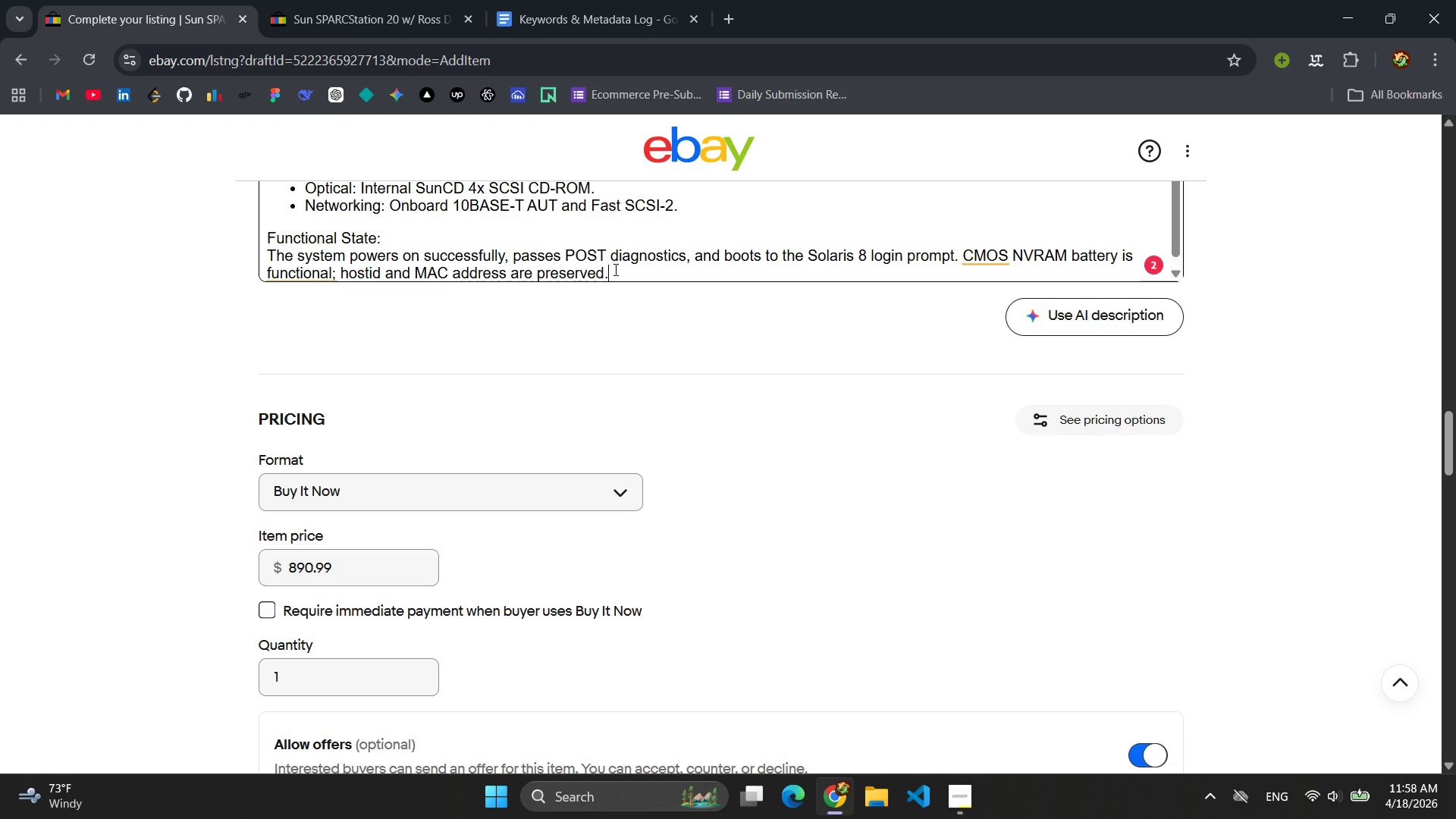 
type(Cosmeti )
key(Backspace)
type(c condition is good with typical )
 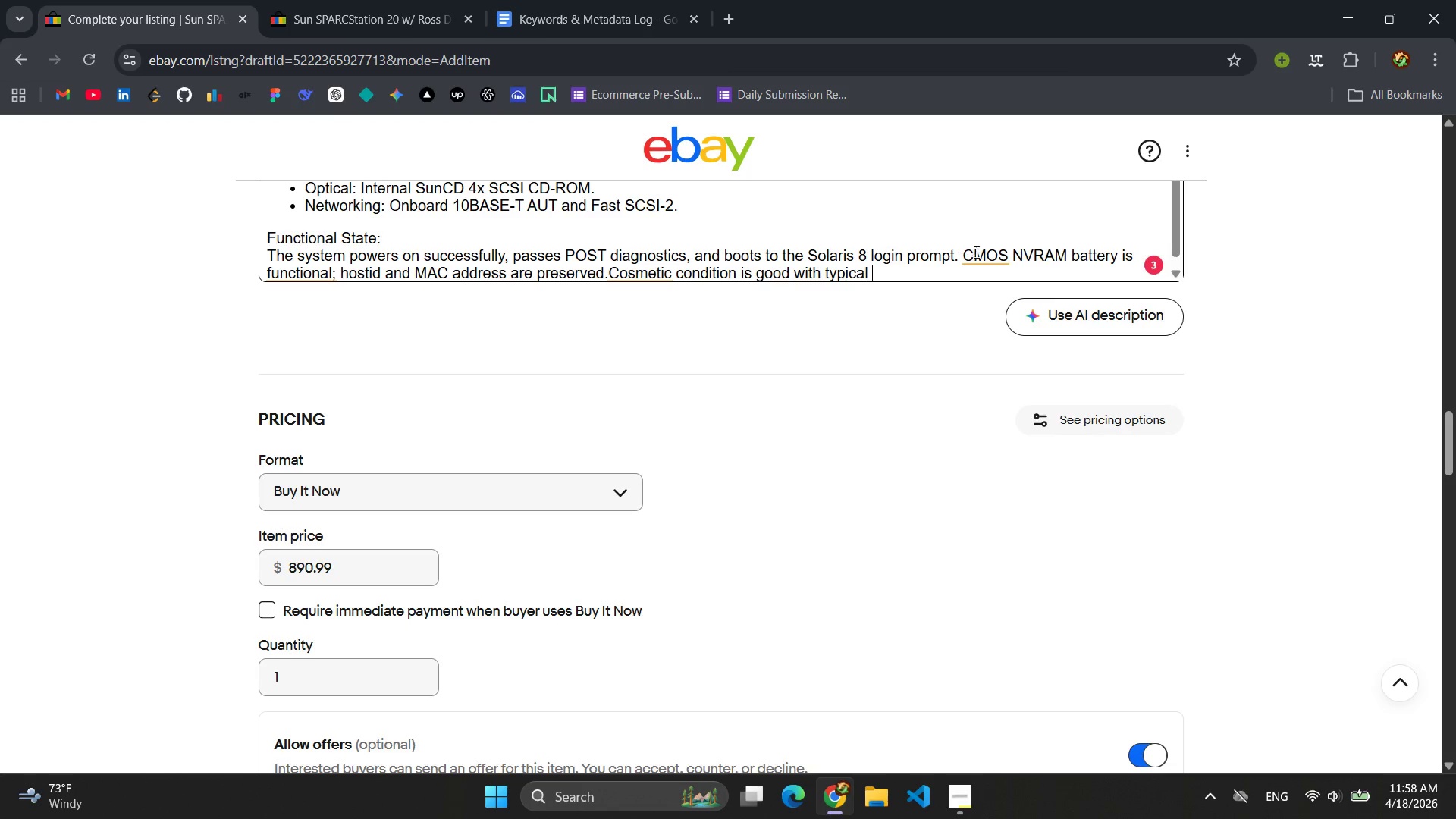 
left_click([979, 255])
 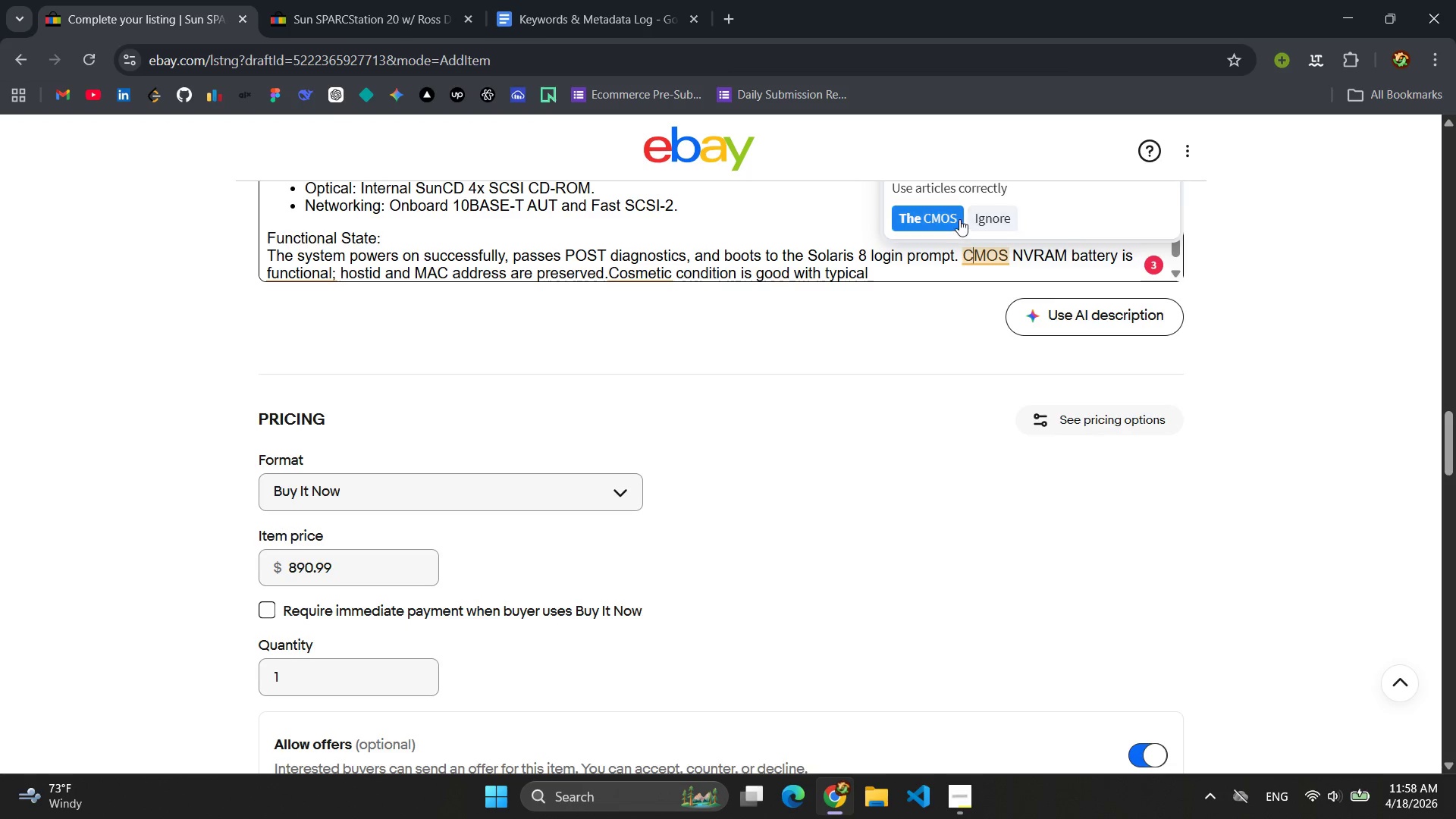 
left_click([946, 216])
 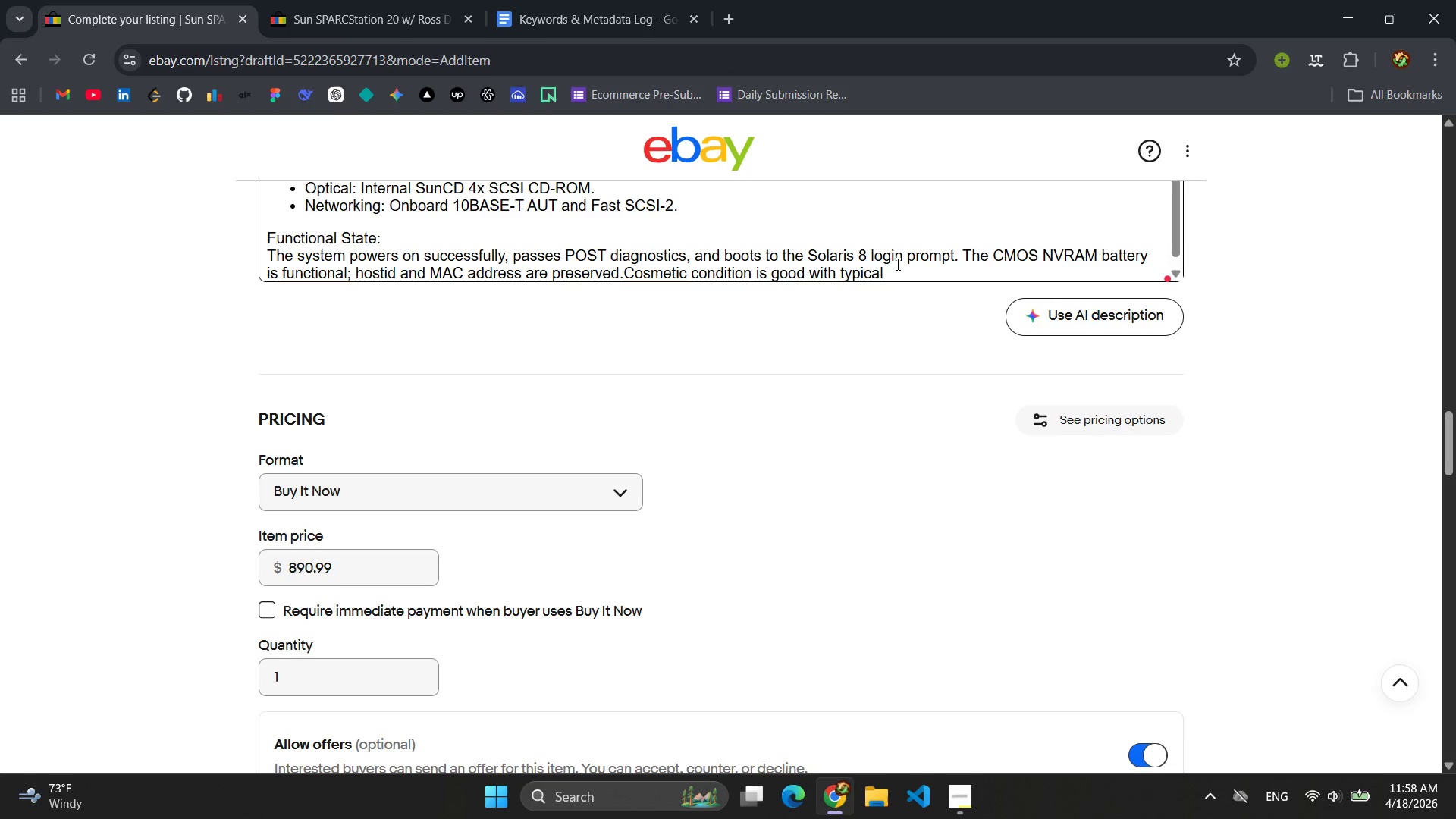 
left_click([895, 271])
 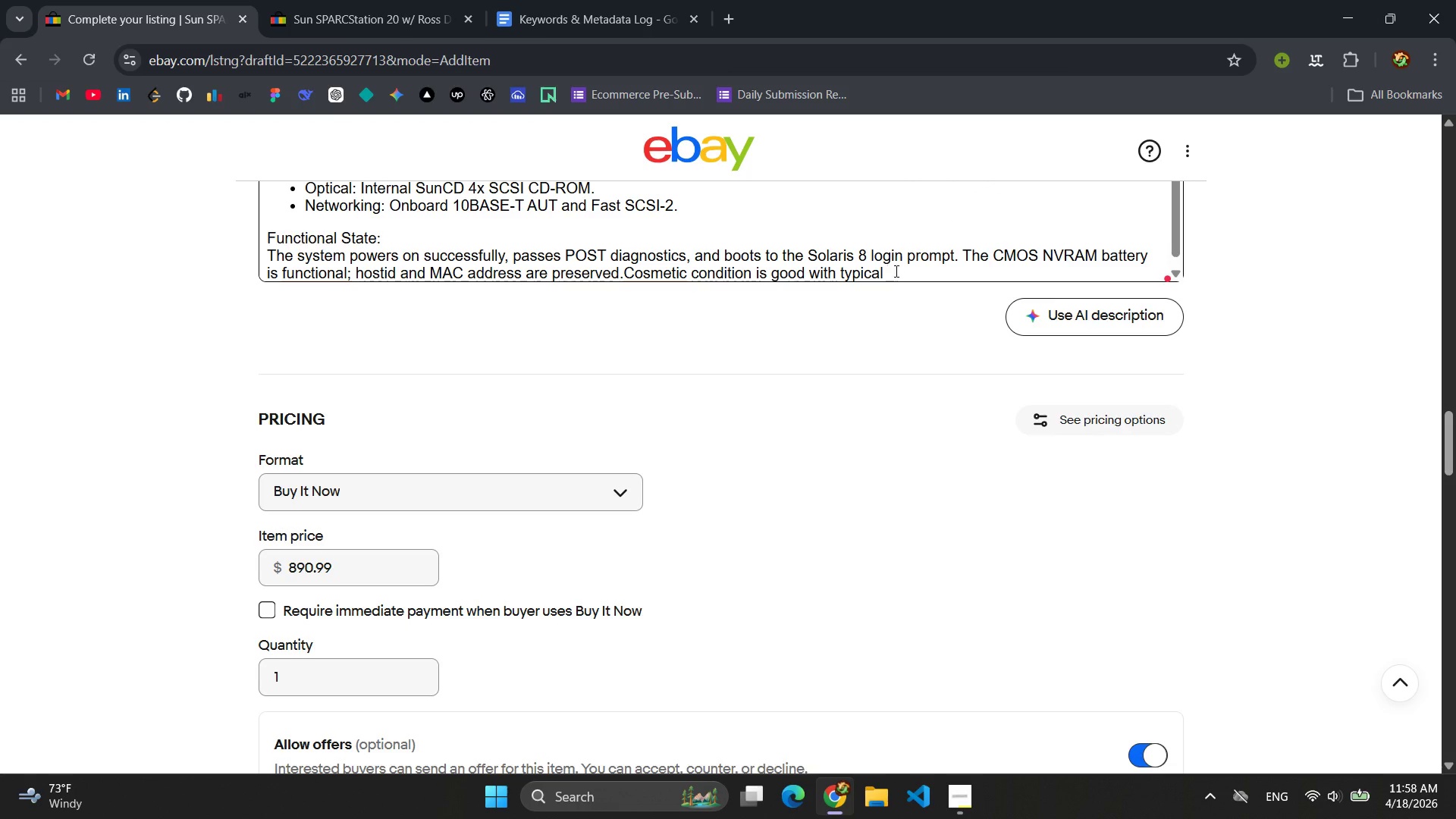 
type(minor scuffs consistent with age )
 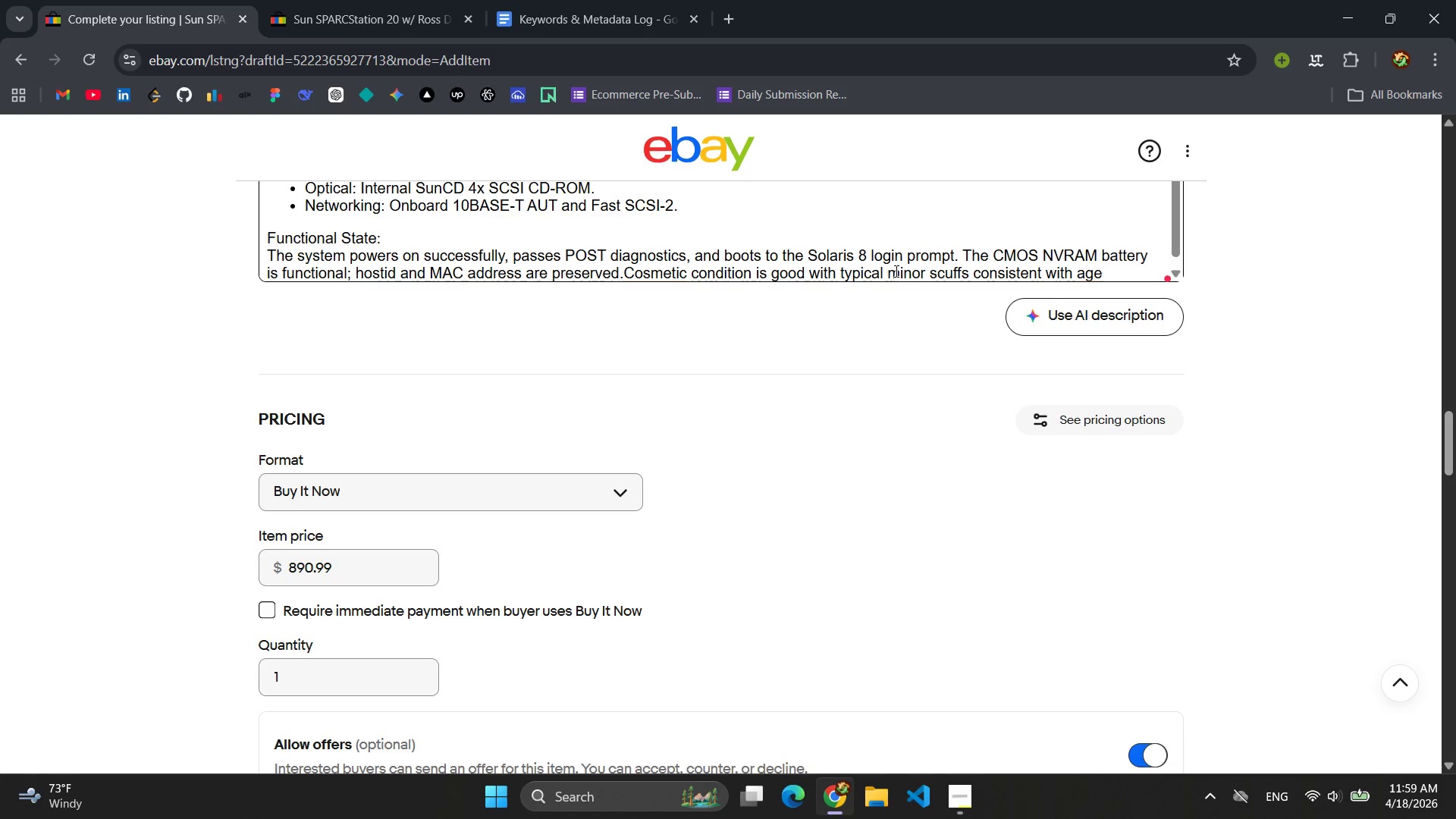 
key(Backspace)
 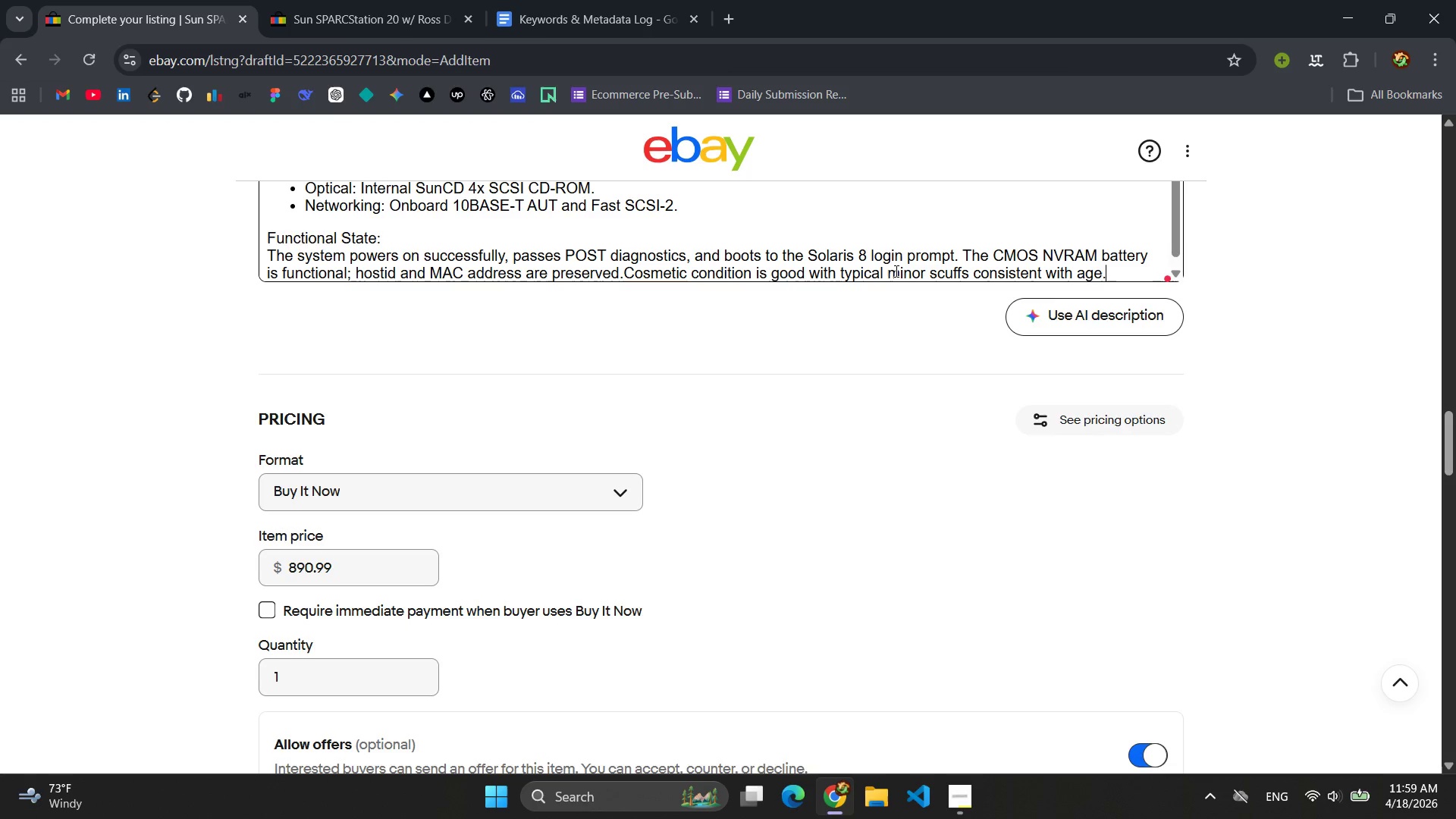 
key(Period)
 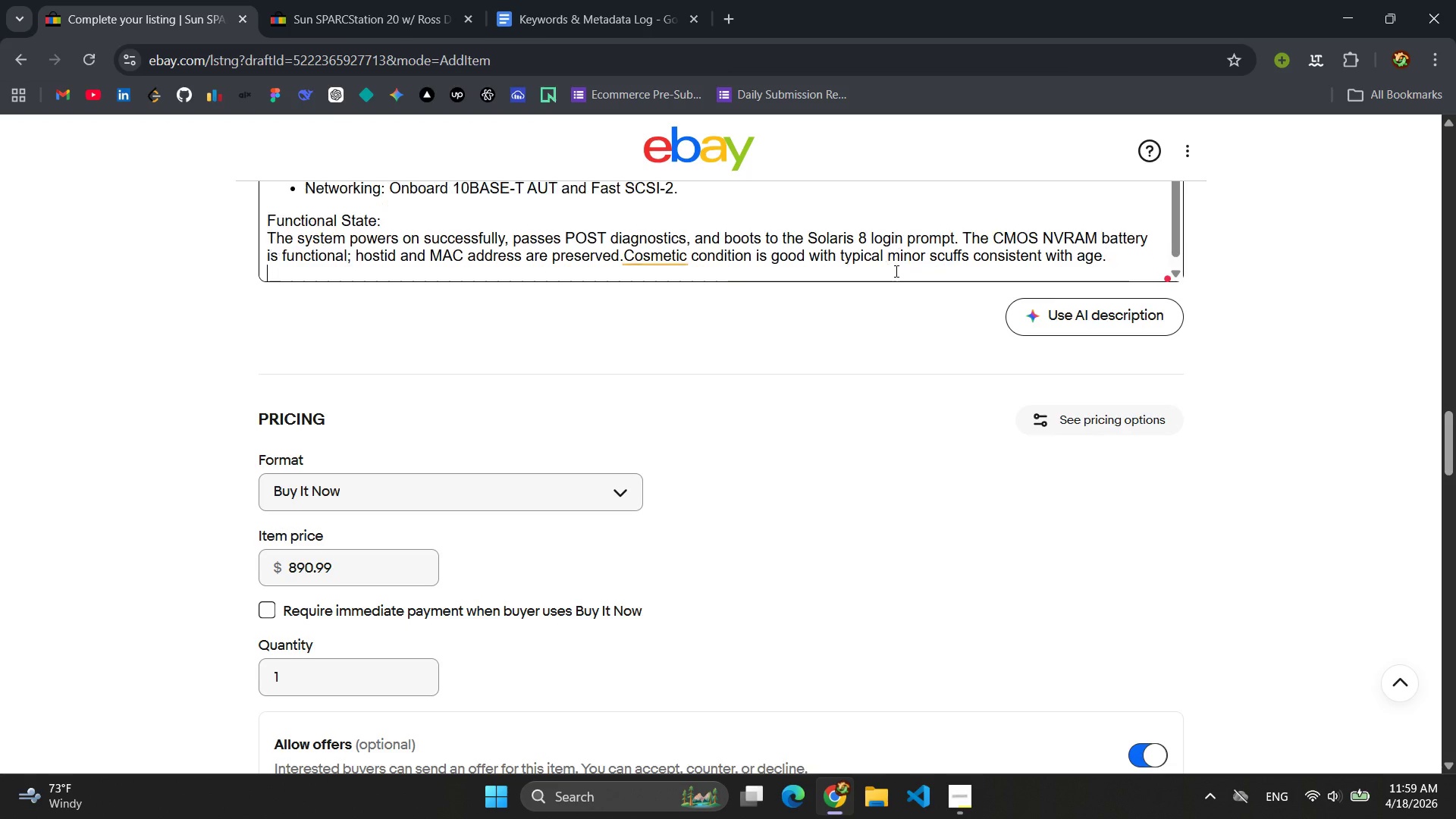 
key(Enter)
 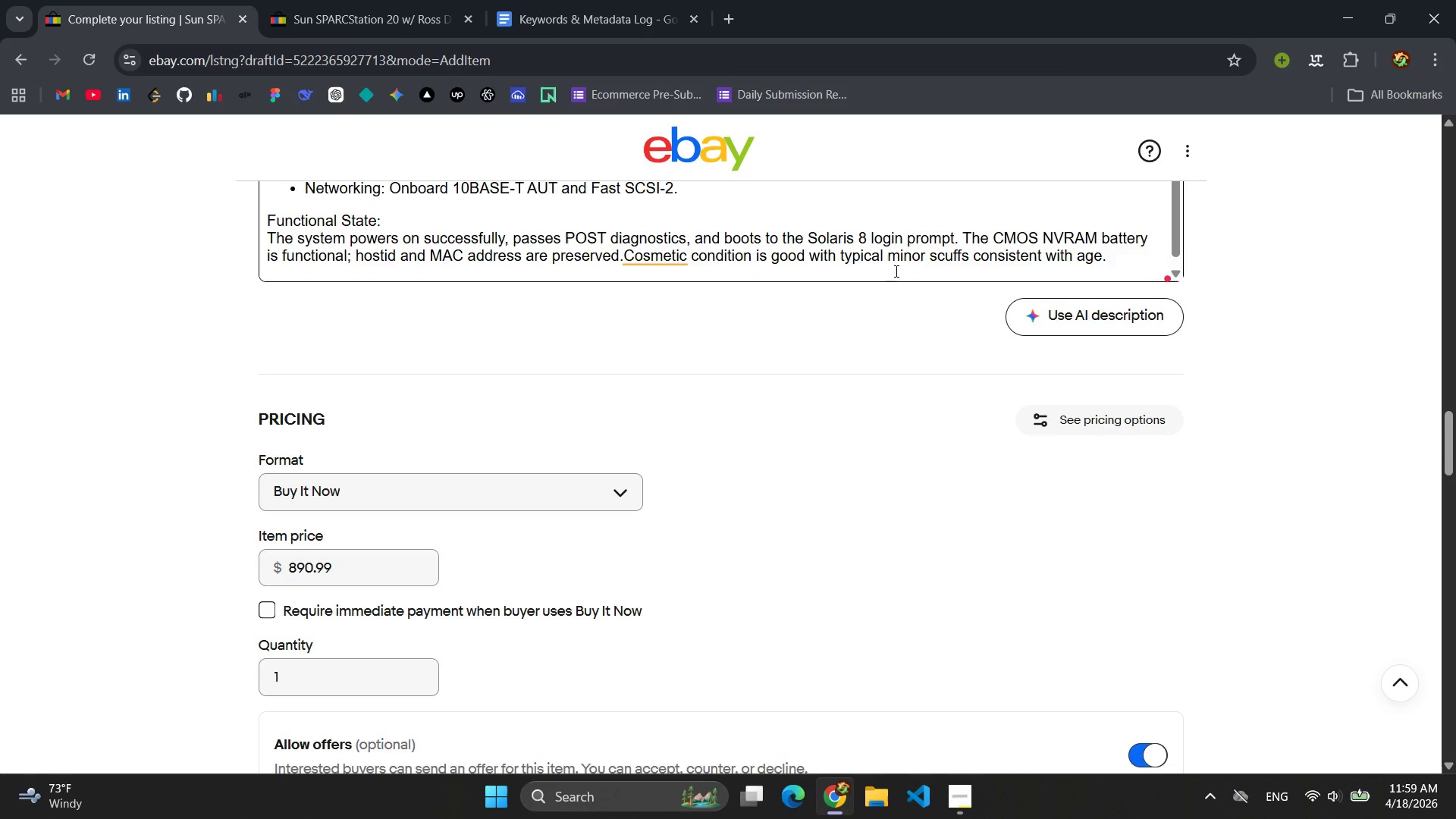 
key(Enter)
 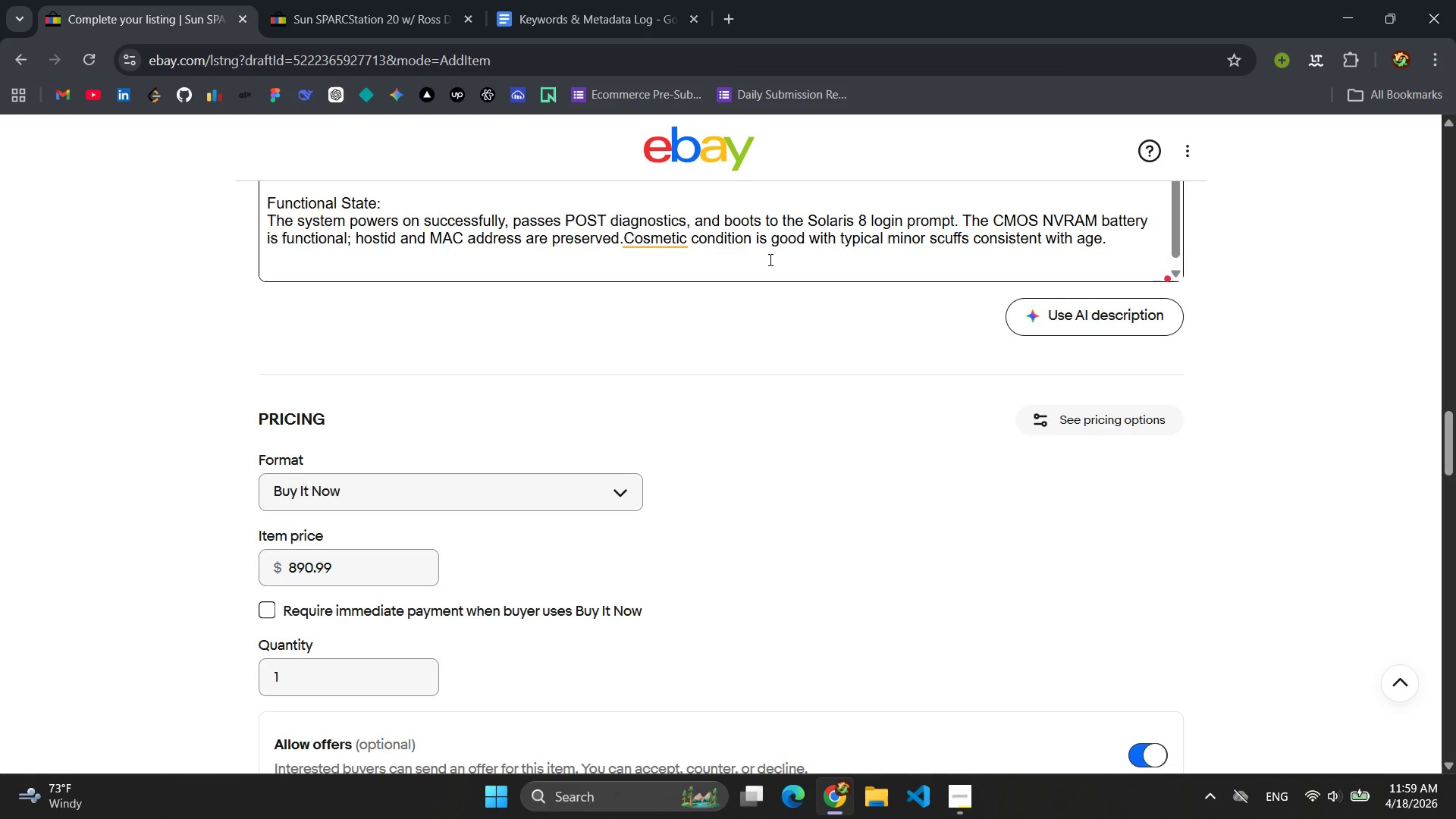 
left_click([678, 243])
 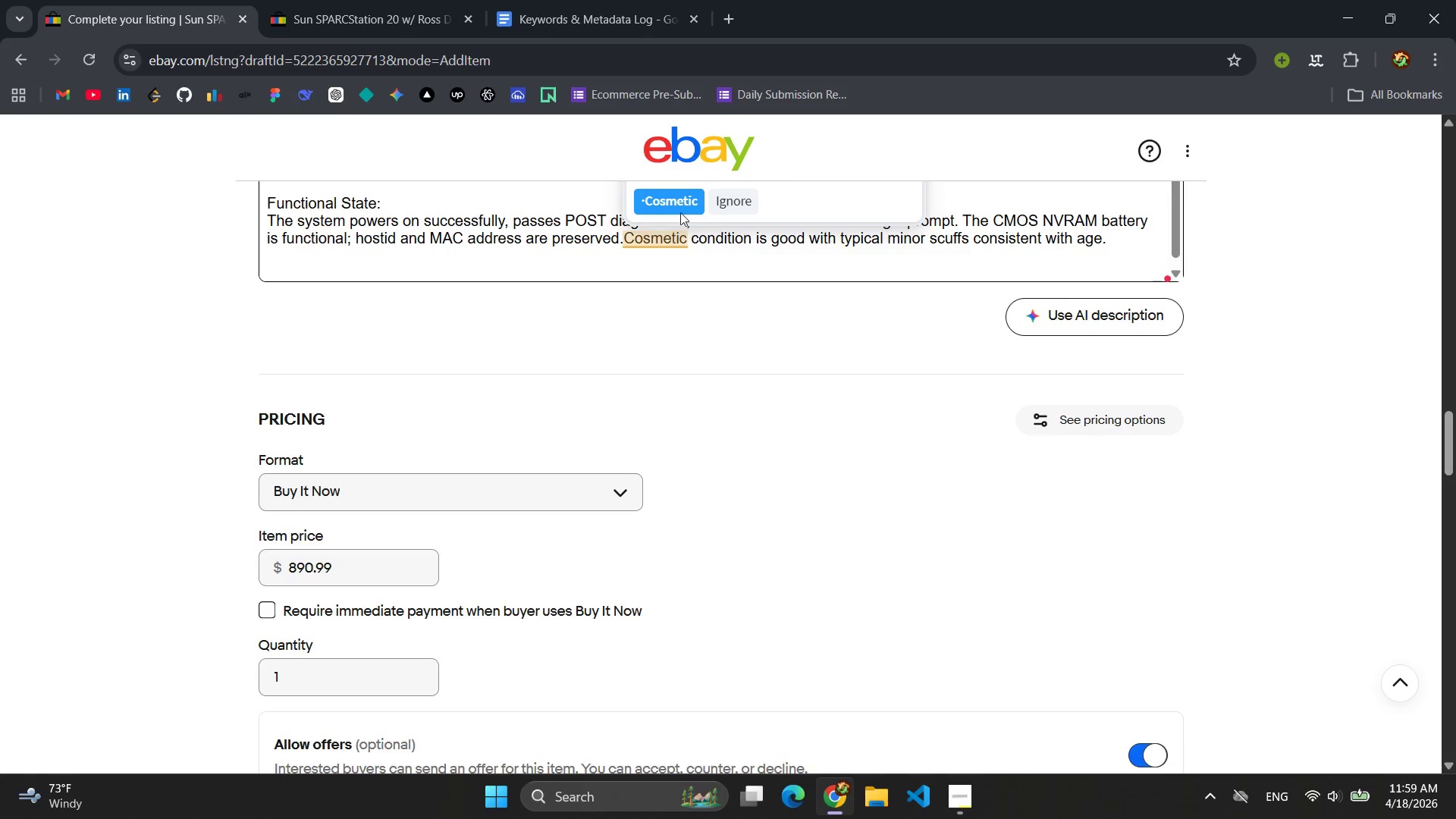 
left_click([679, 202])
 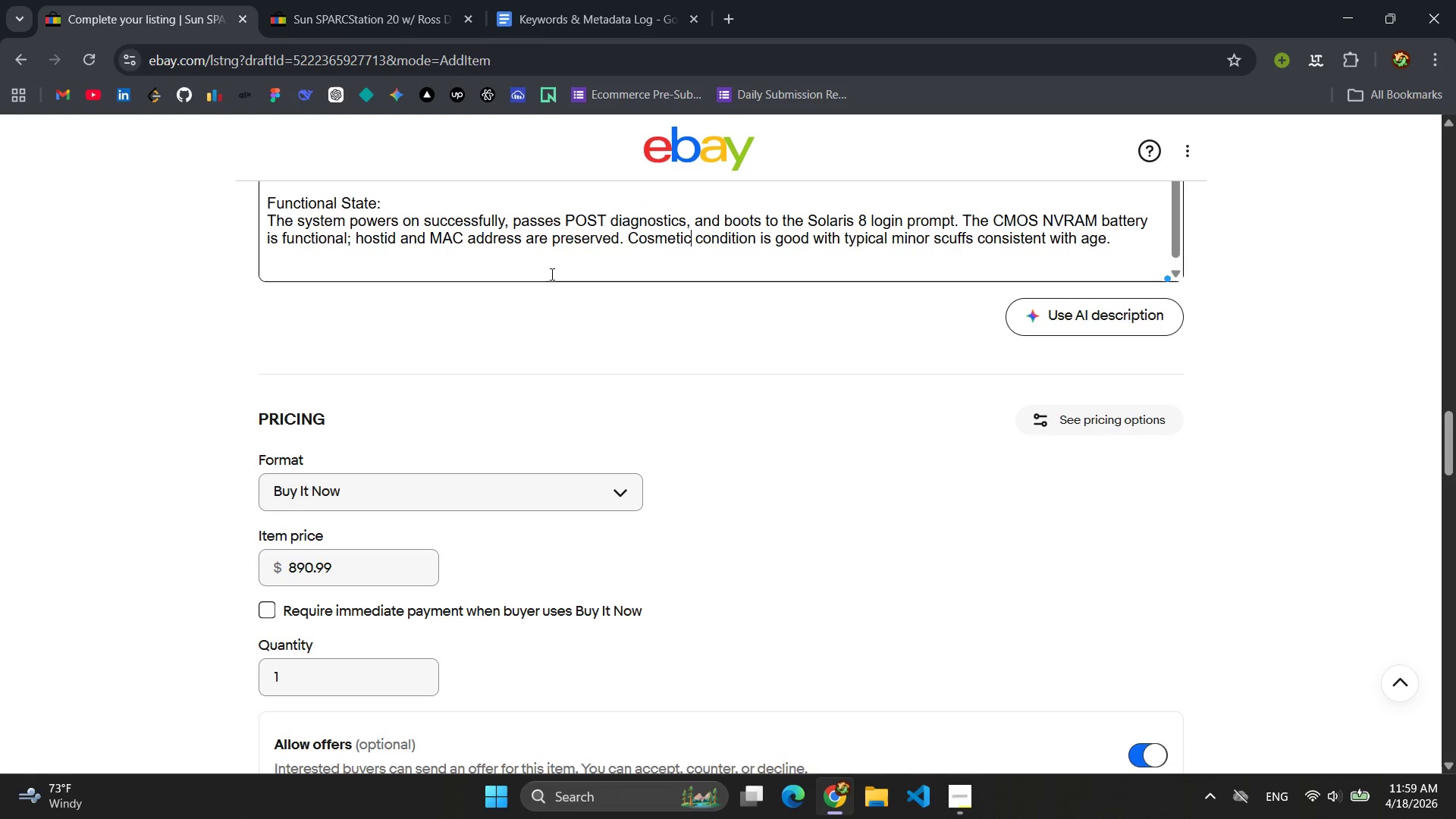 
left_click([533, 265])
 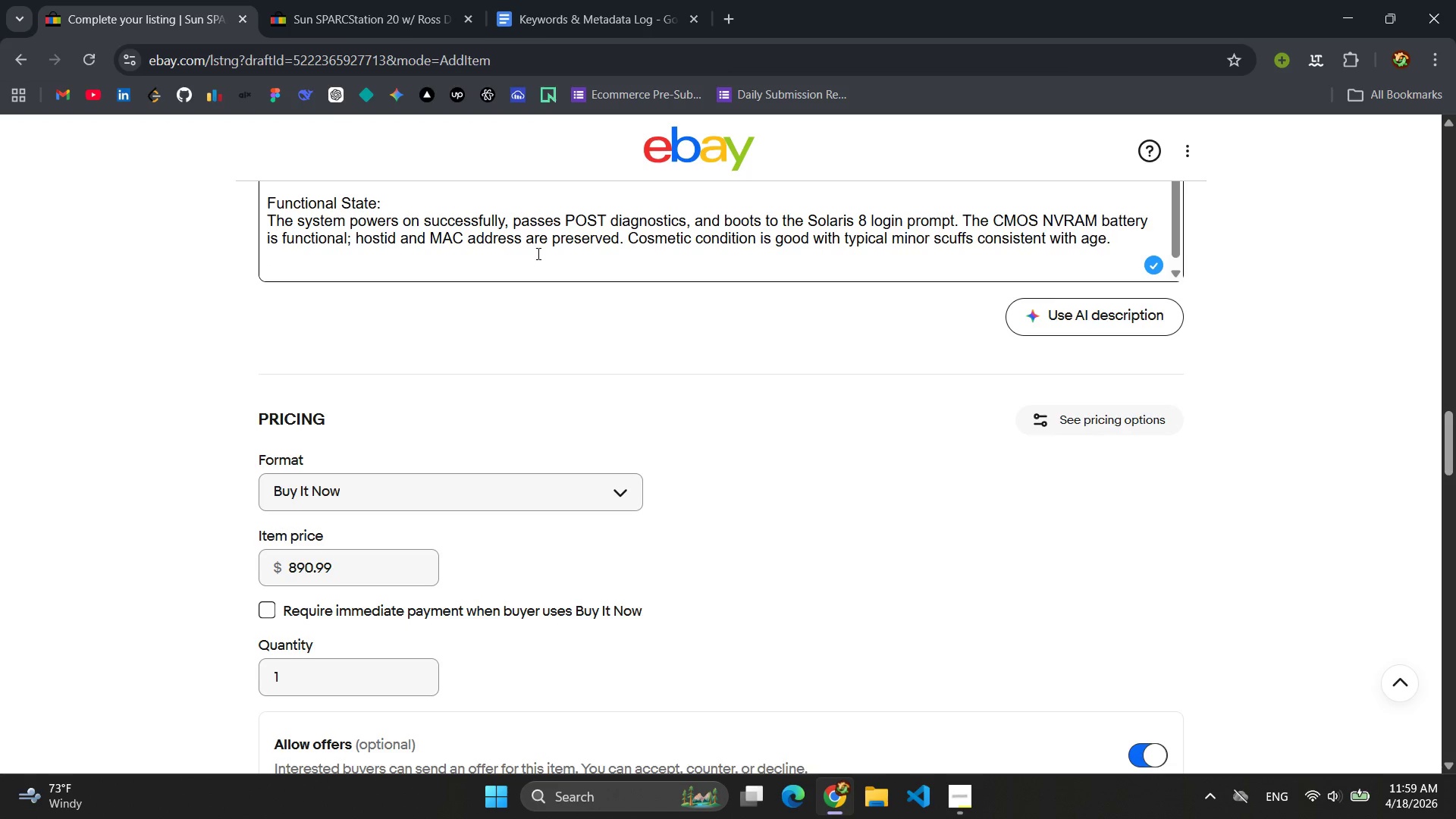 
wait(10.97)
 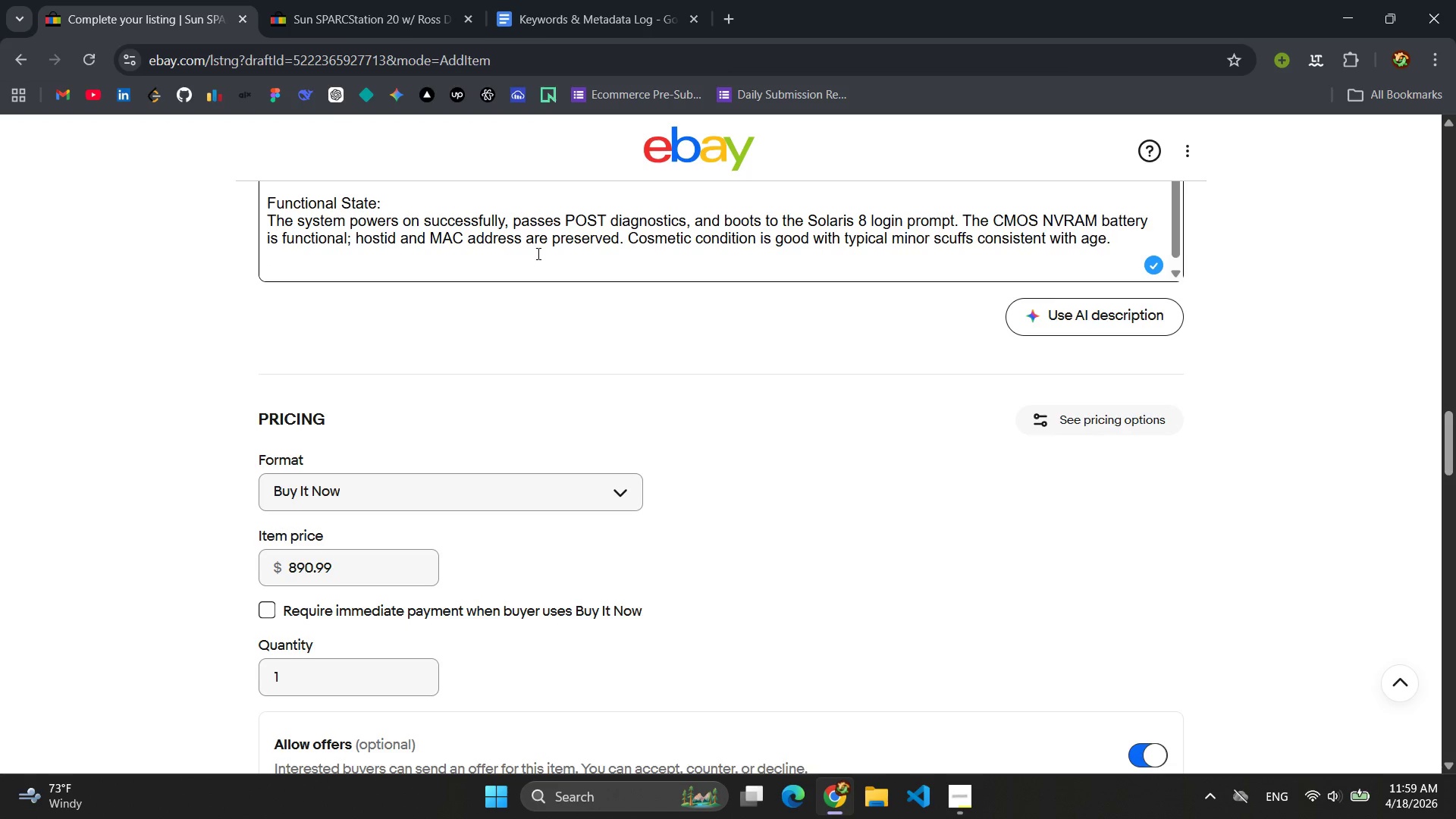 
type(Included in this Listing )
key(Backspace)
type(:)
 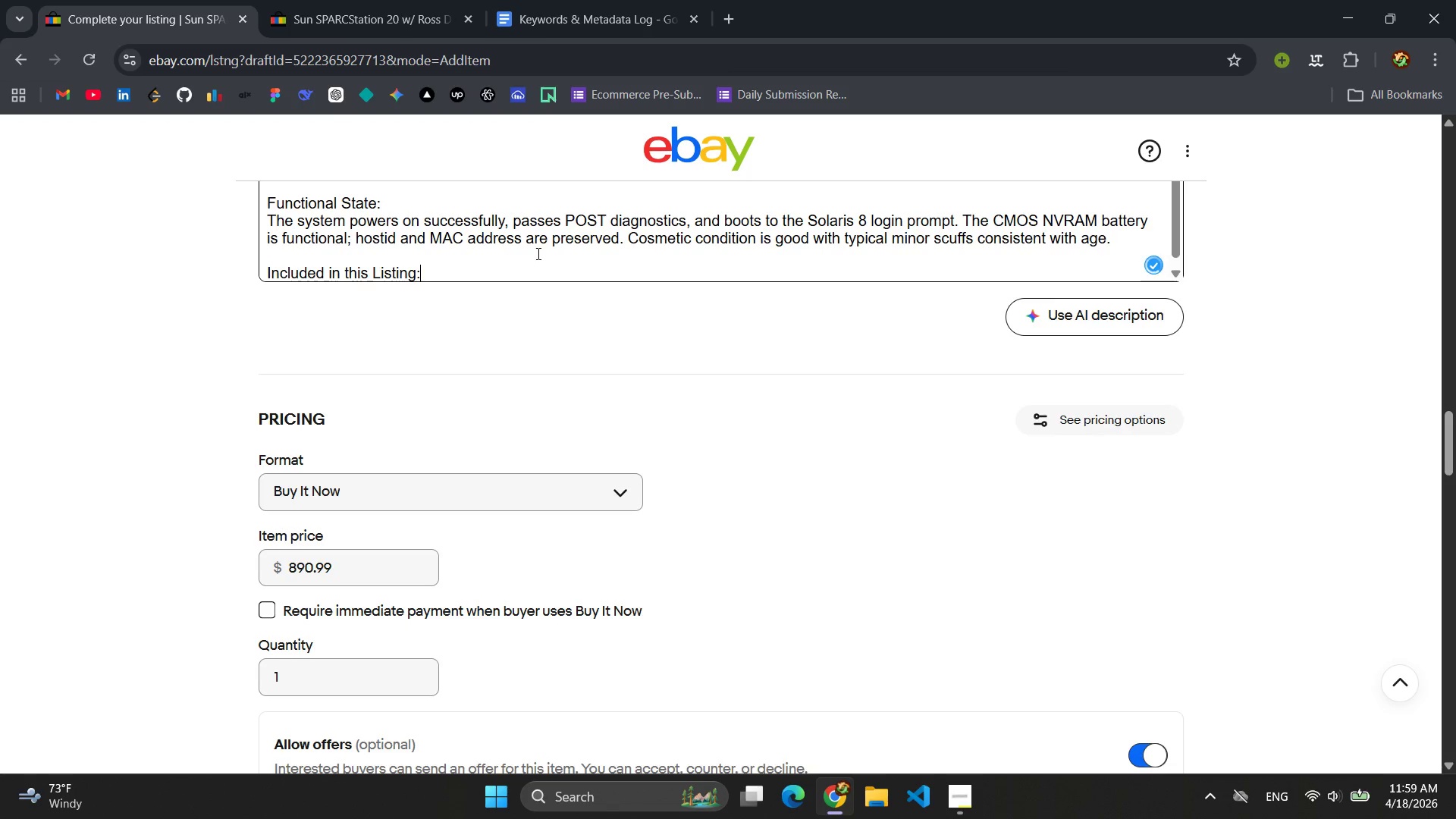 
key(Enter)
 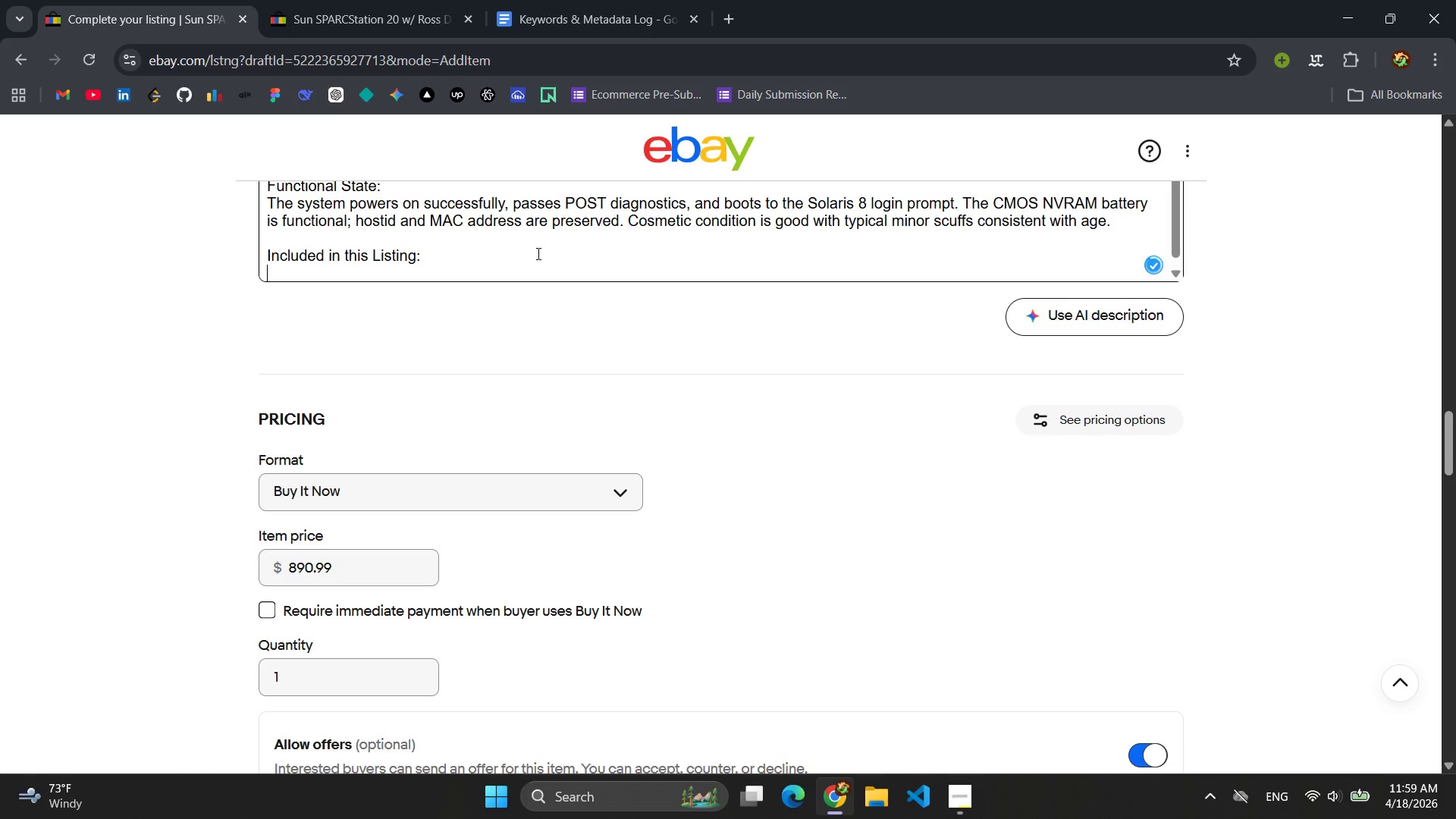 
scroll: coordinate [560, 362], scroll_direction: up, amount: 2.0
 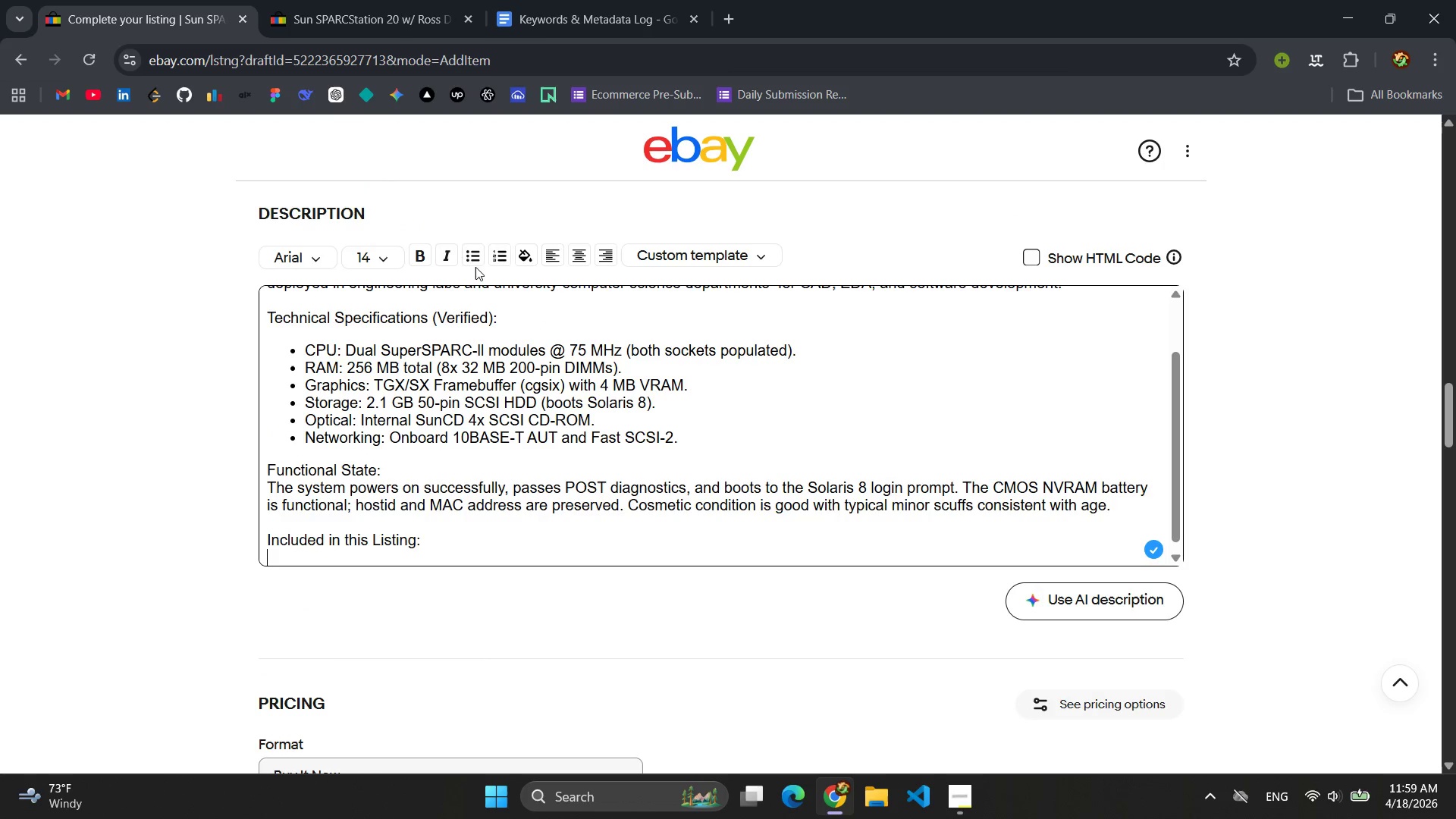 
left_click([472, 262])
 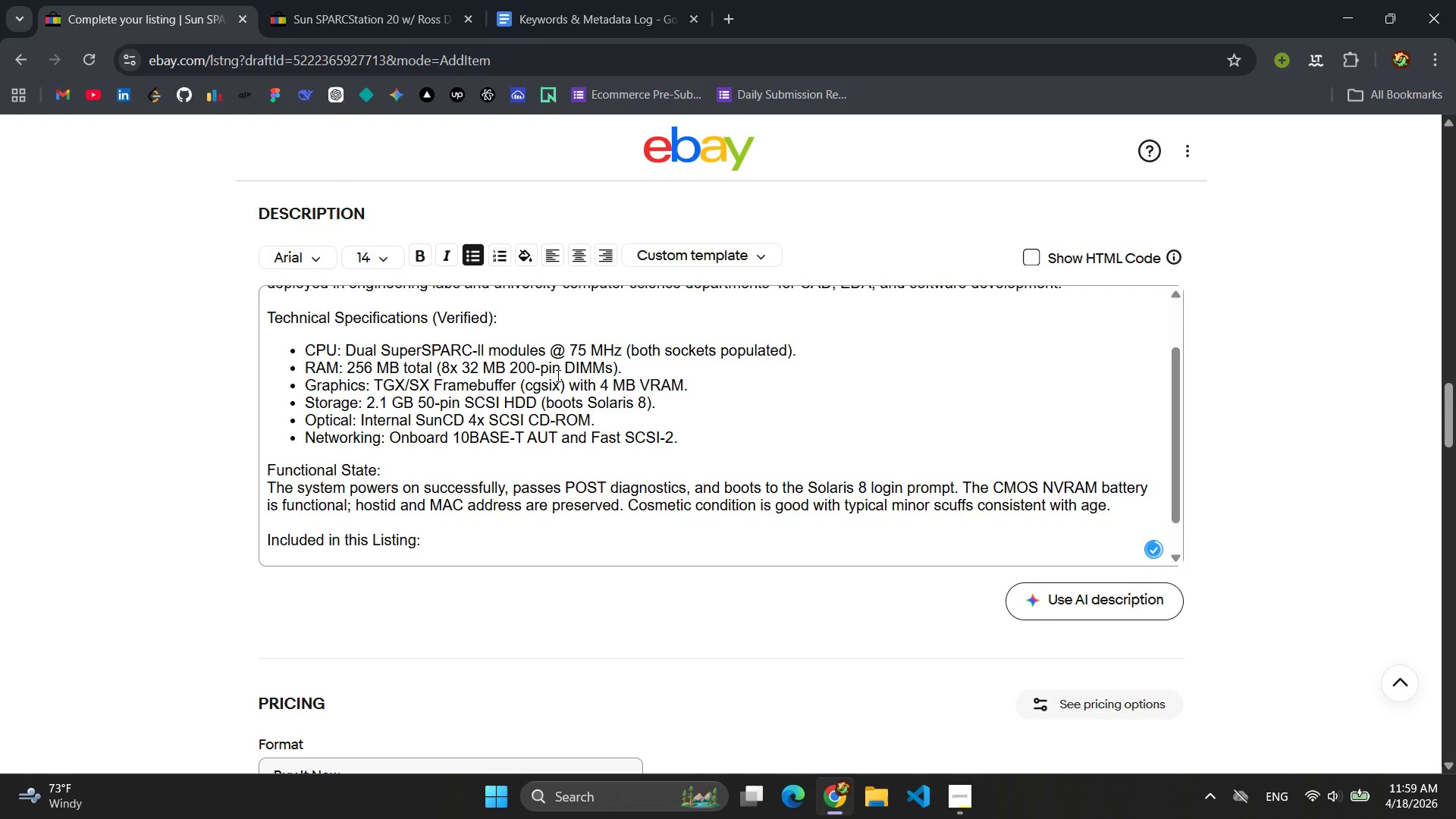 
scroll: coordinate [632, 490], scroll_direction: down, amount: 6.0
 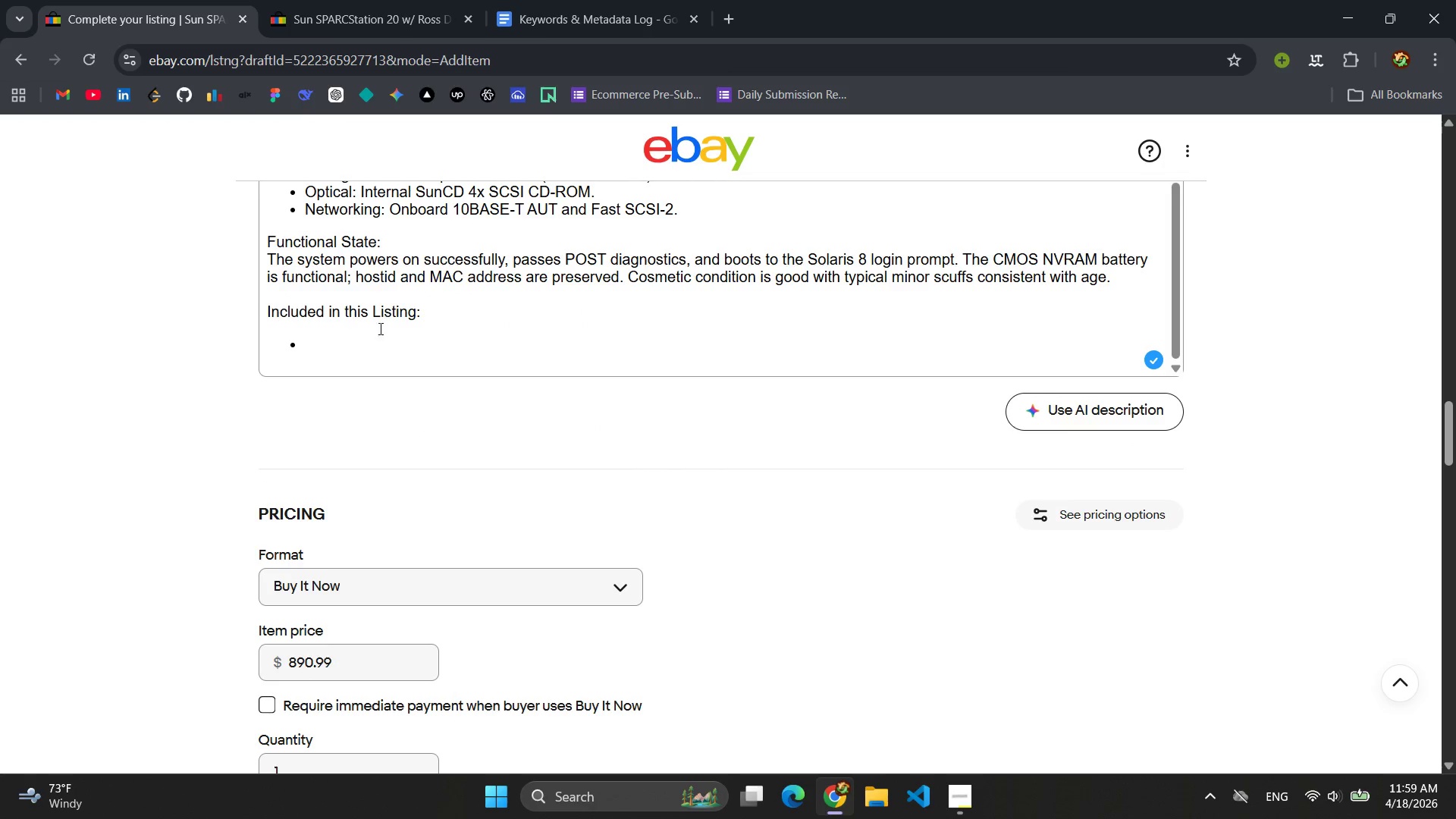 
left_click([375, 340])
 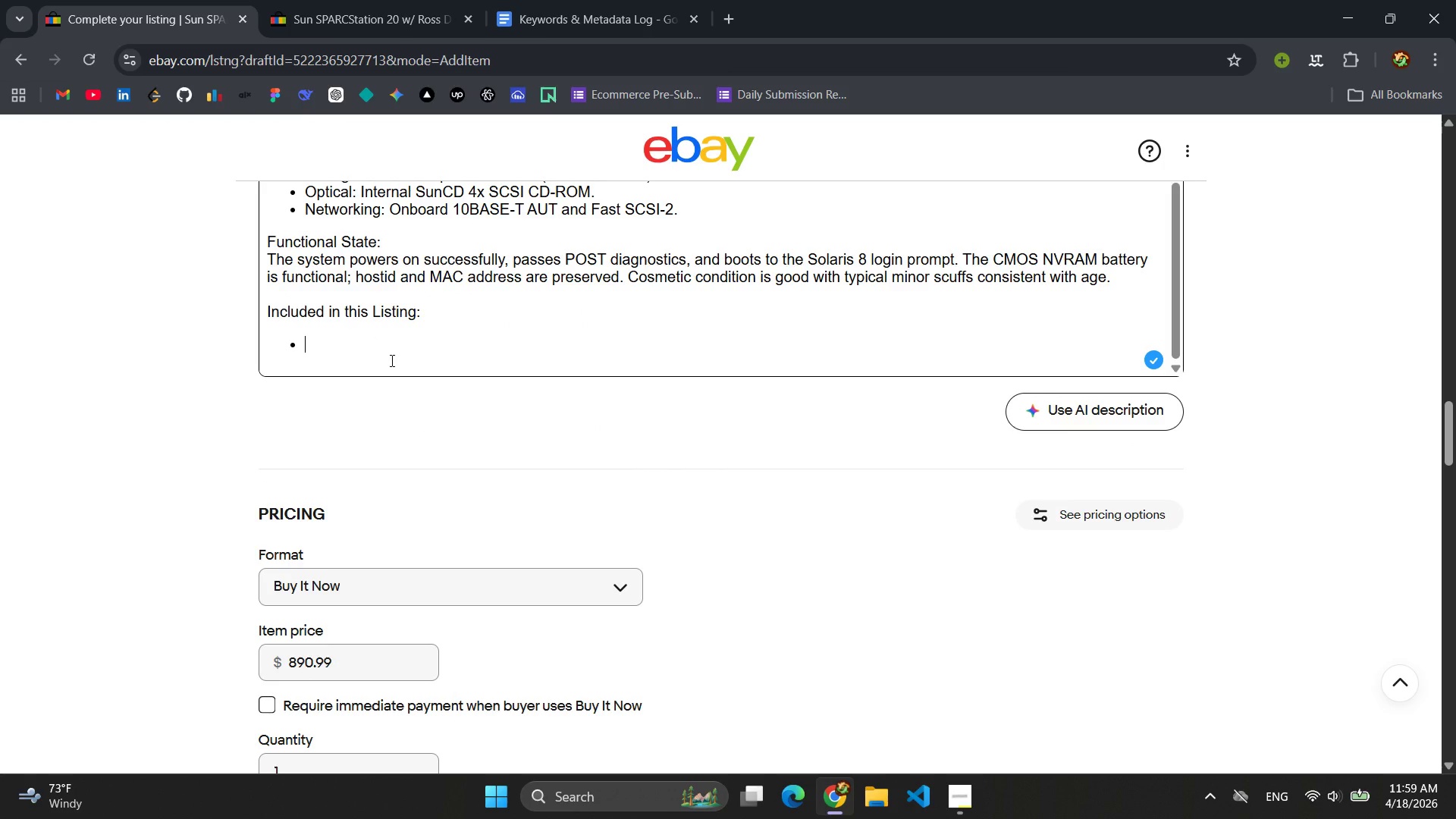 
type(SPARCstation 20 Chasis)
key(Backspace)
key(Backspace)
type(ss)
key(Backspace)
type(is (Model 233 ))
key(Backspace)
key(Backspace)
type().)
 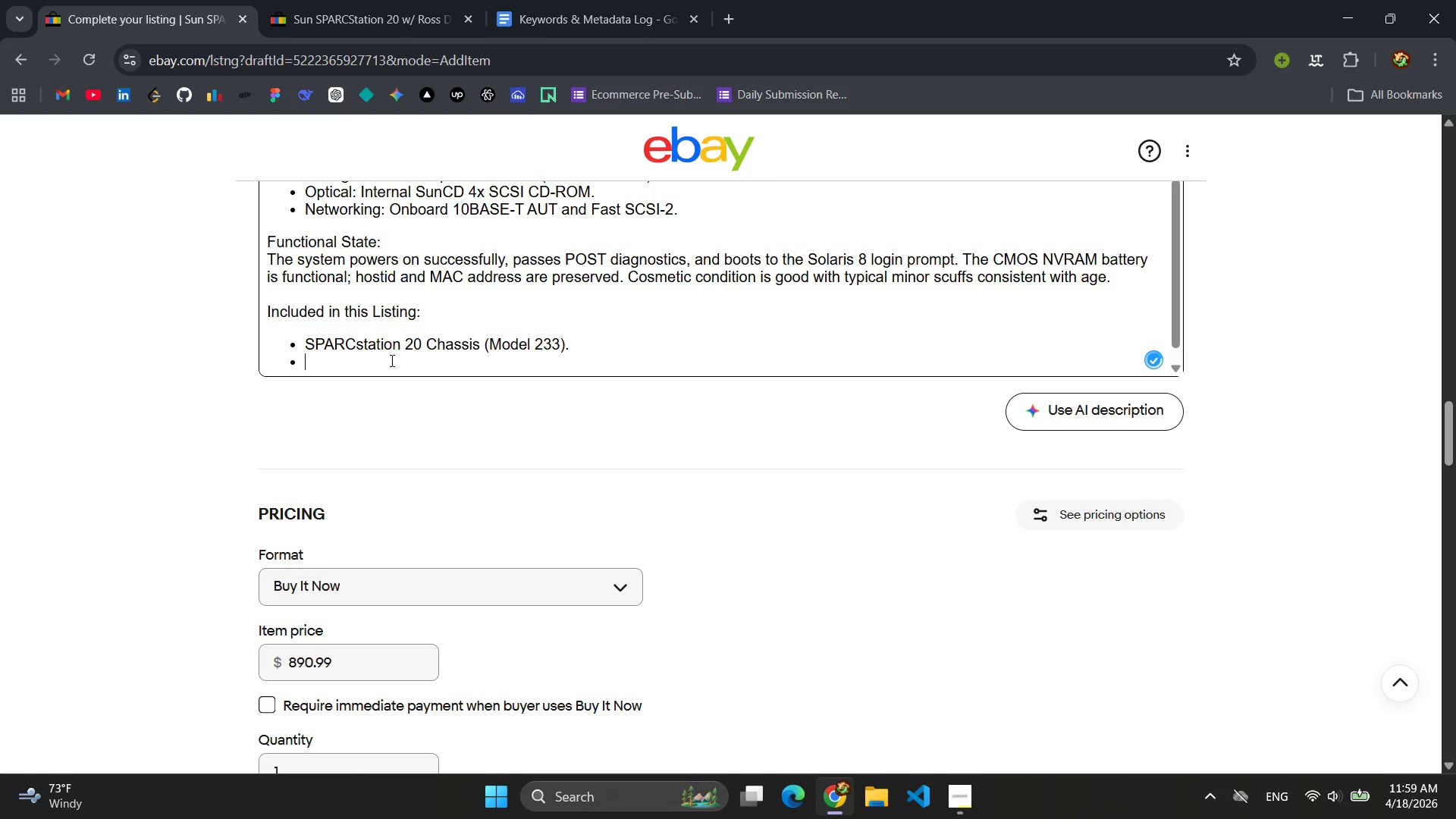 
 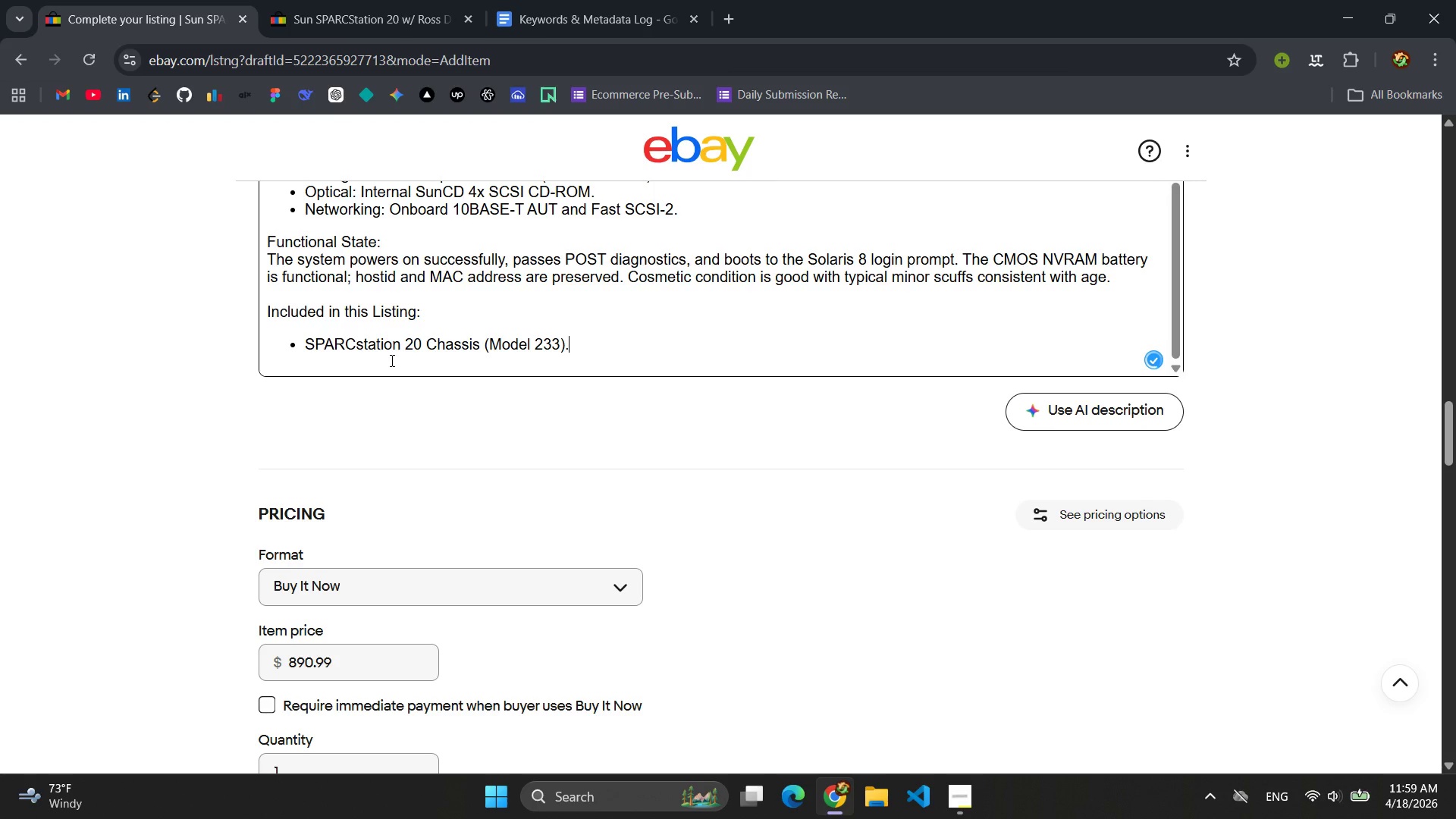 
key(Enter)
 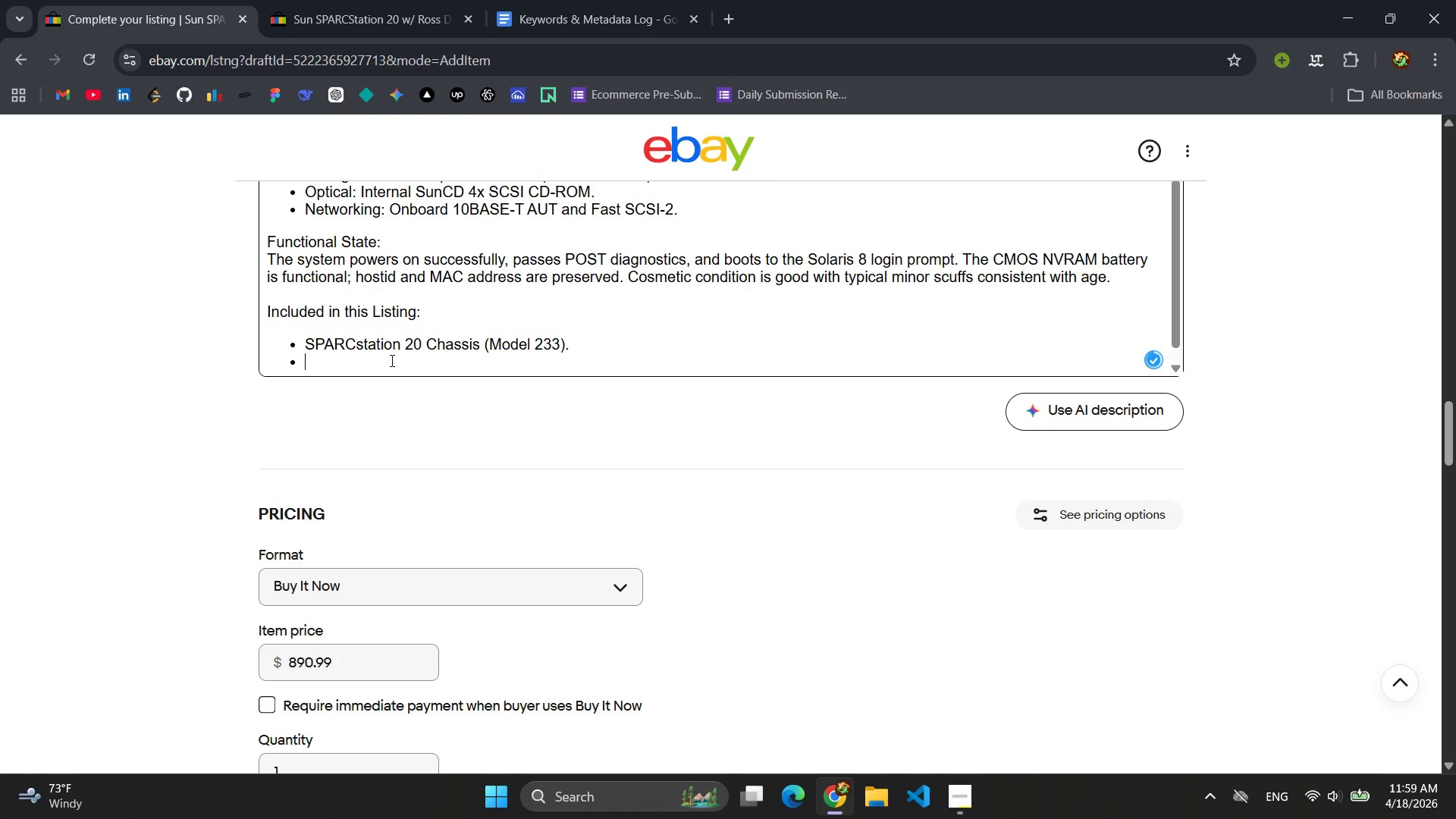 
type(Powre )
key(Backspace)
key(Backspace)
type(er )
key(Backspace)
key(Backspace)
key(Backspace)
key(Backspace)
type(er Cavl)
key(Backspace)
key(Backspace)
type(ble (IC)
key(Backspace)
type(EC C13).)
 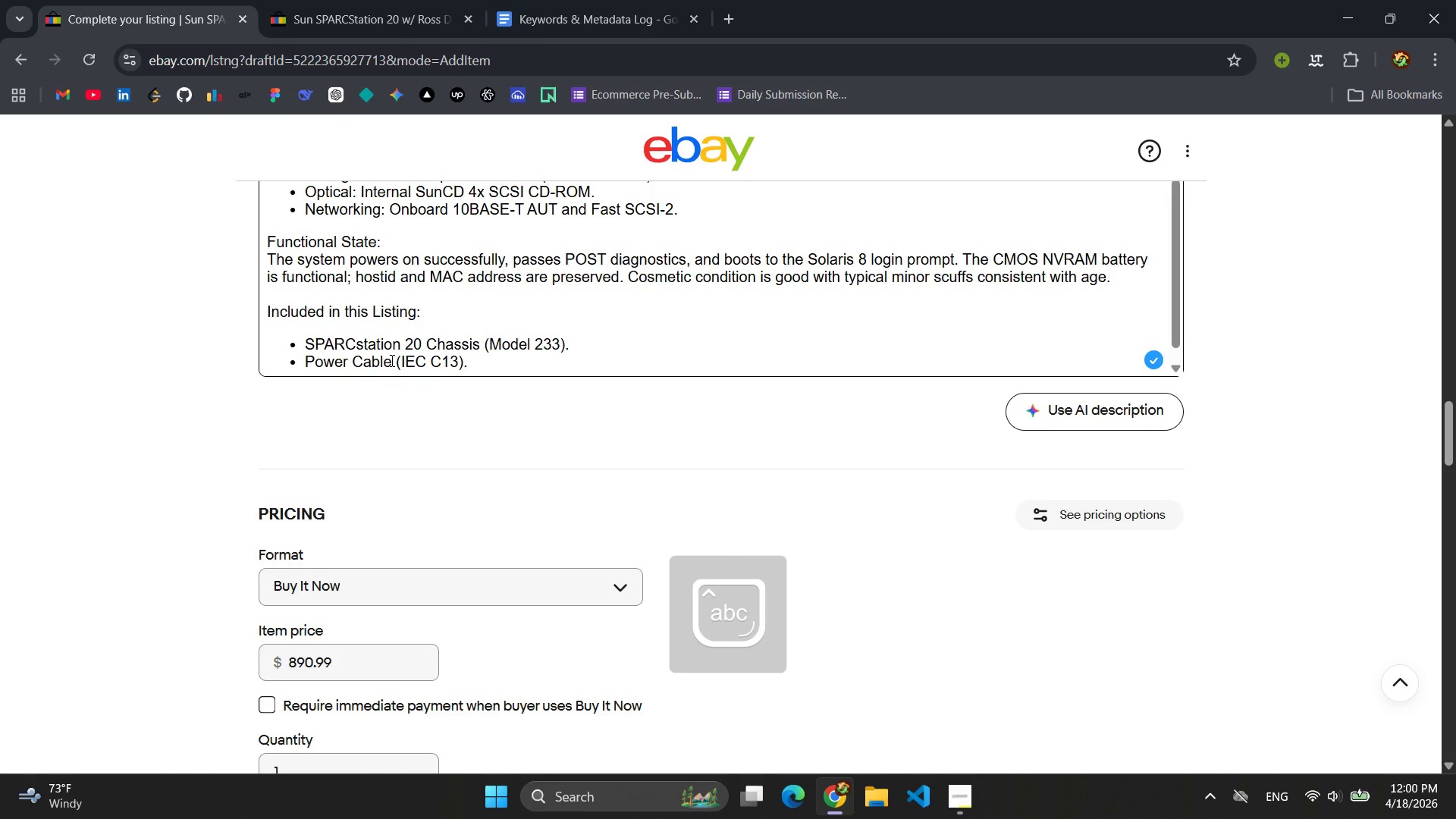 
key(Enter)
 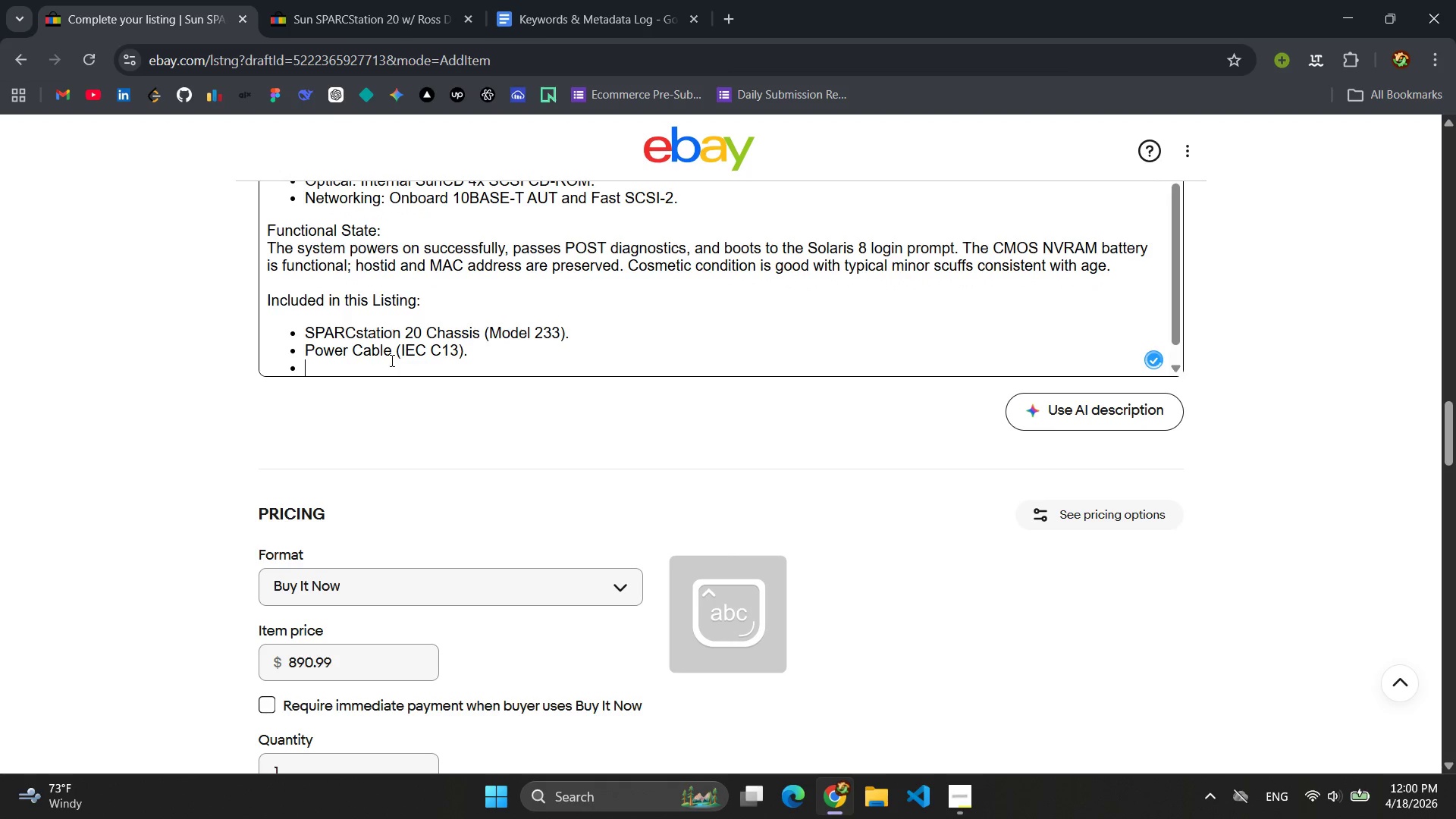 
type(No K)
key(Backspace)
type(keyboard )
key(Backspace)
type(, mouse, or monitor included.)
 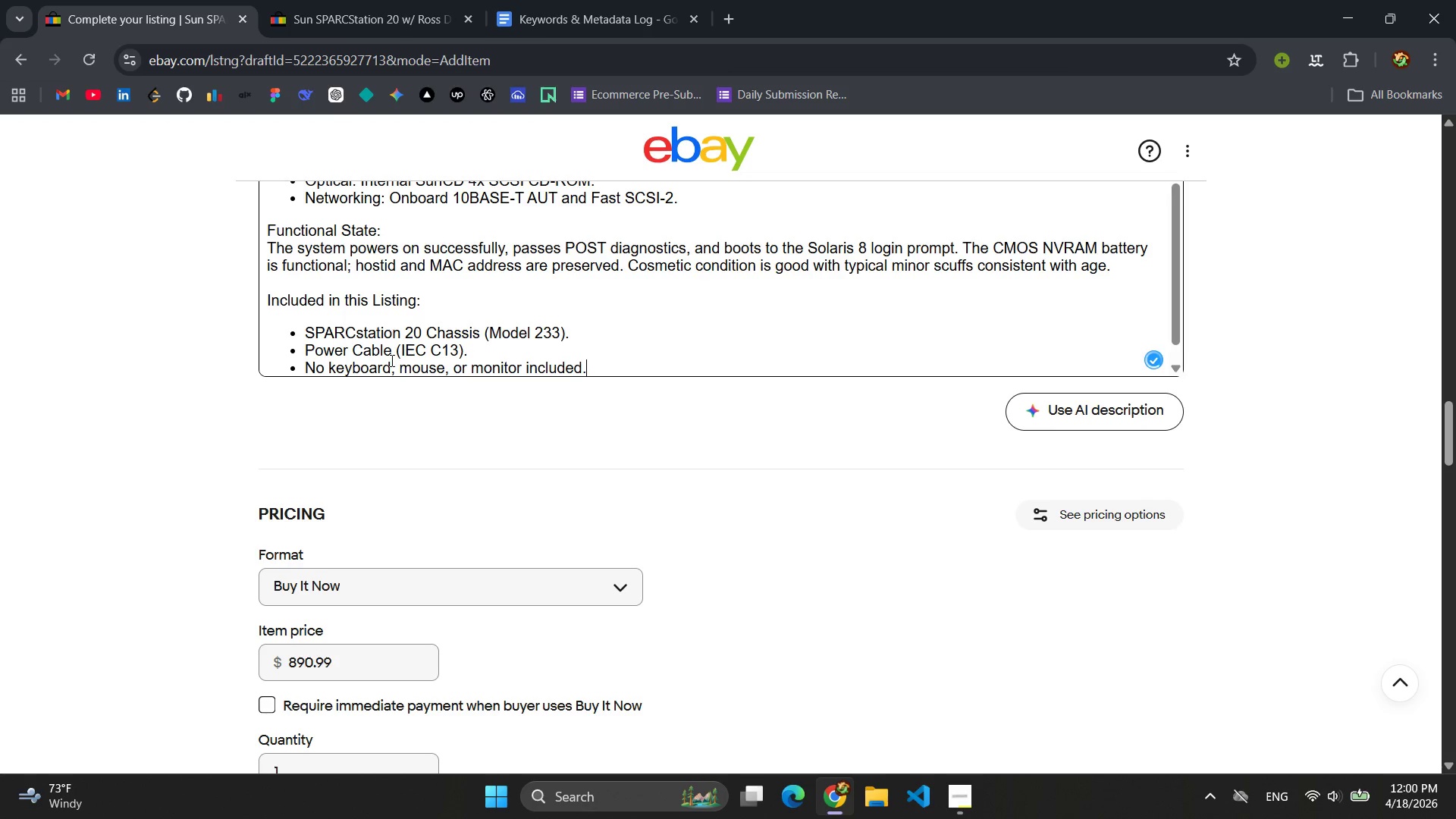 
key(Enter)
 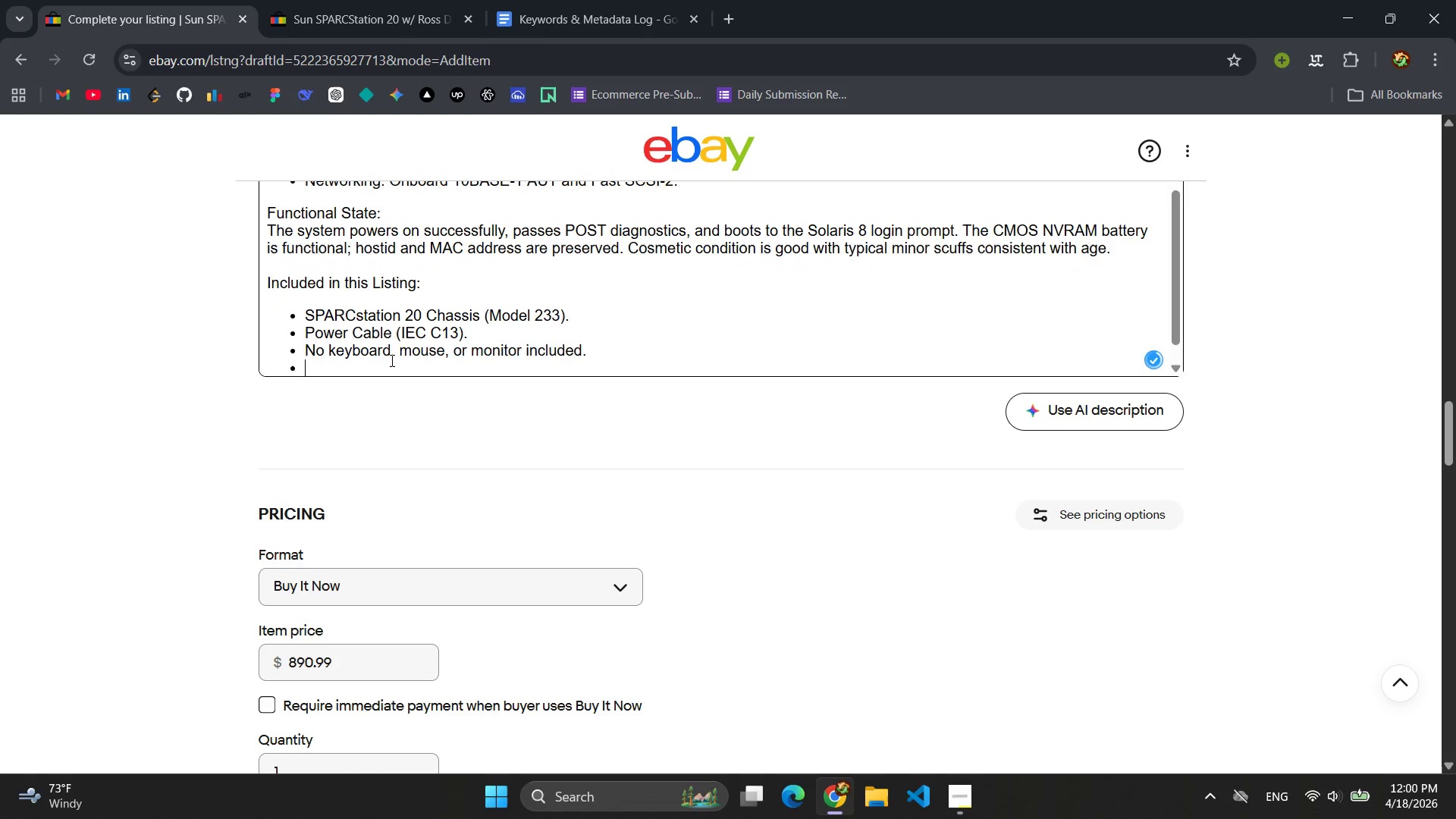 
key(Enter)
 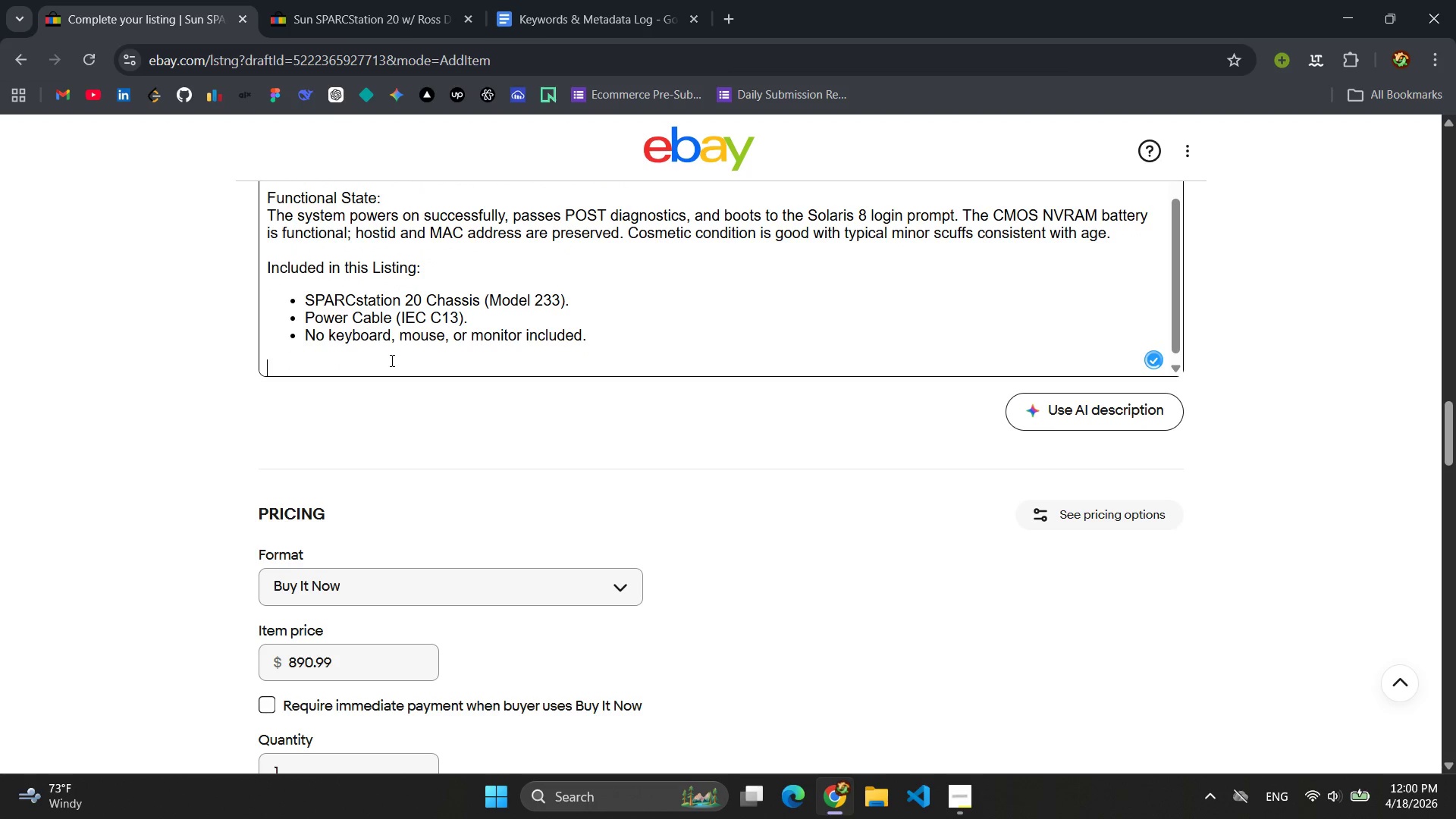 
type(Cross-Link / Store Navigation )
key(Backspace)
type(:)
 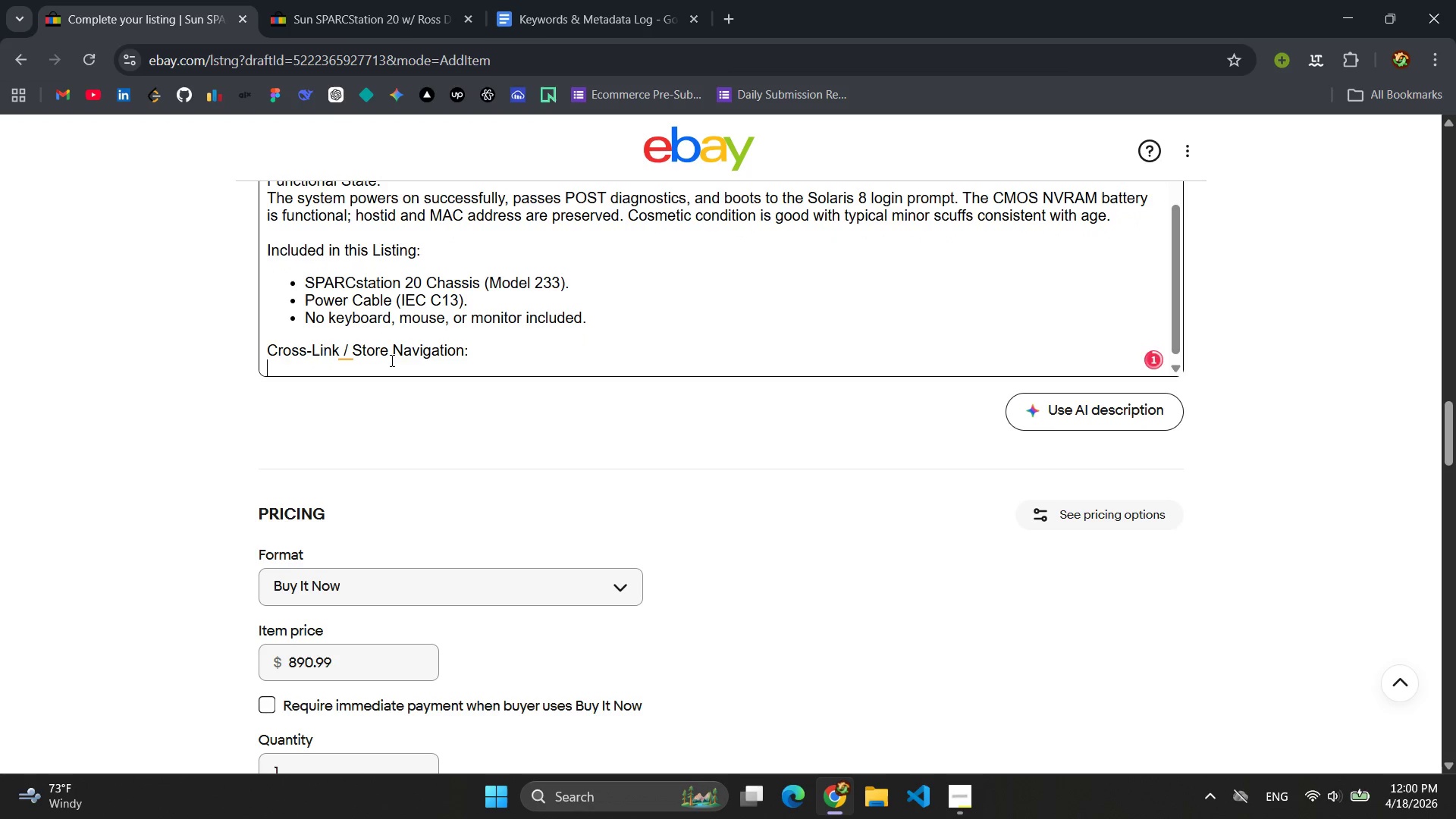 
 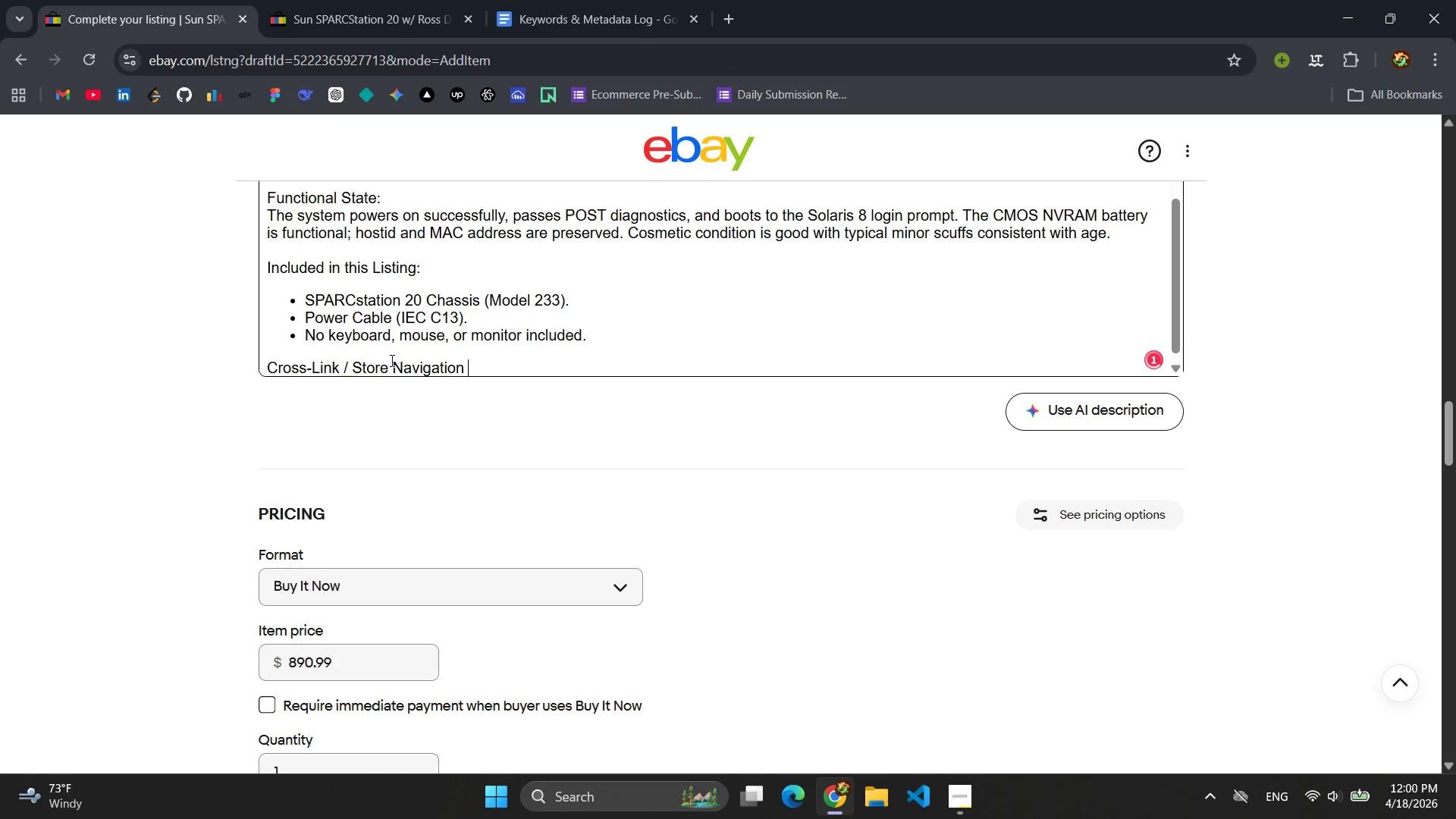 
key(Enter)
 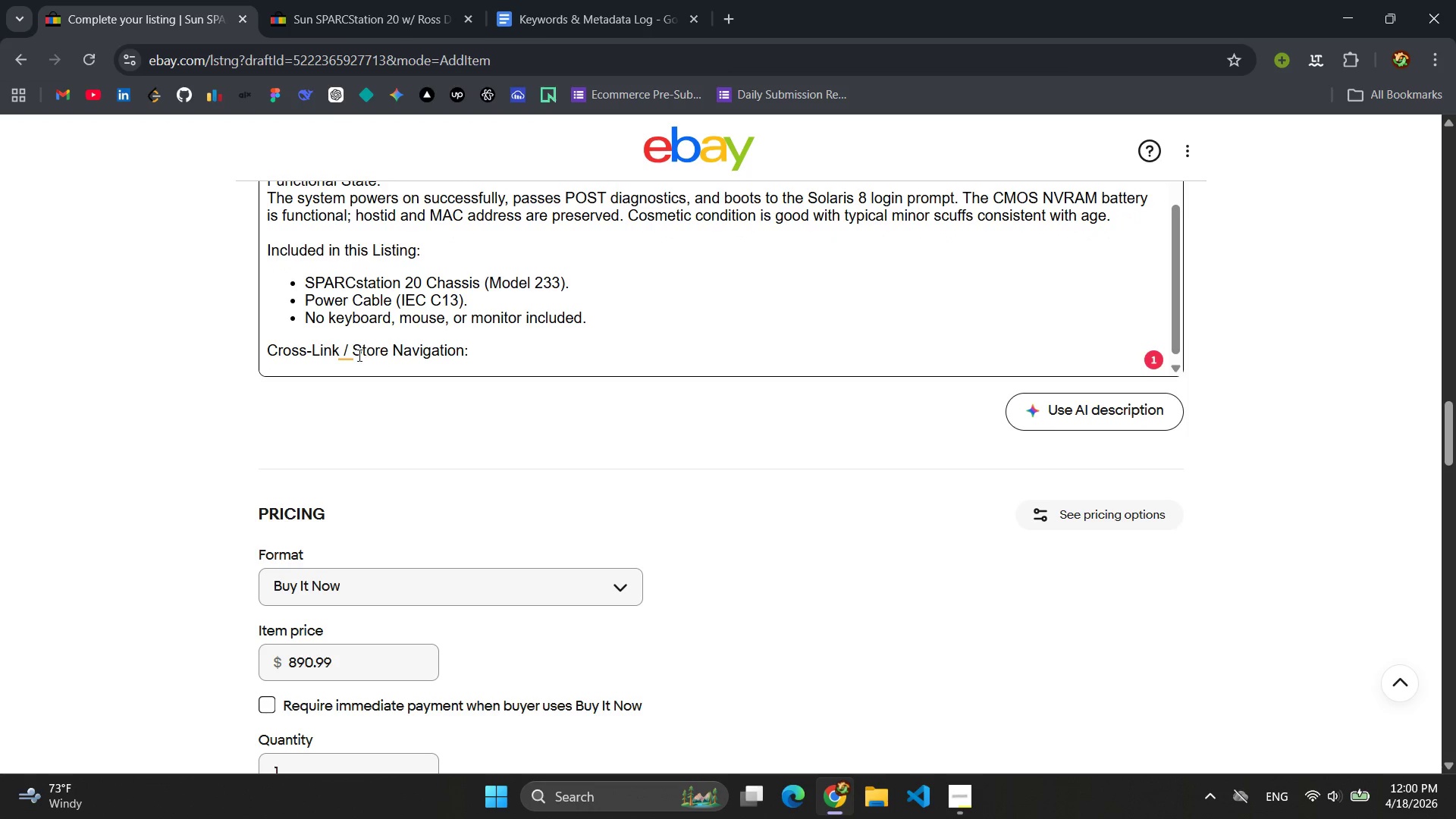 
left_click([337, 355])
 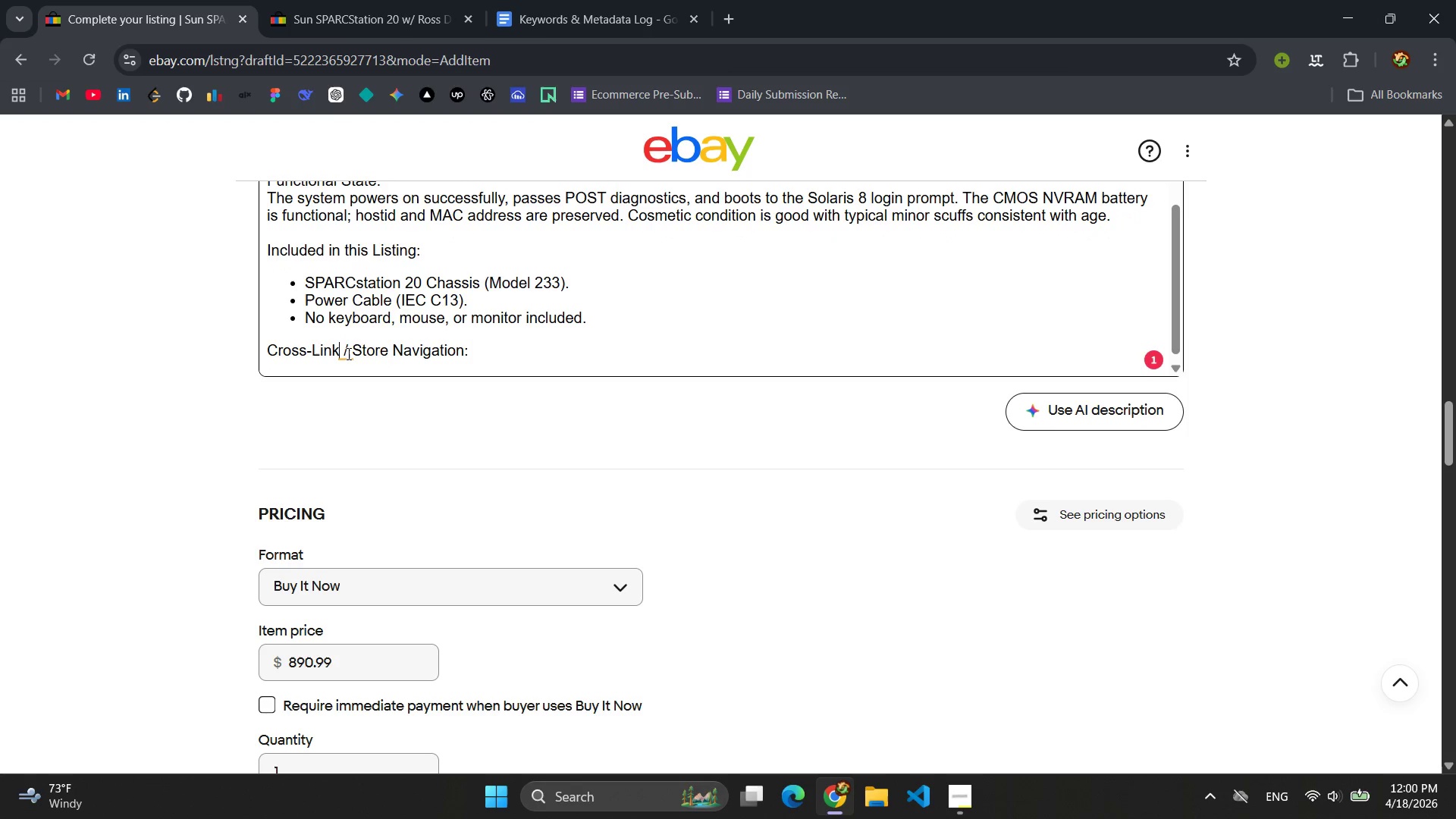 
left_click([347, 353])
 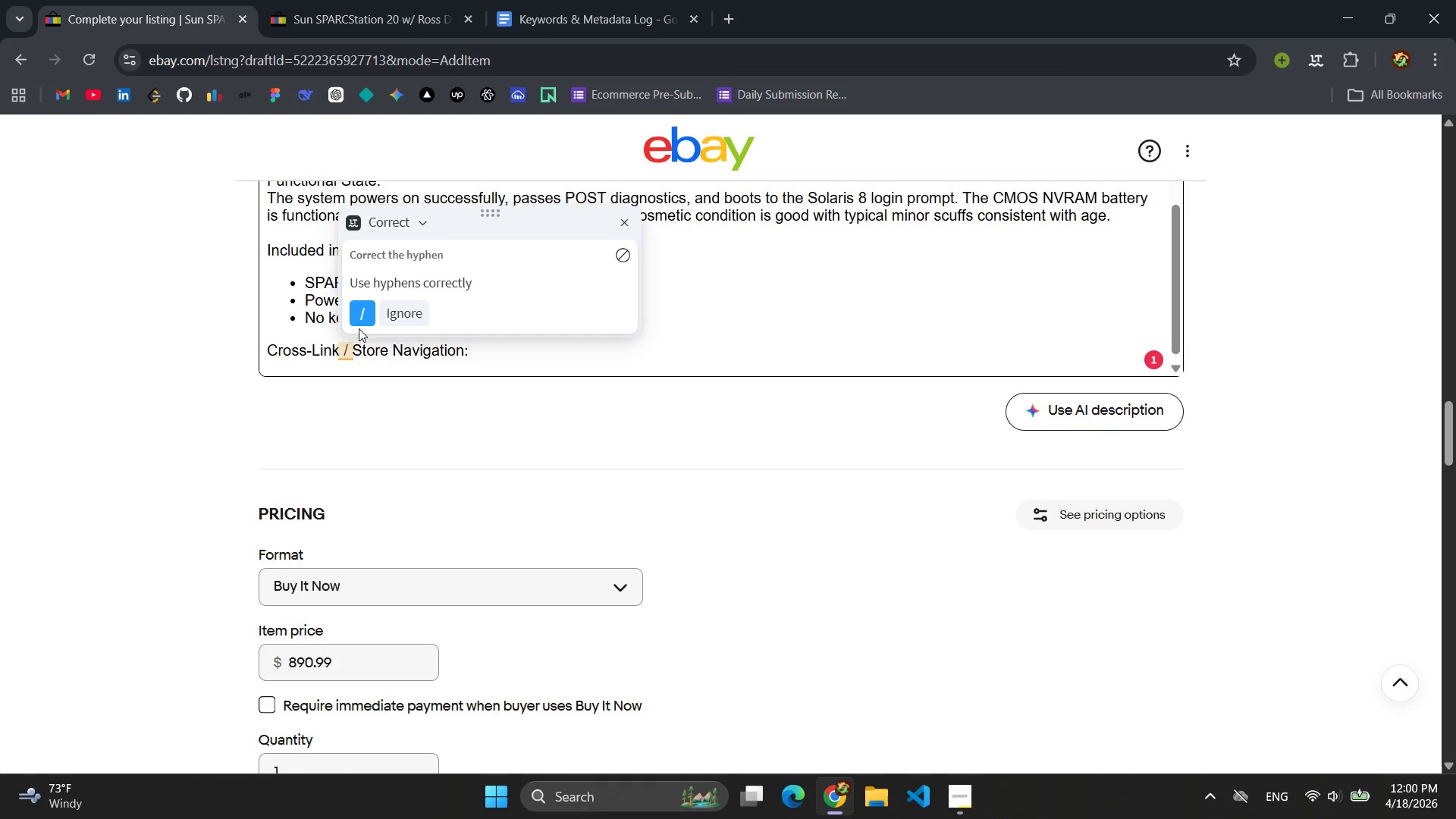 
left_click([357, 318])
 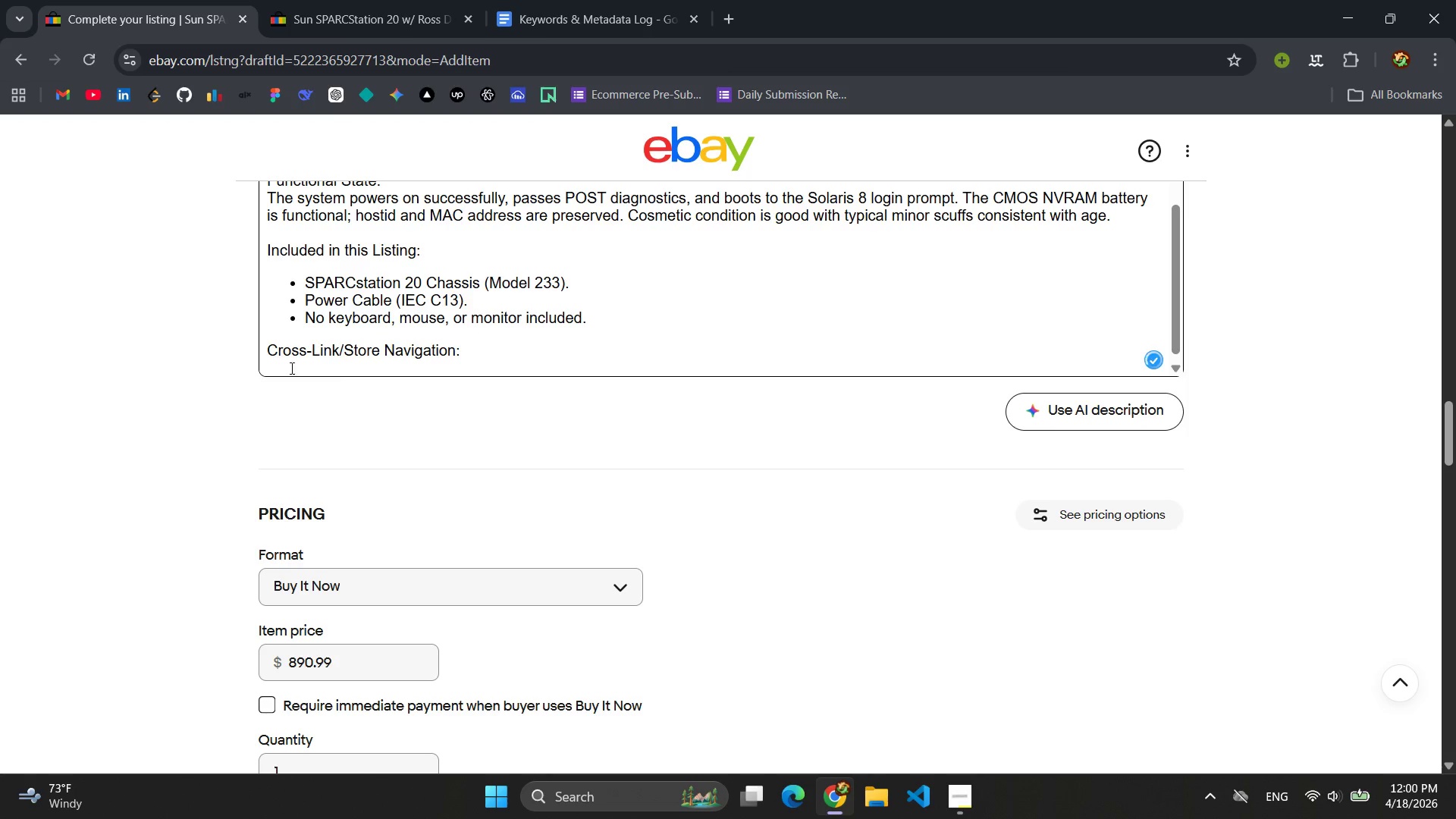 
left_click([281, 364])
 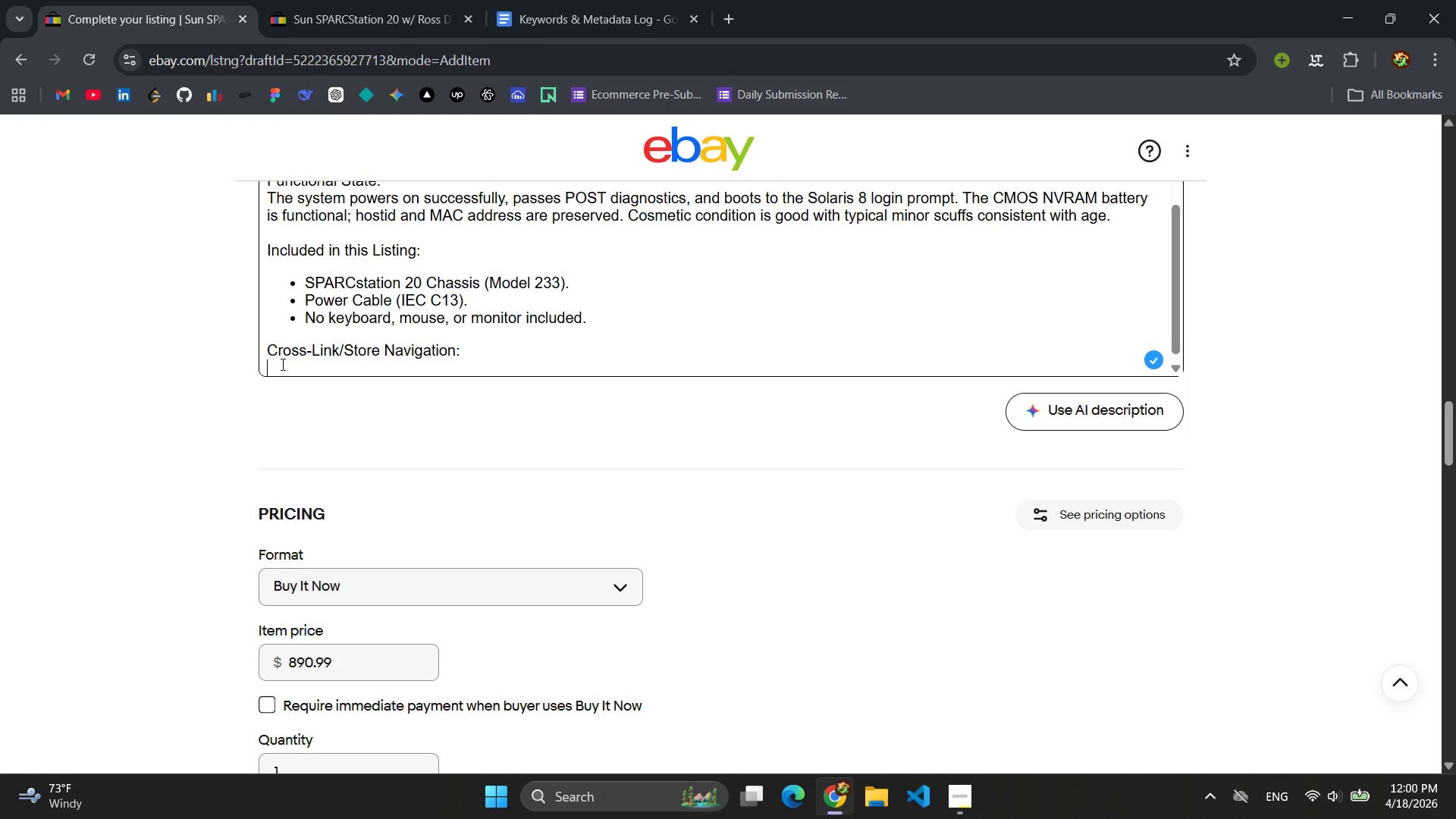 
key(Enter)
 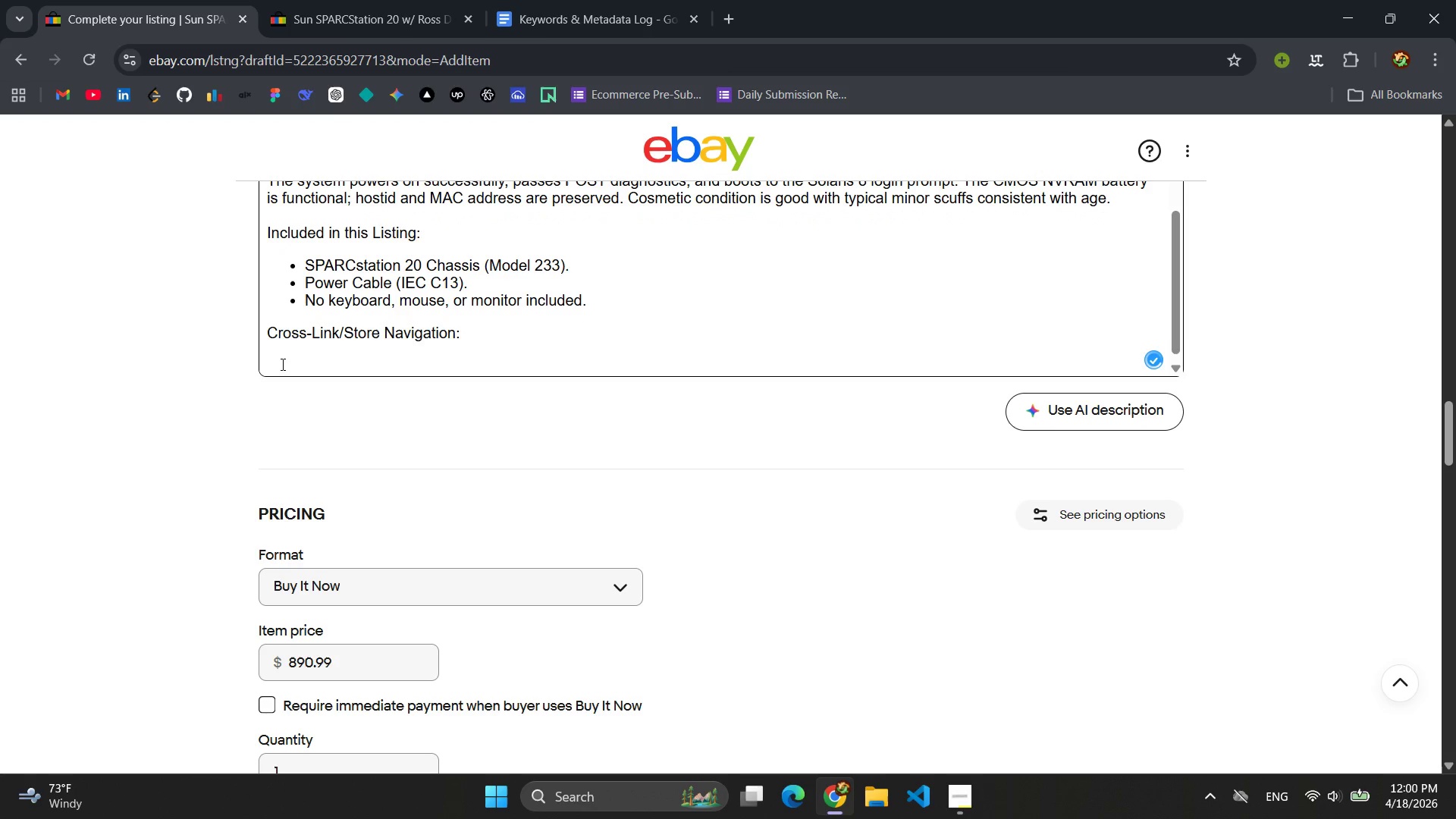 
key(Backspace)
 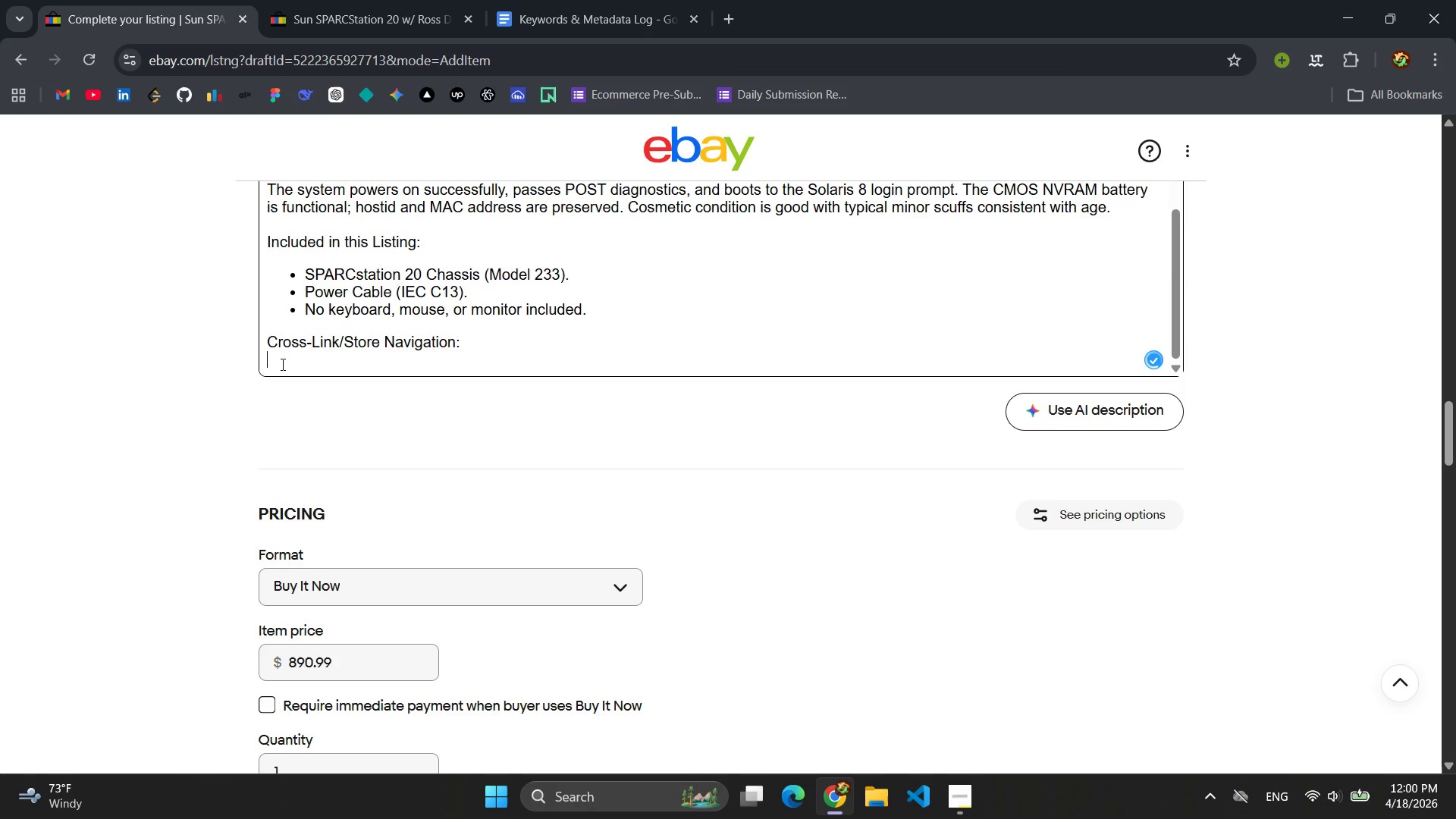 
key(Enter)
 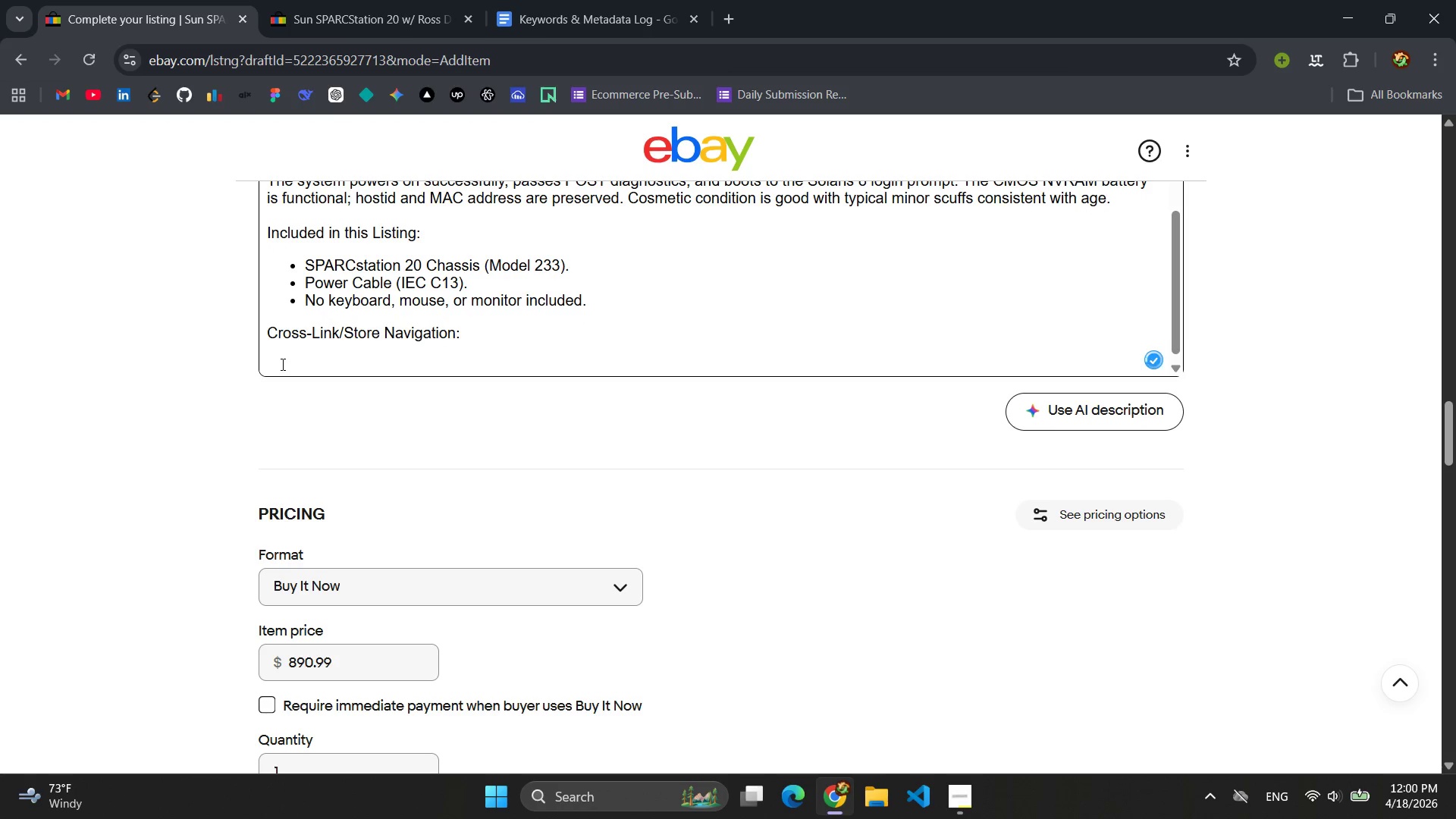 
type(Bros)
key(Backspace)
type(ws e)
key(Backspace)
key(Backspace)
type(e CodeArchive Vault for compatible SBUS C)
key(Backspace)
type(cards, extre)
key(Backspace)
key(Backspace)
type(erna )
key(Backspace)
type(l SCSI D)
key(Backspace)
type(div)
key(Backspace)
type(evices )
key(Backspace)
type(, and Sun TYpe)
key(Backspace)
key(Backspace)
key(Backspace)
type(ype)
 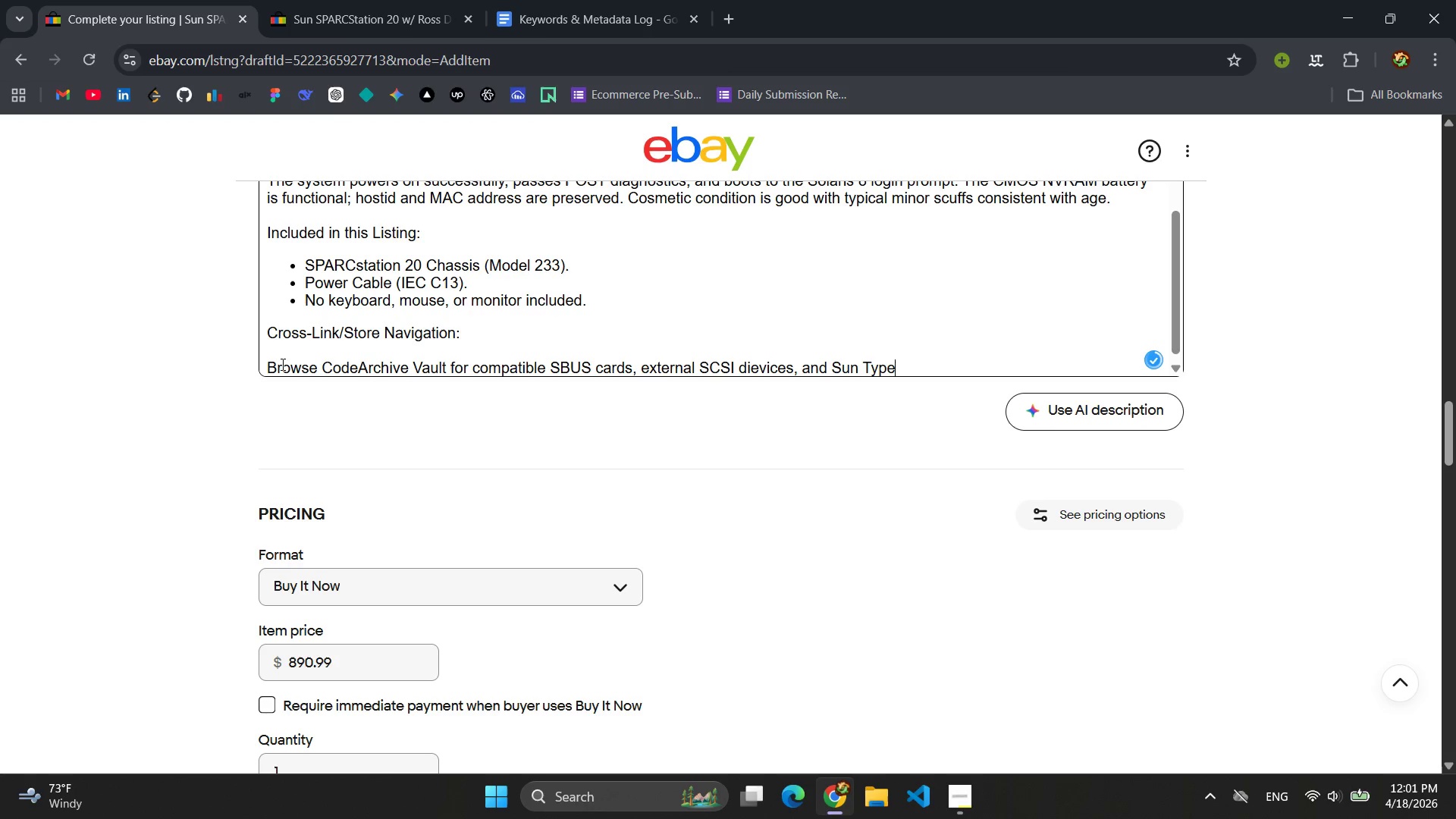 
type( 5 key)
 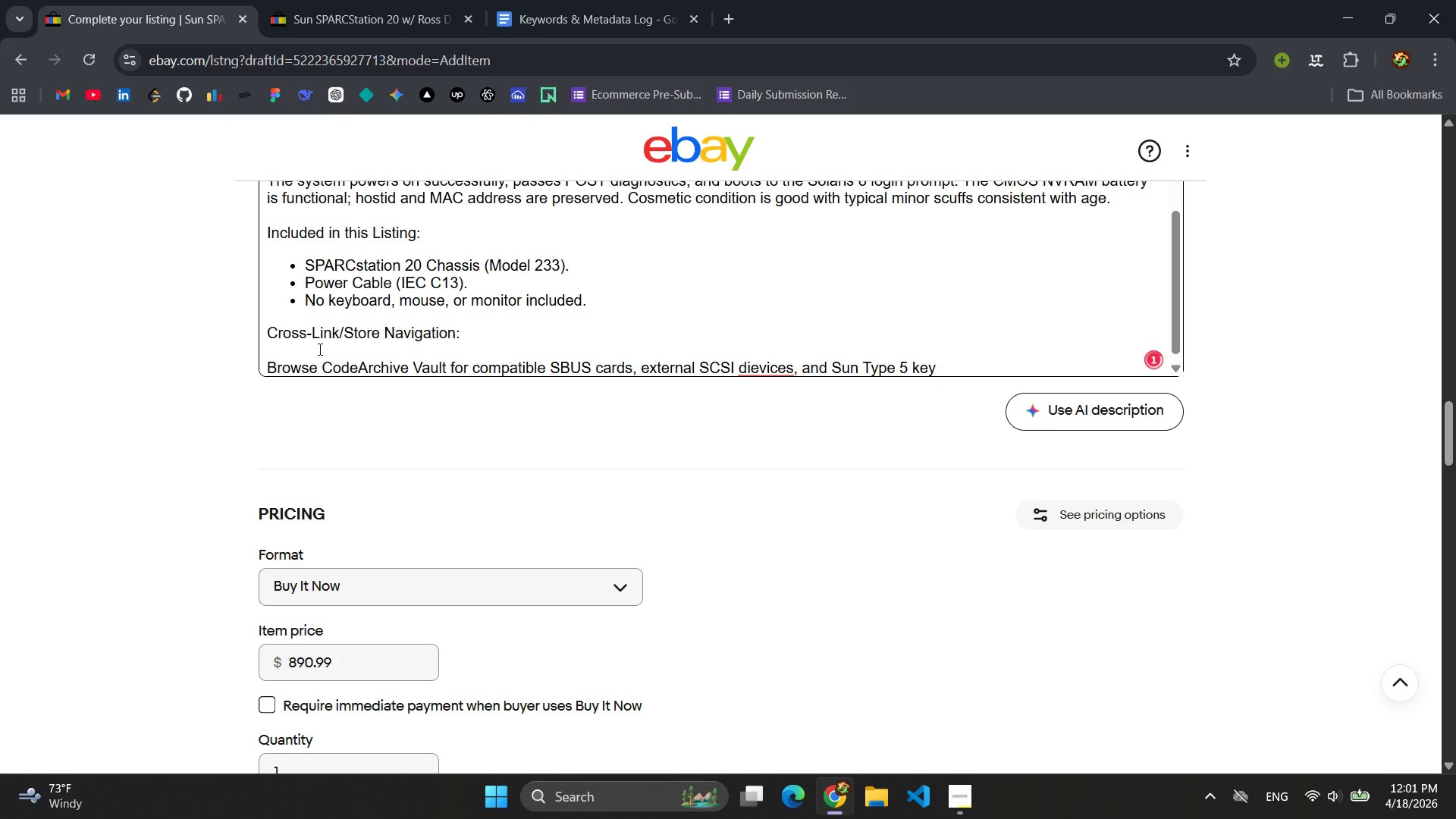 
left_click([753, 369])
 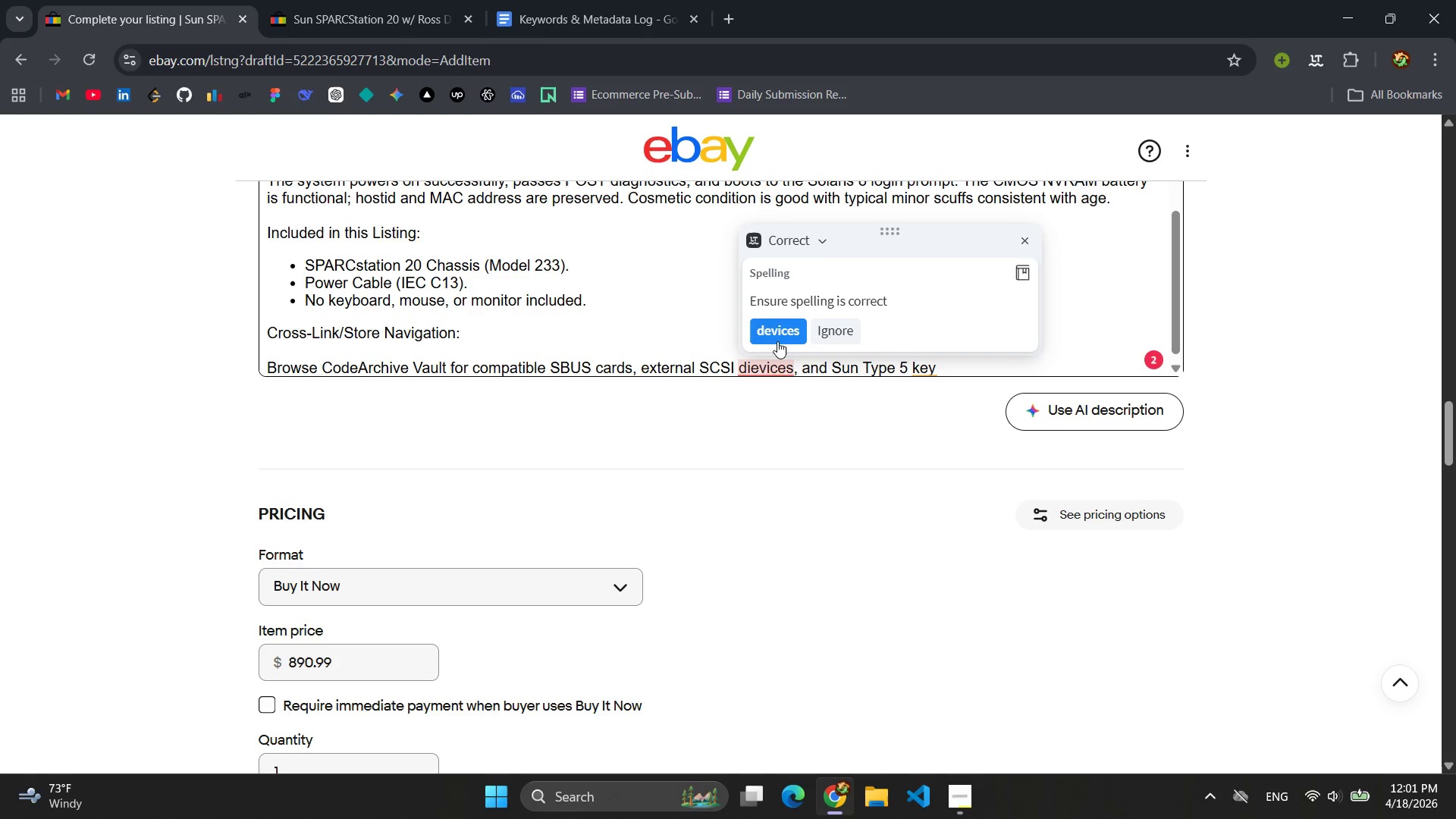 
left_click([777, 340])
 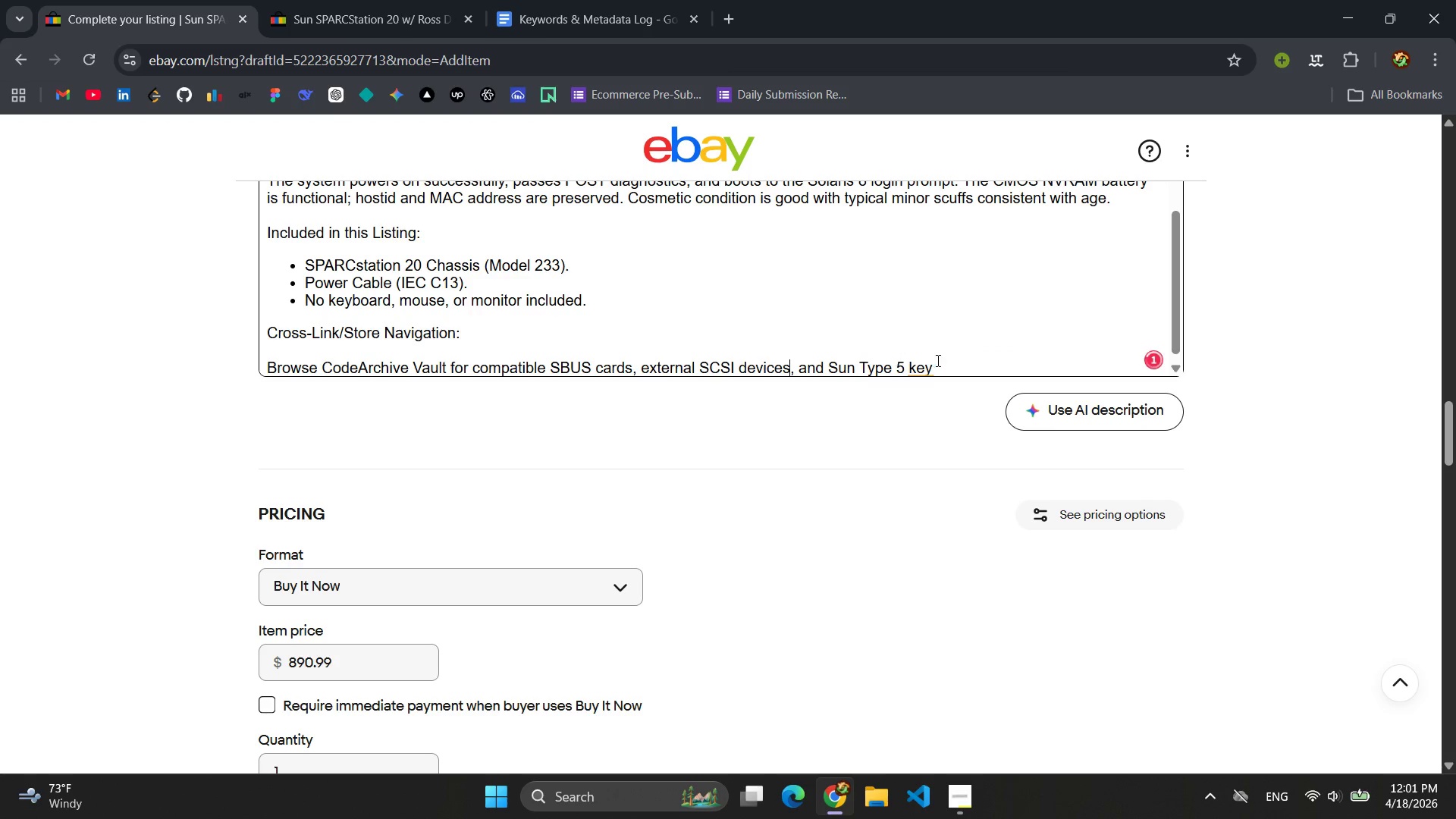 
left_click([942, 360])
 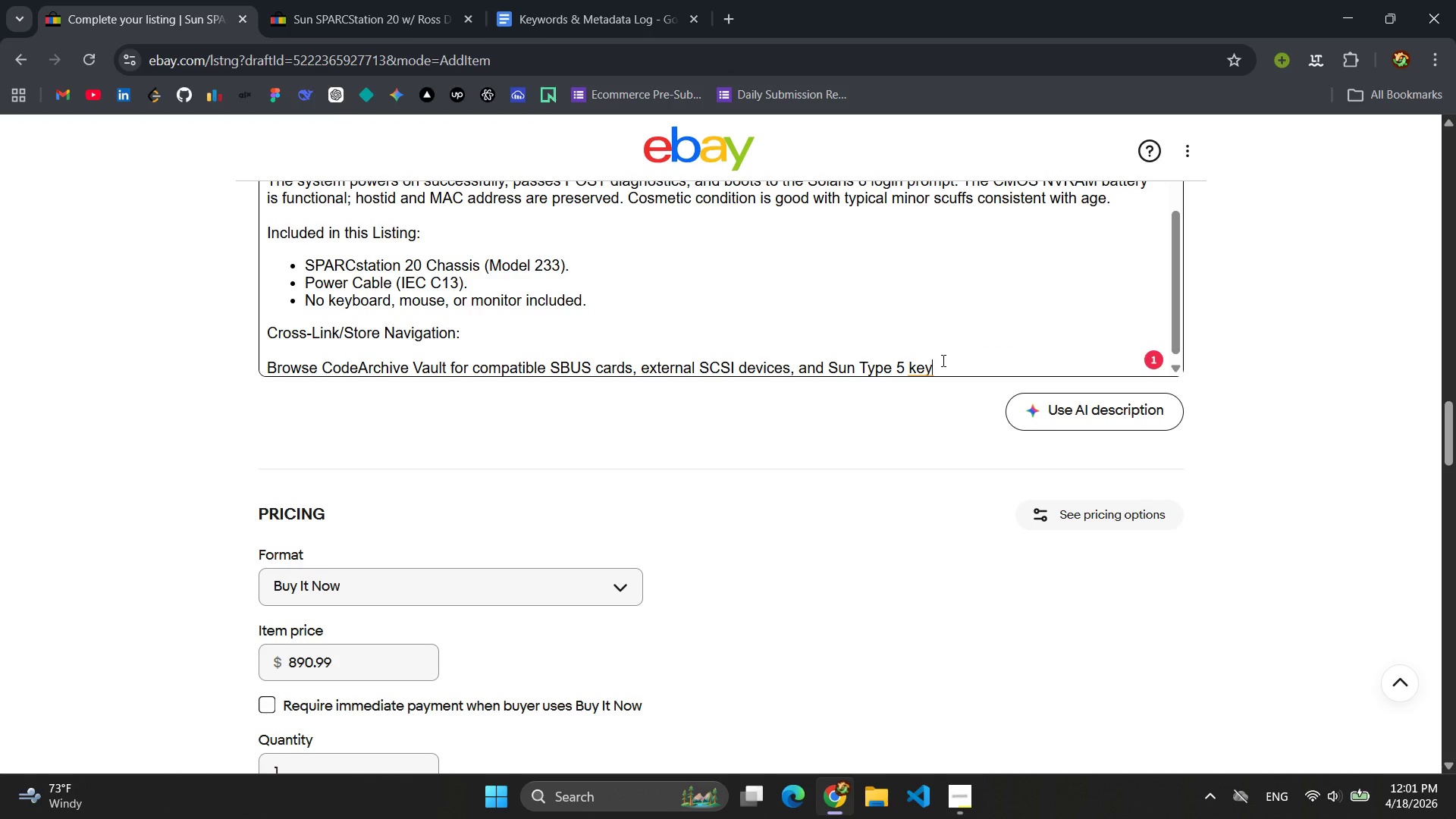 
wait(9.66)
 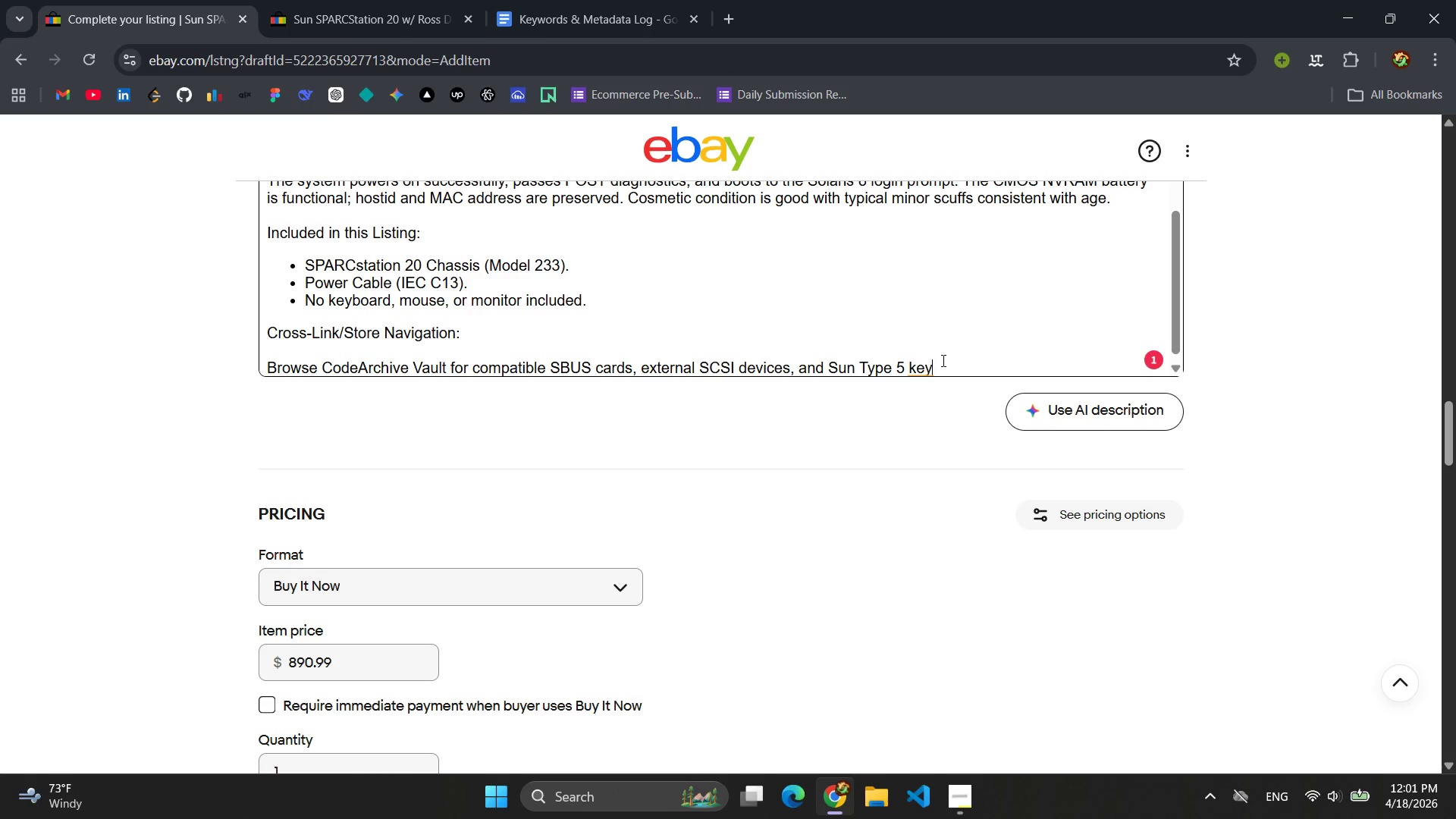 
type(board in our "Sb)
key(Backspace)
type(un Mo)
key(Backspace)
type(ir)
key(Backspace)
type(crosystems)
key(Backspace)
type(s:)
key(Backspace)
type(" s)
key(Backspace)
type(Store Category )
key(Backspace)
type(.)
 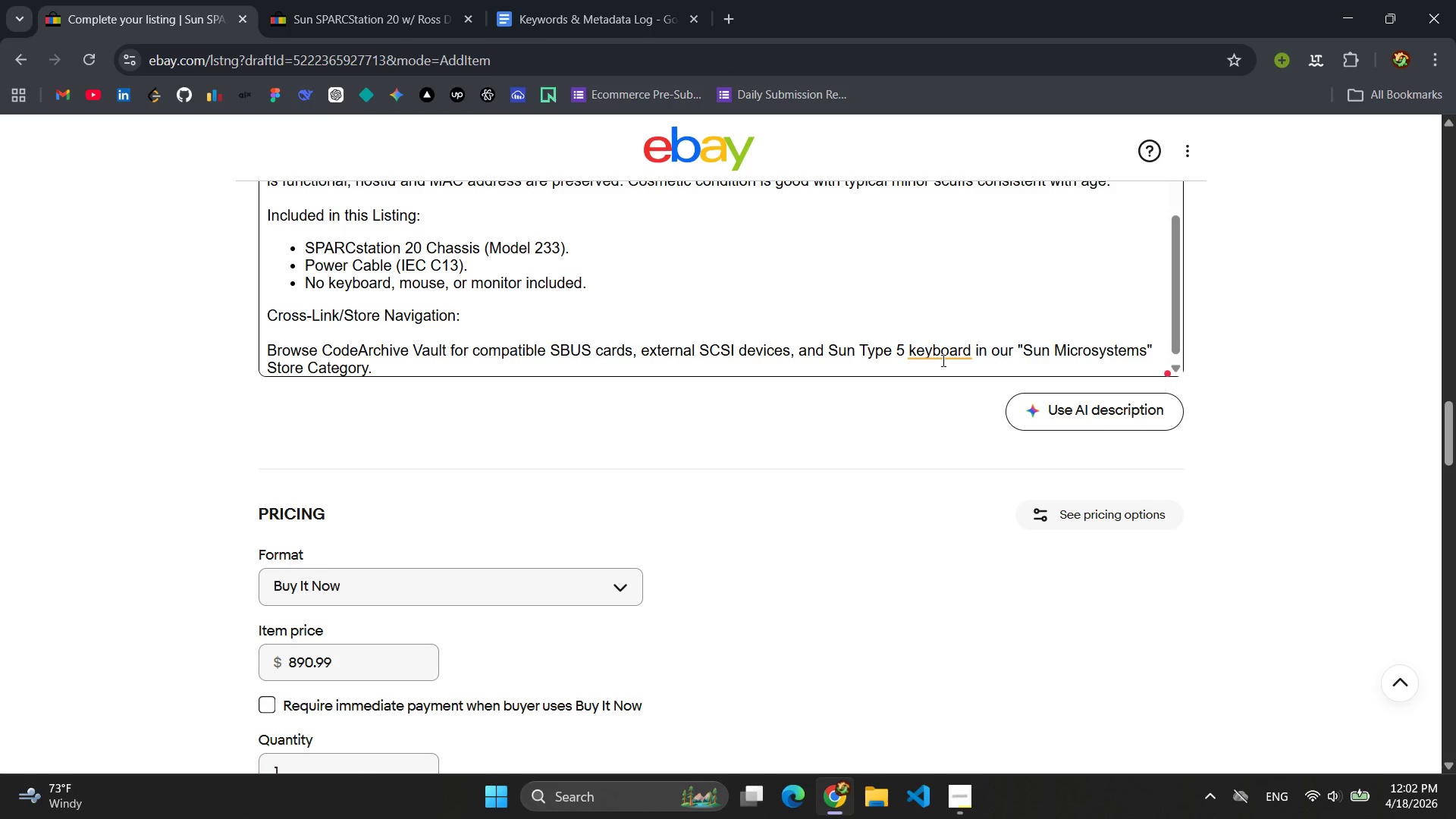 
left_click([937, 353])
 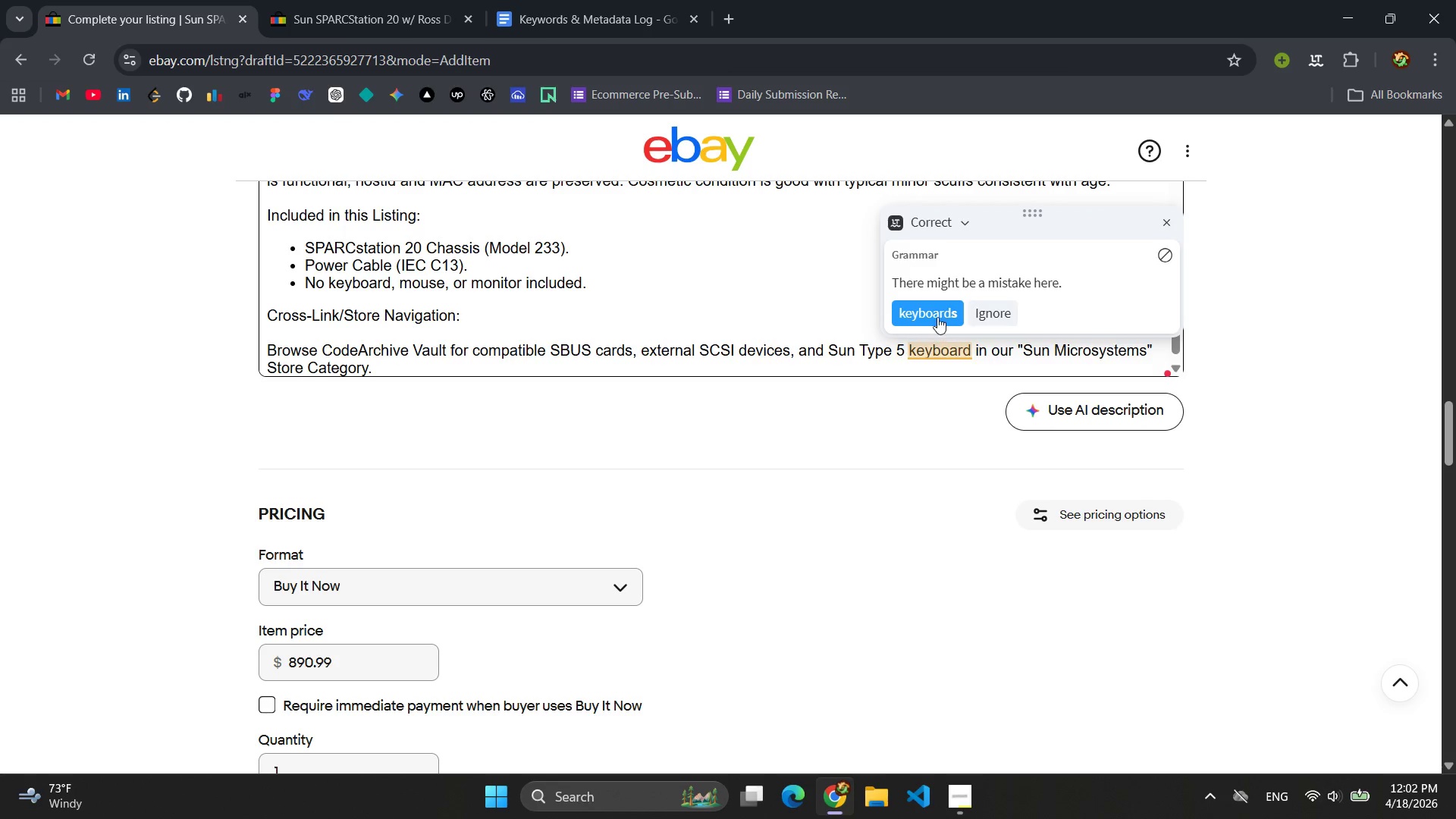 
left_click([937, 317])
 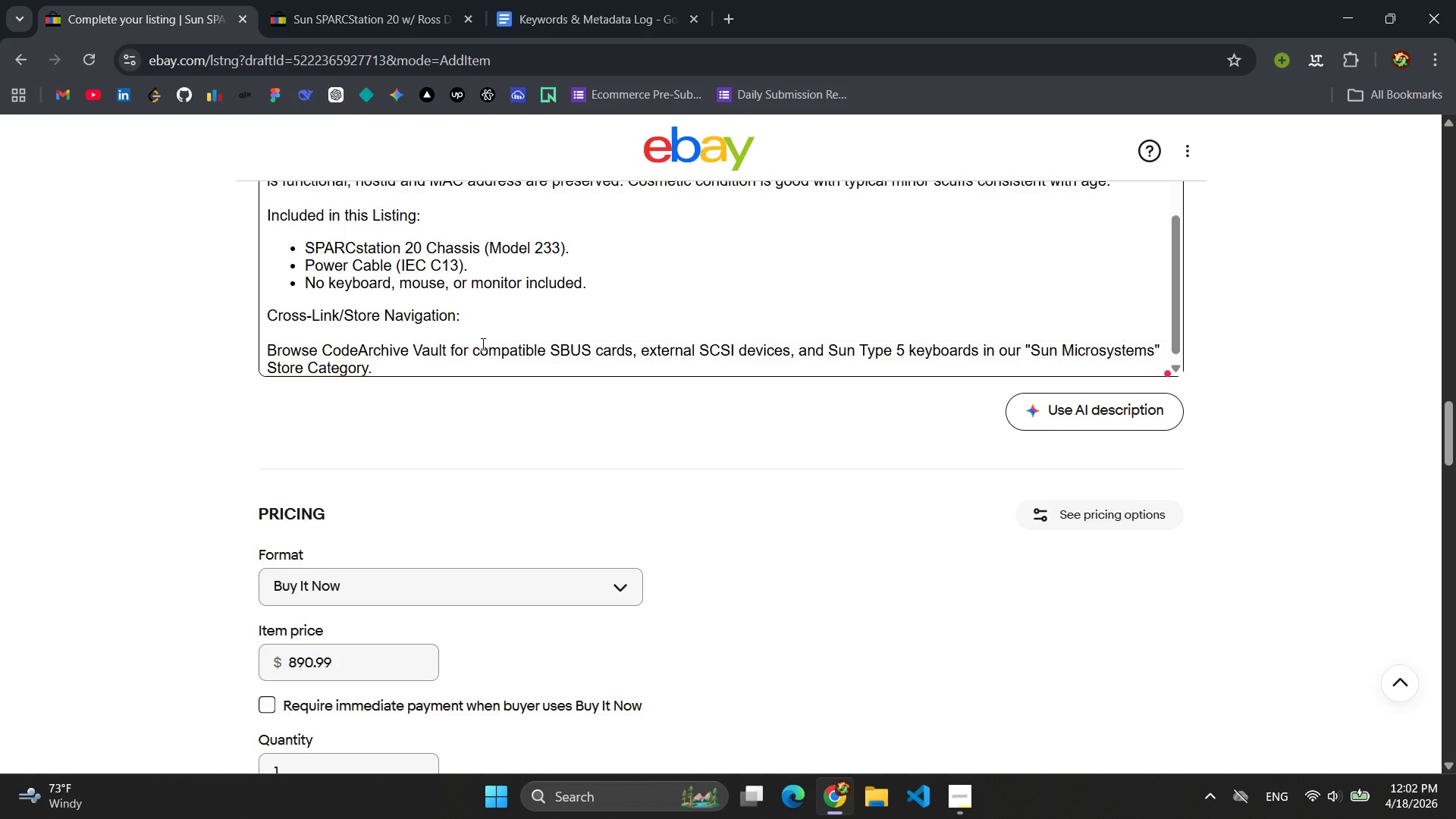 
wait(6.86)
 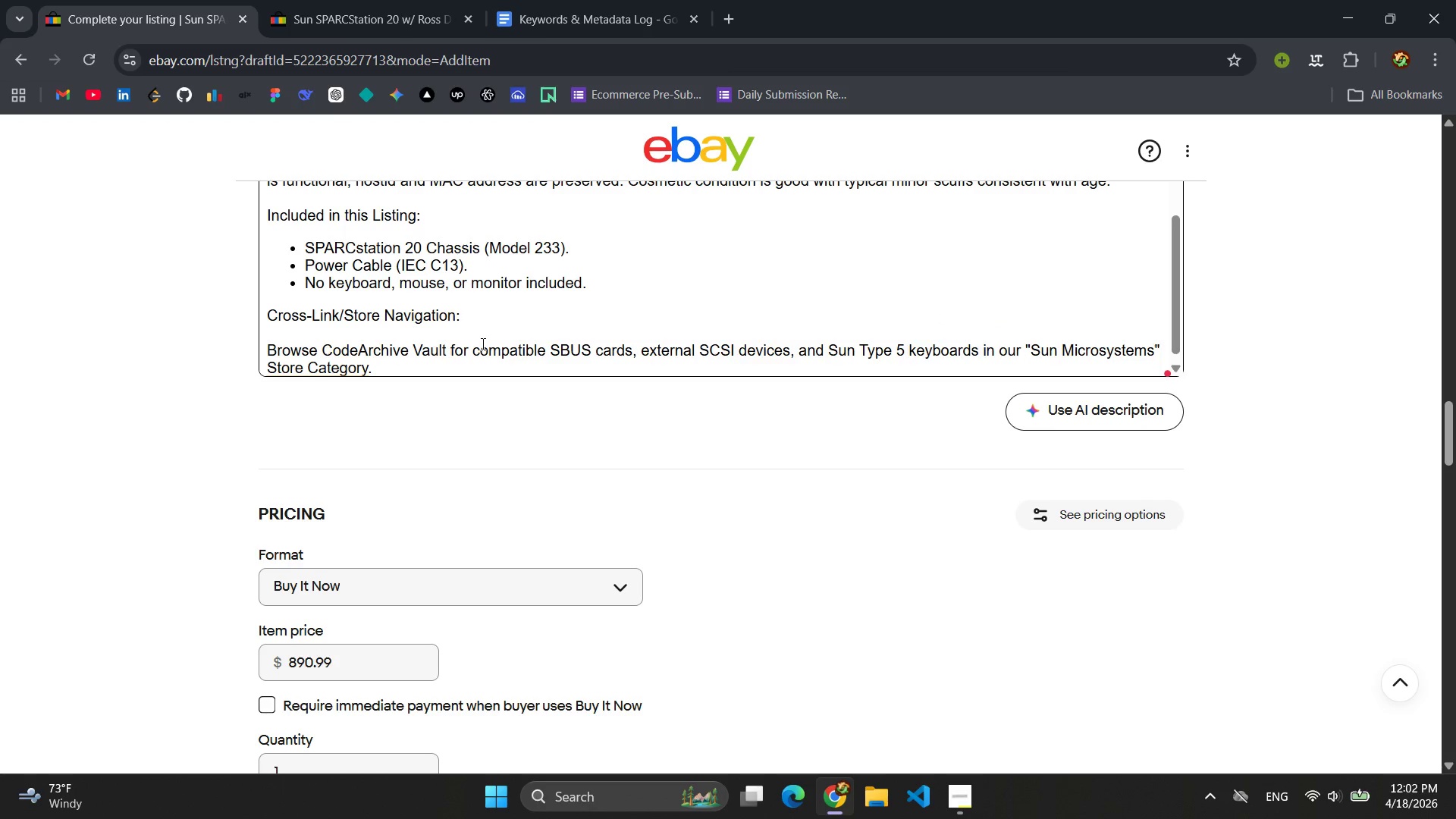 
left_click([454, 362])
 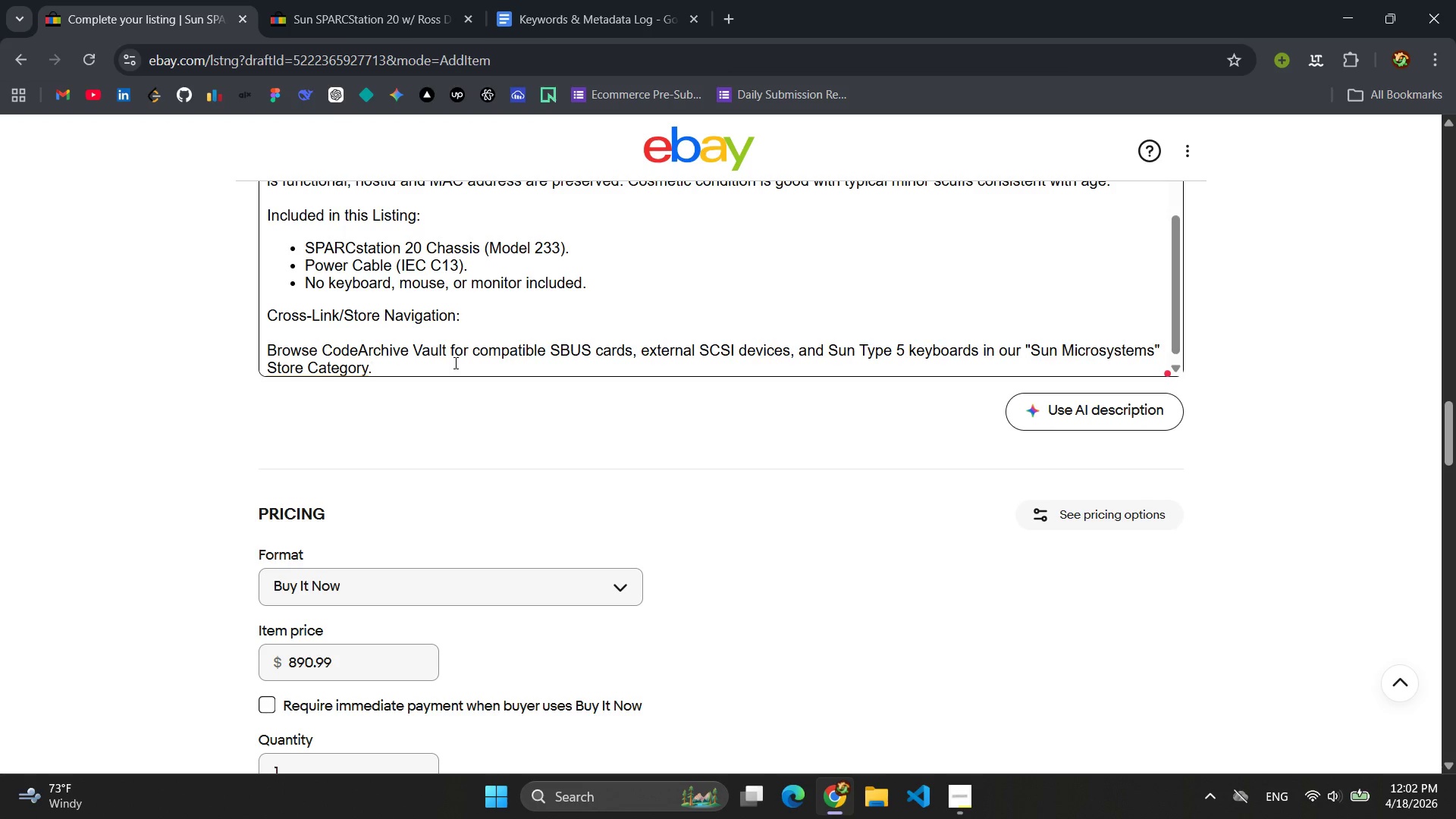 
key(Enter)
 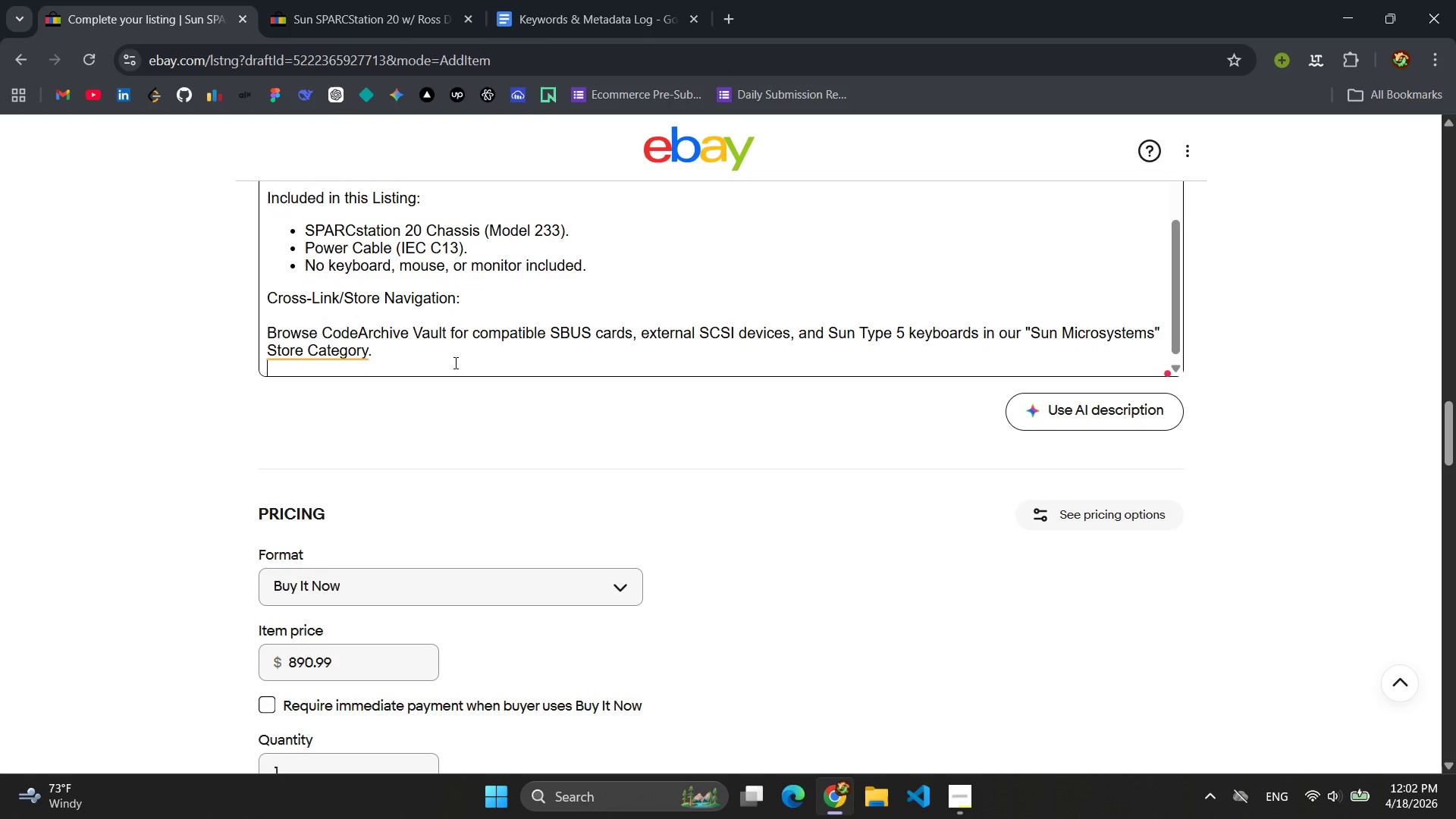 
key(Enter)
 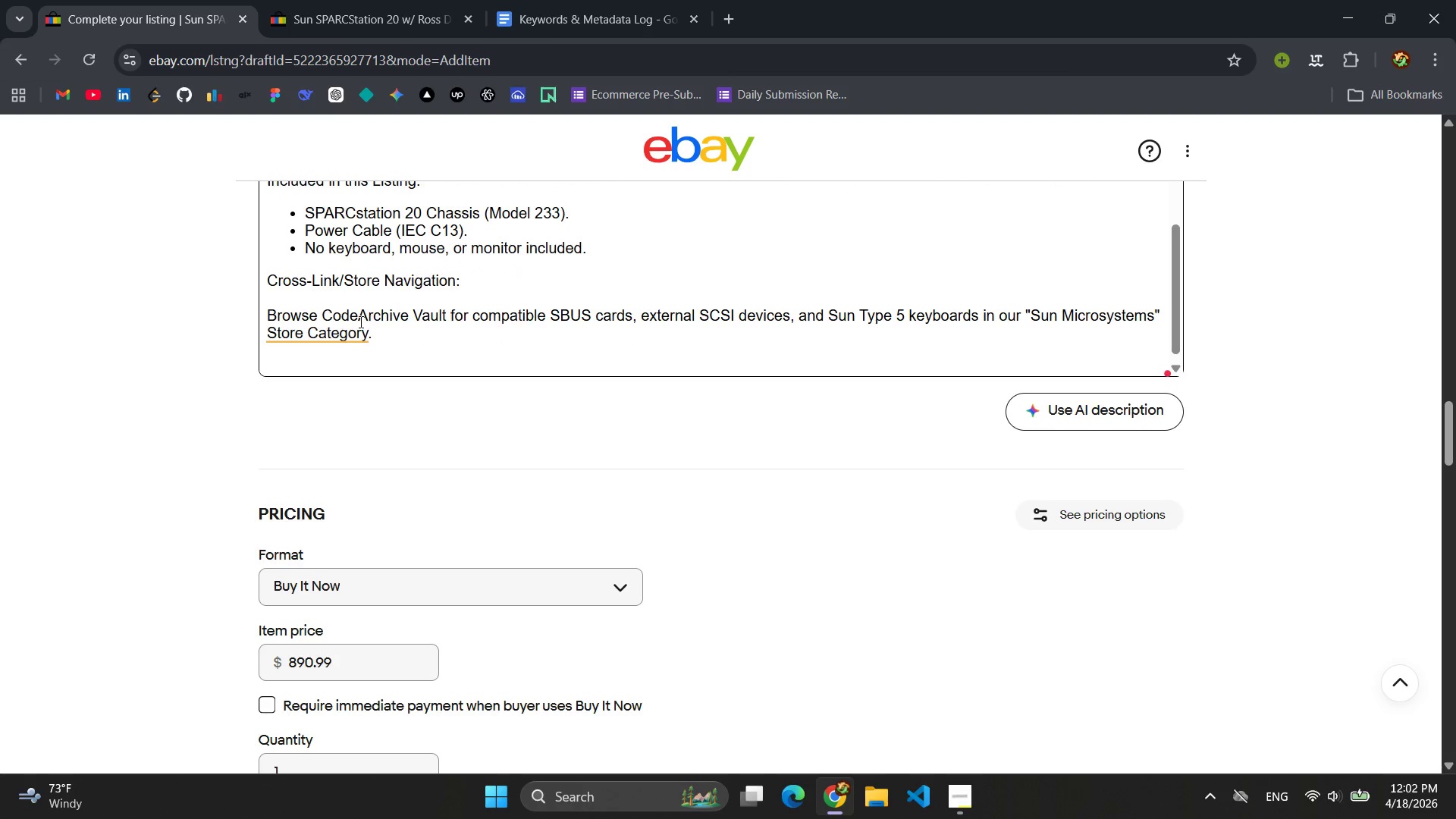 
left_click([322, 344])
 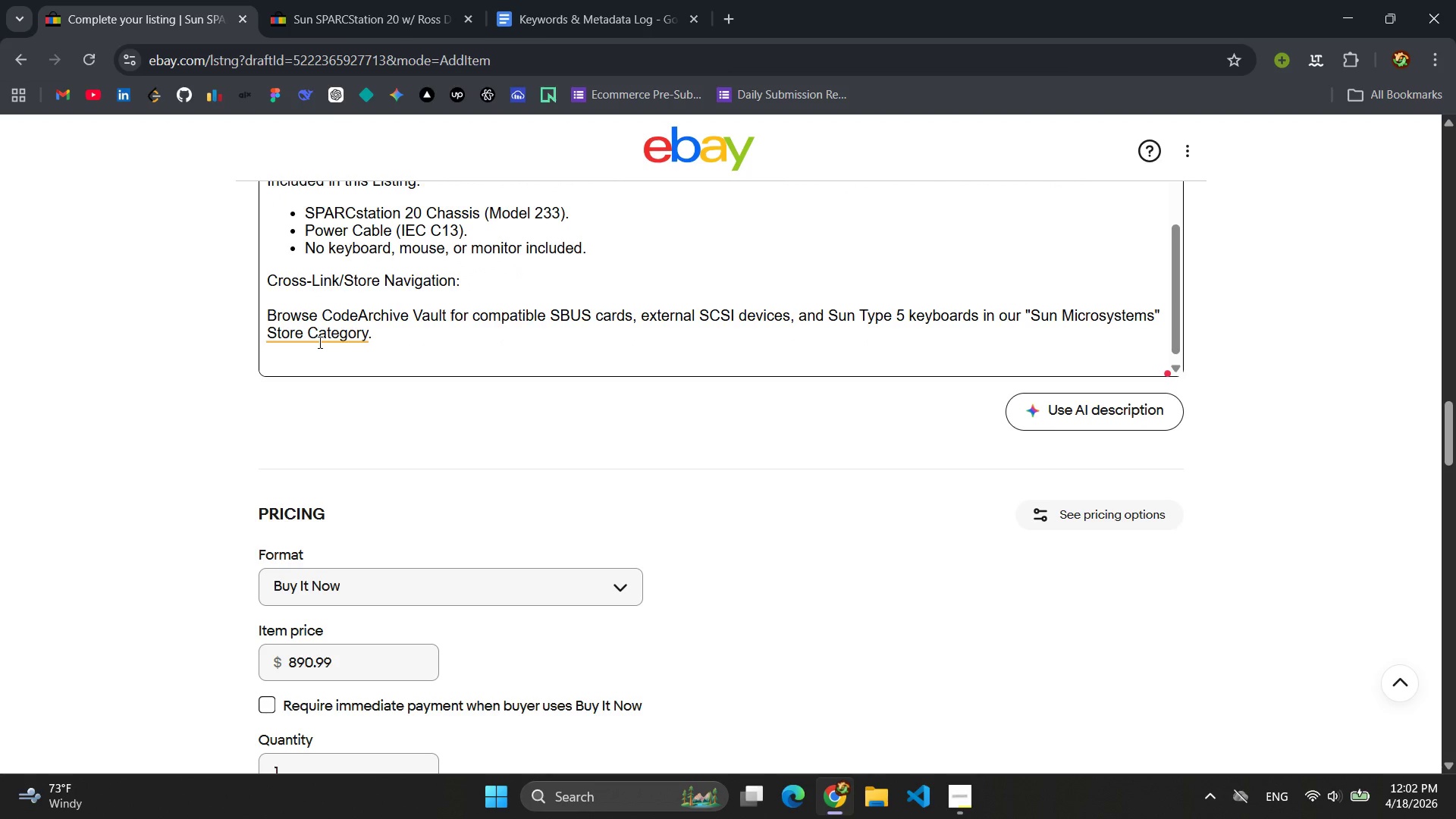 
left_click([318, 342])
 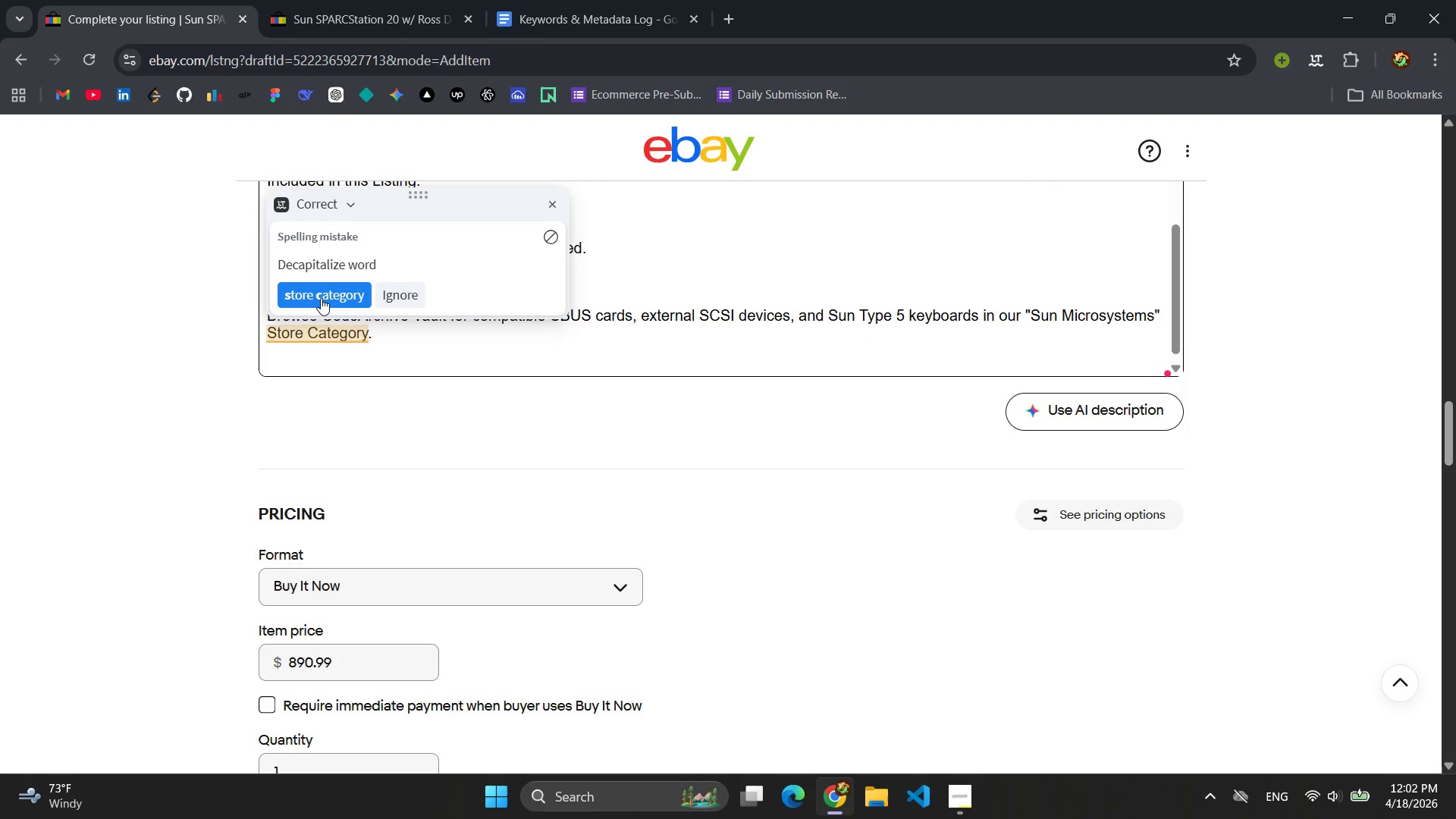 
left_click([321, 298])
 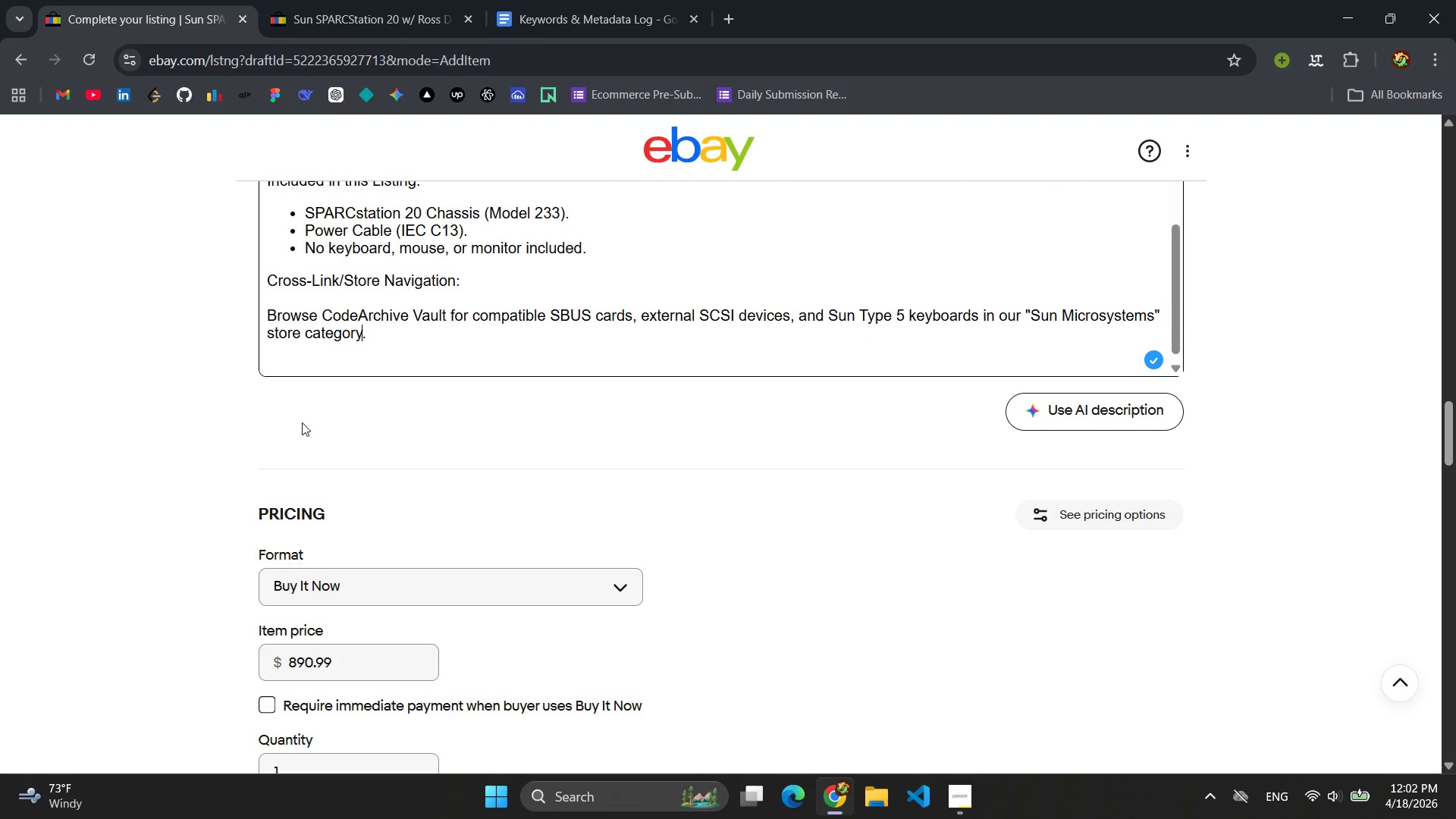 
left_click([297, 362])
 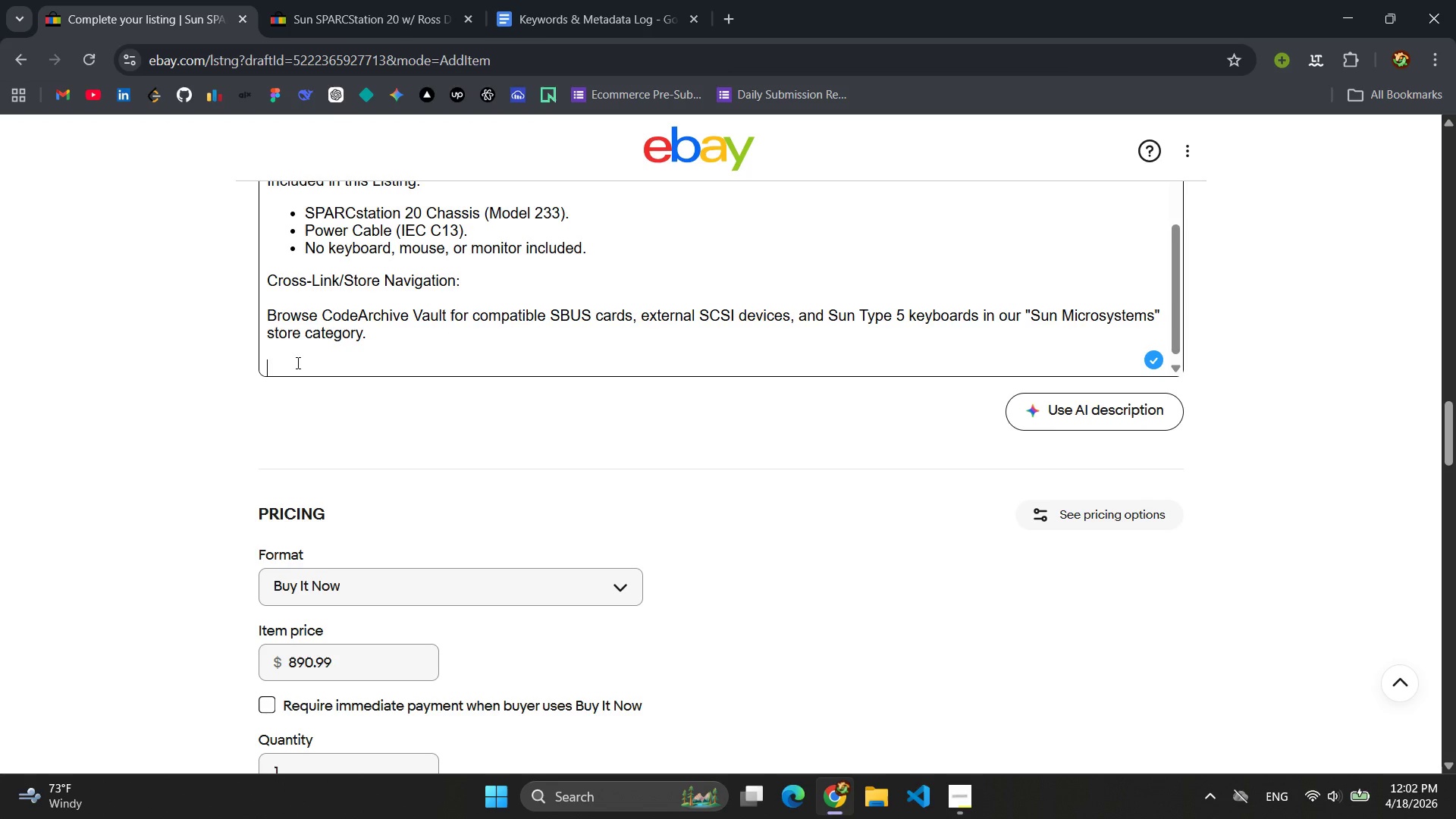 
type(CodeArchive Vault - Preserving the Hardware The Build)
key(Backspace)
type(t the Internet )
key(Backspace)
type(.)
 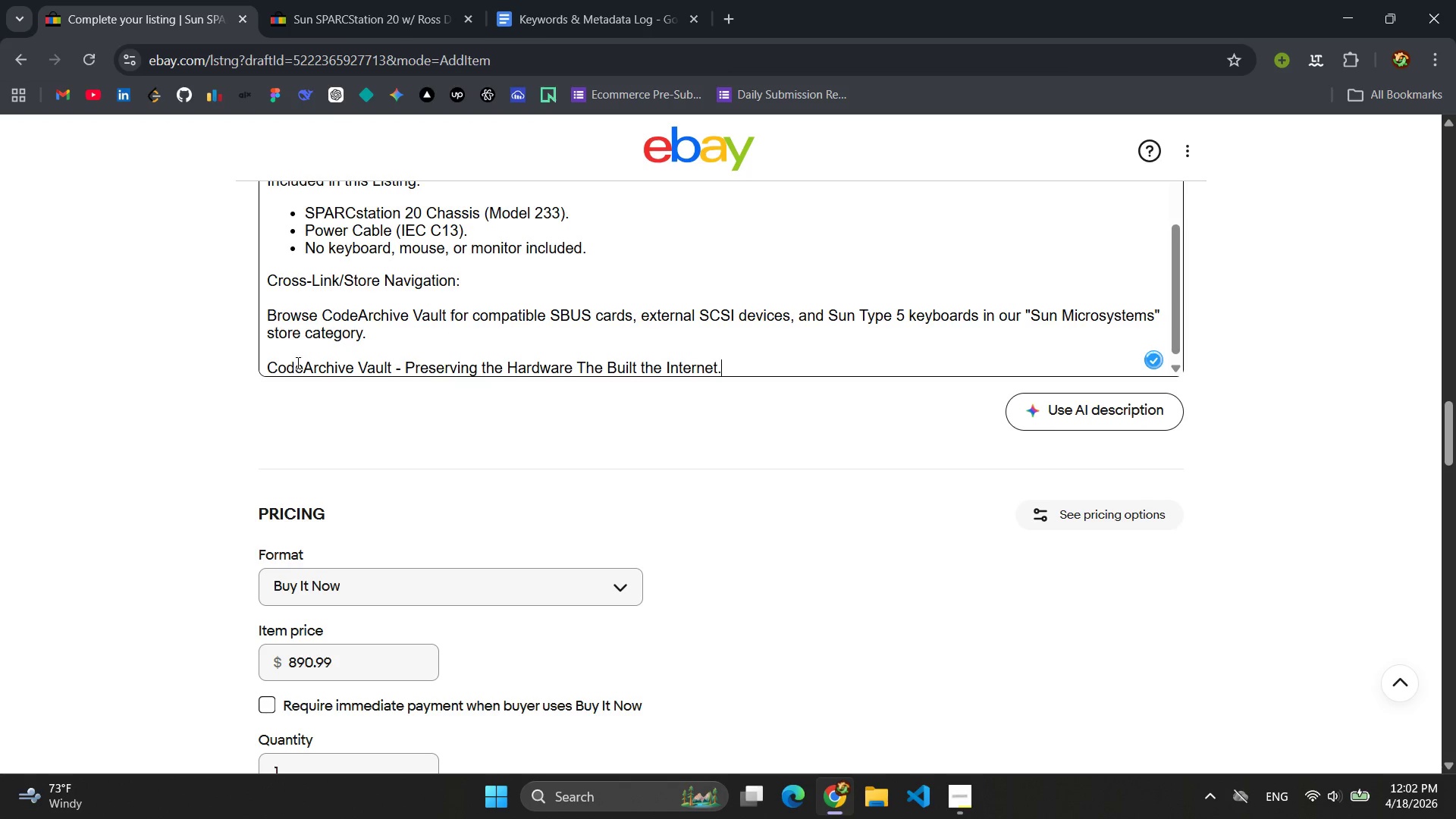 
scroll: coordinate [460, 331], scroll_direction: up, amount: 7.0
 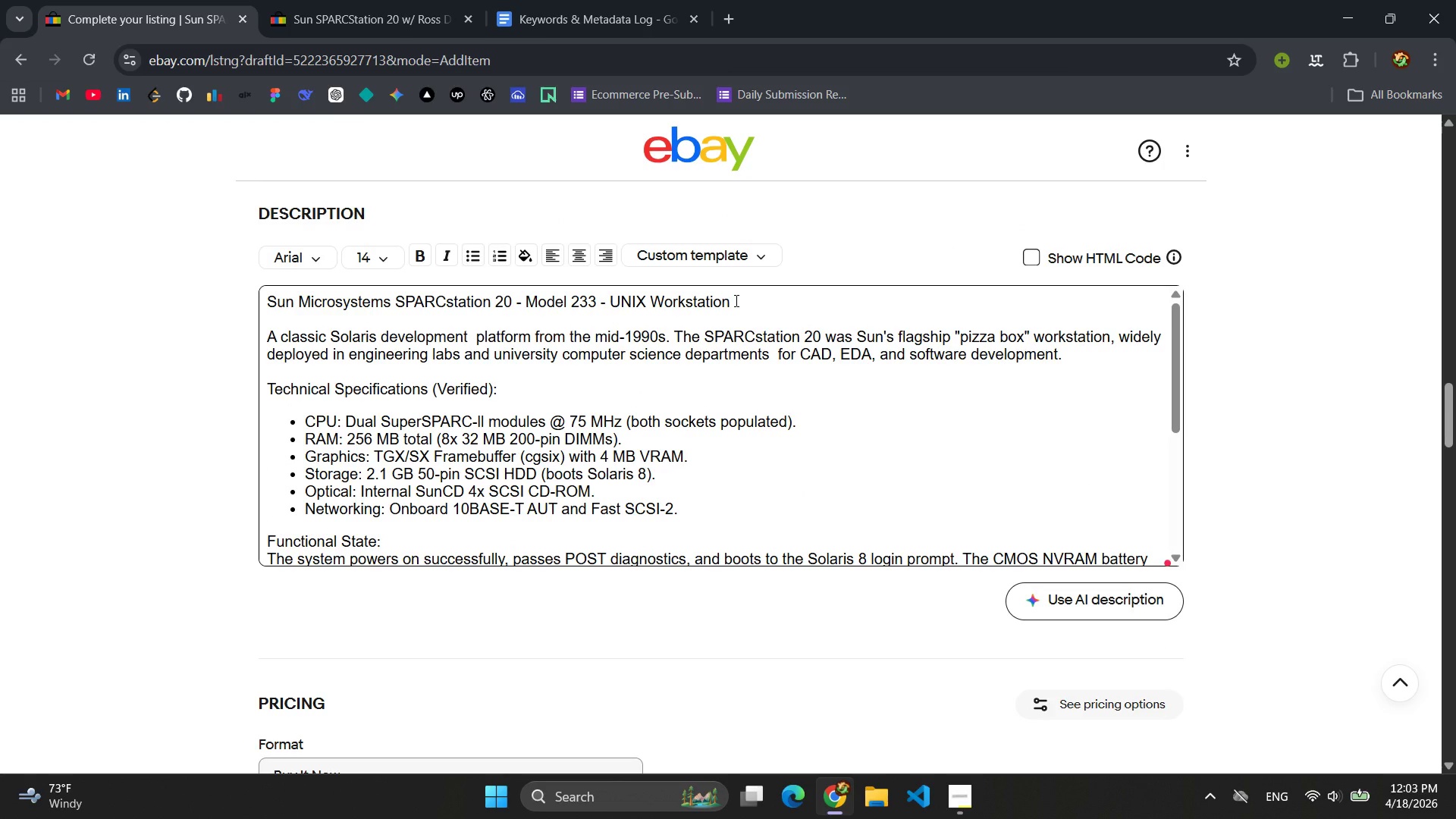 
left_click_drag(start_coordinate=[735, 300], to_coordinate=[249, 300])
 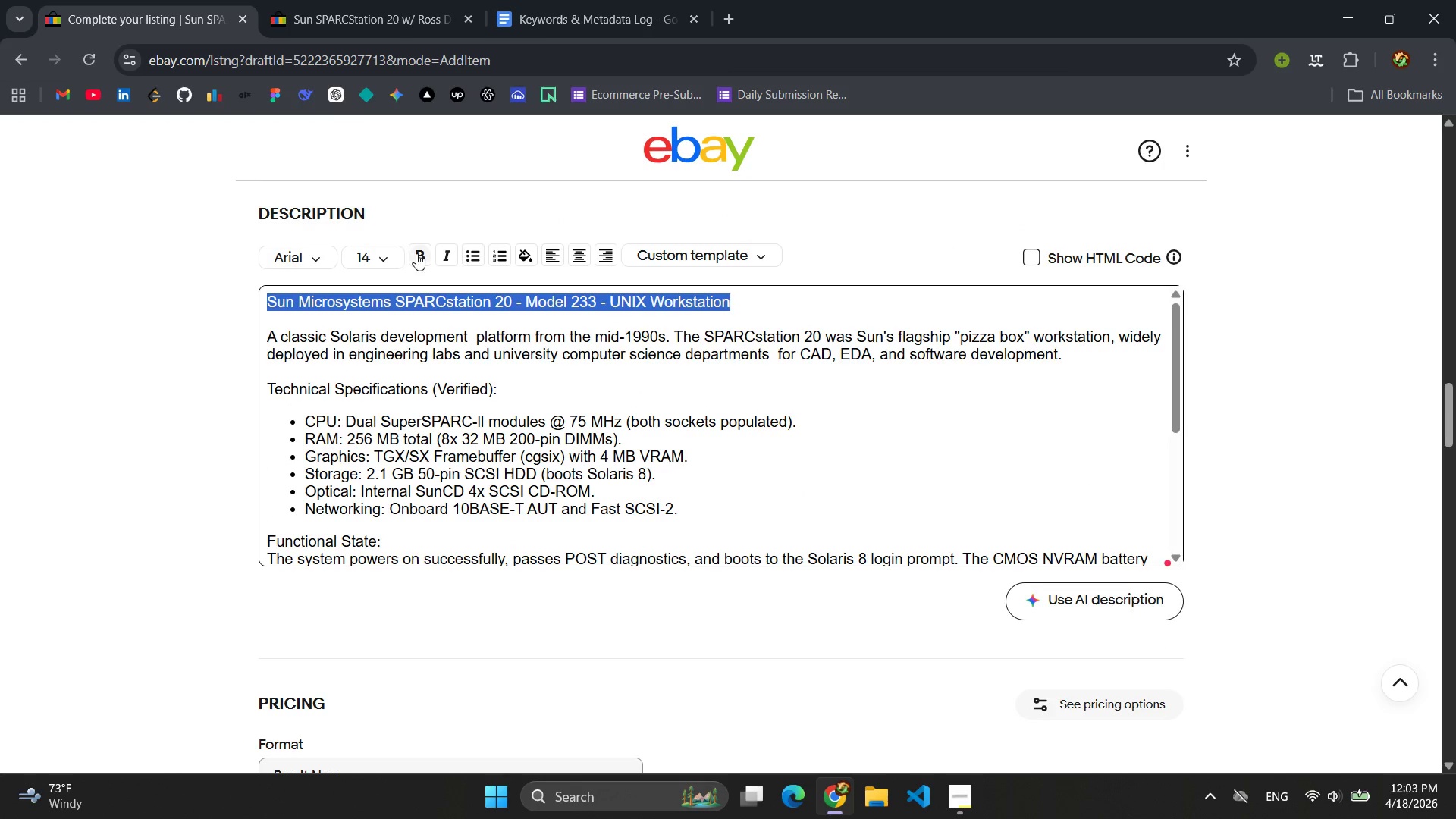 
left_click([424, 255])
 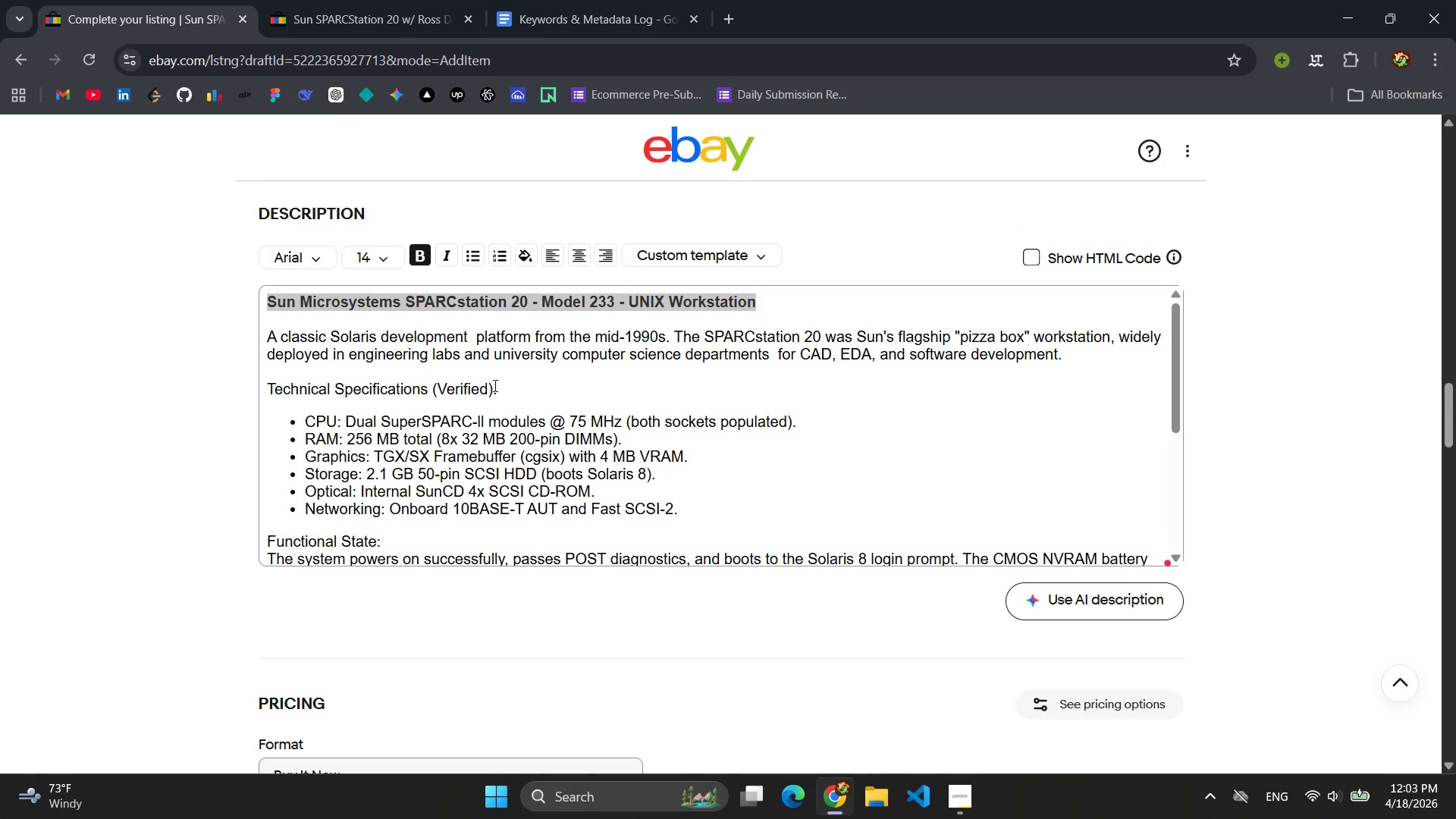 
left_click_drag(start_coordinate=[503, 388], to_coordinate=[269, 390])
 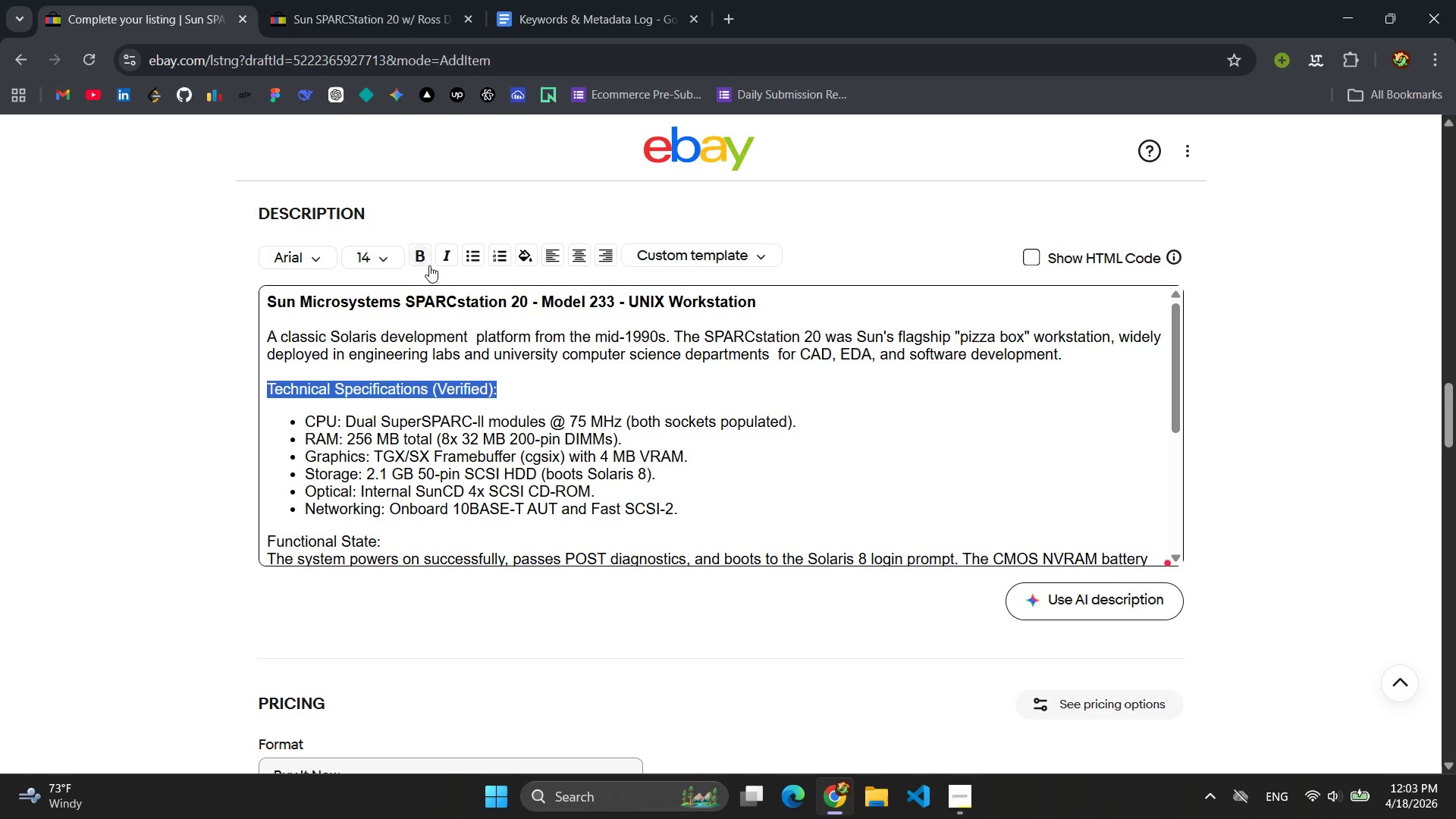 
left_click([424, 262])
 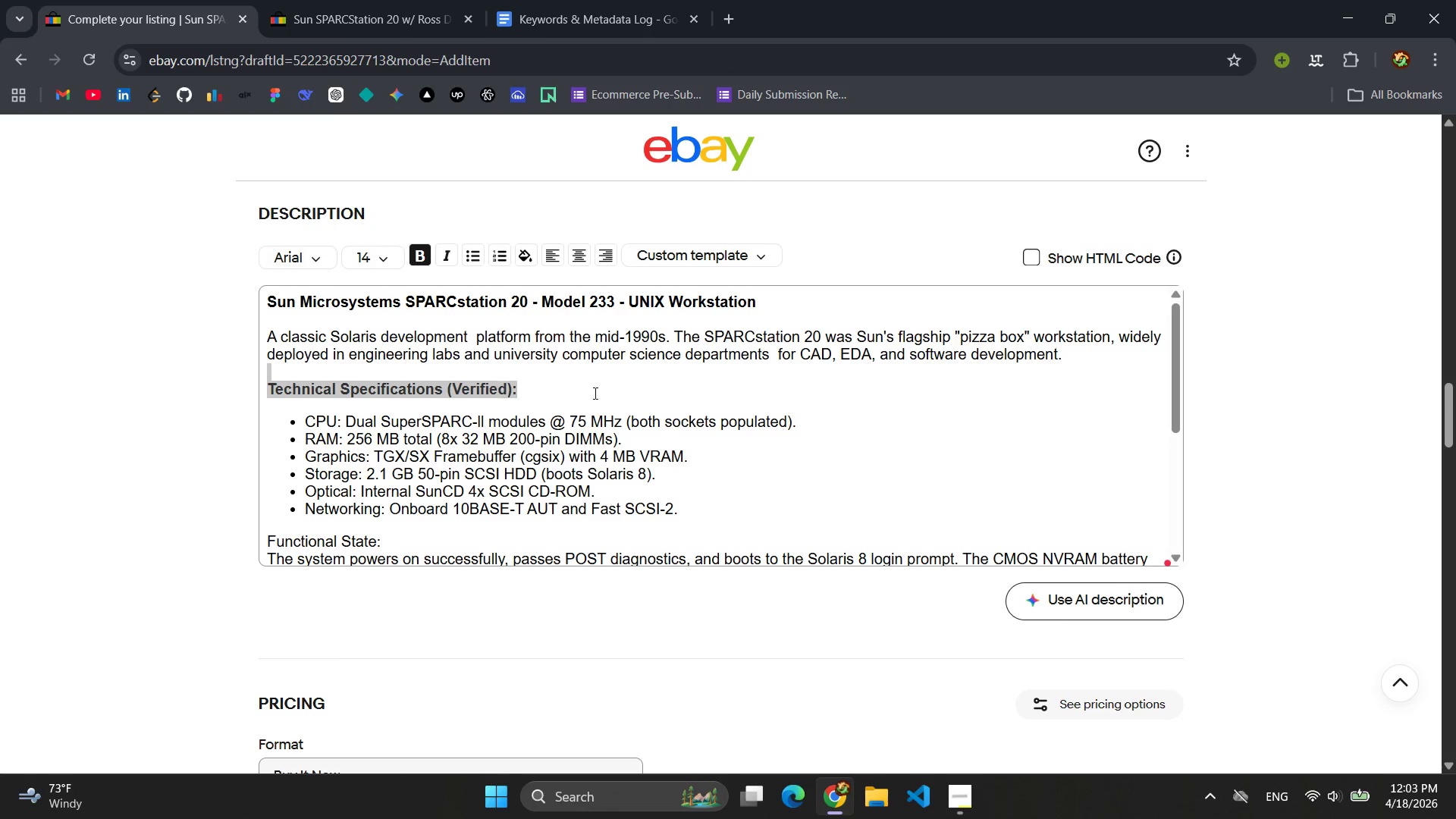 
scroll: coordinate [610, 383], scroll_direction: none, amount: 0.0
 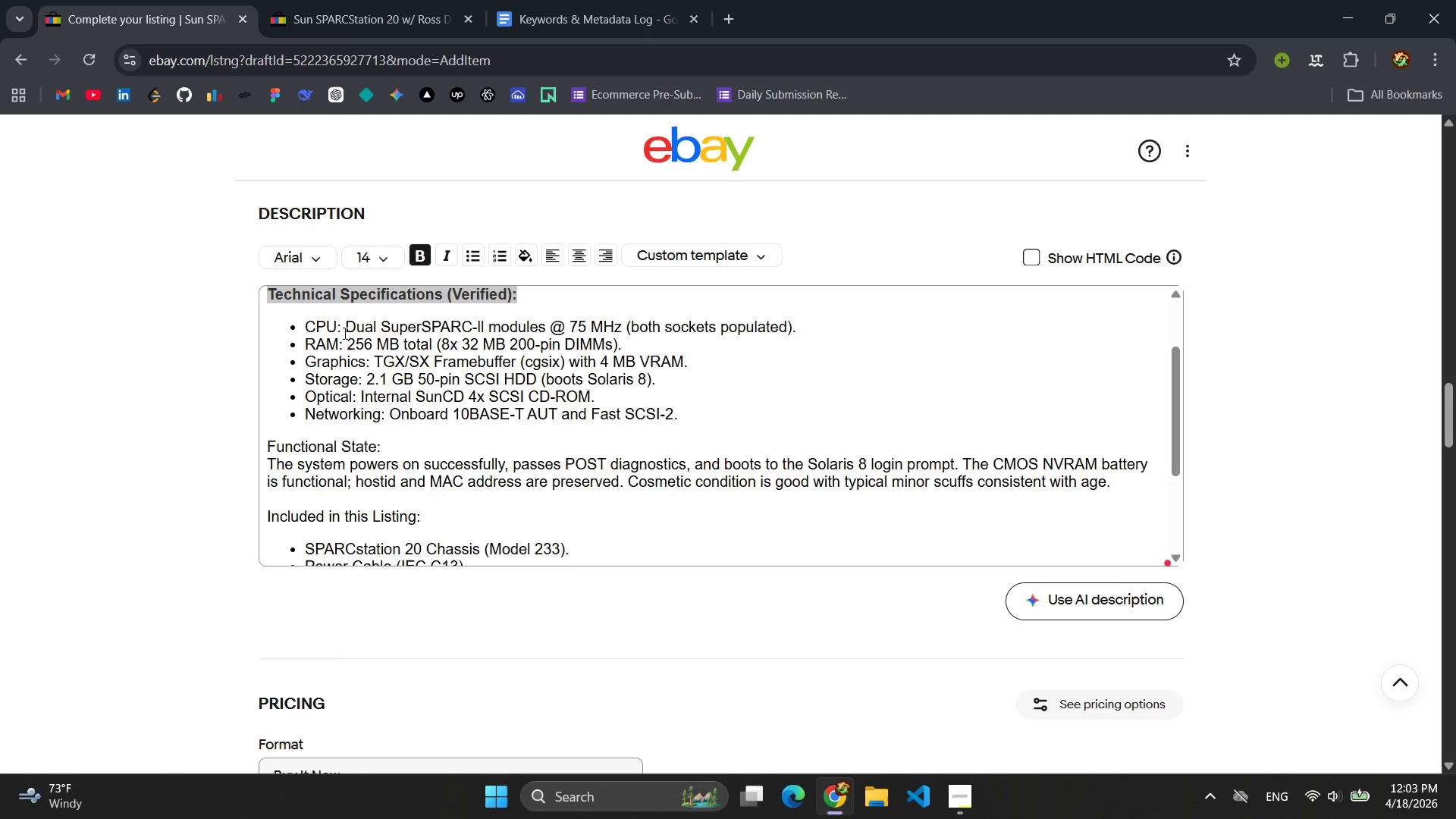 
left_click_drag(start_coordinate=[341, 331], to_coordinate=[306, 332])
 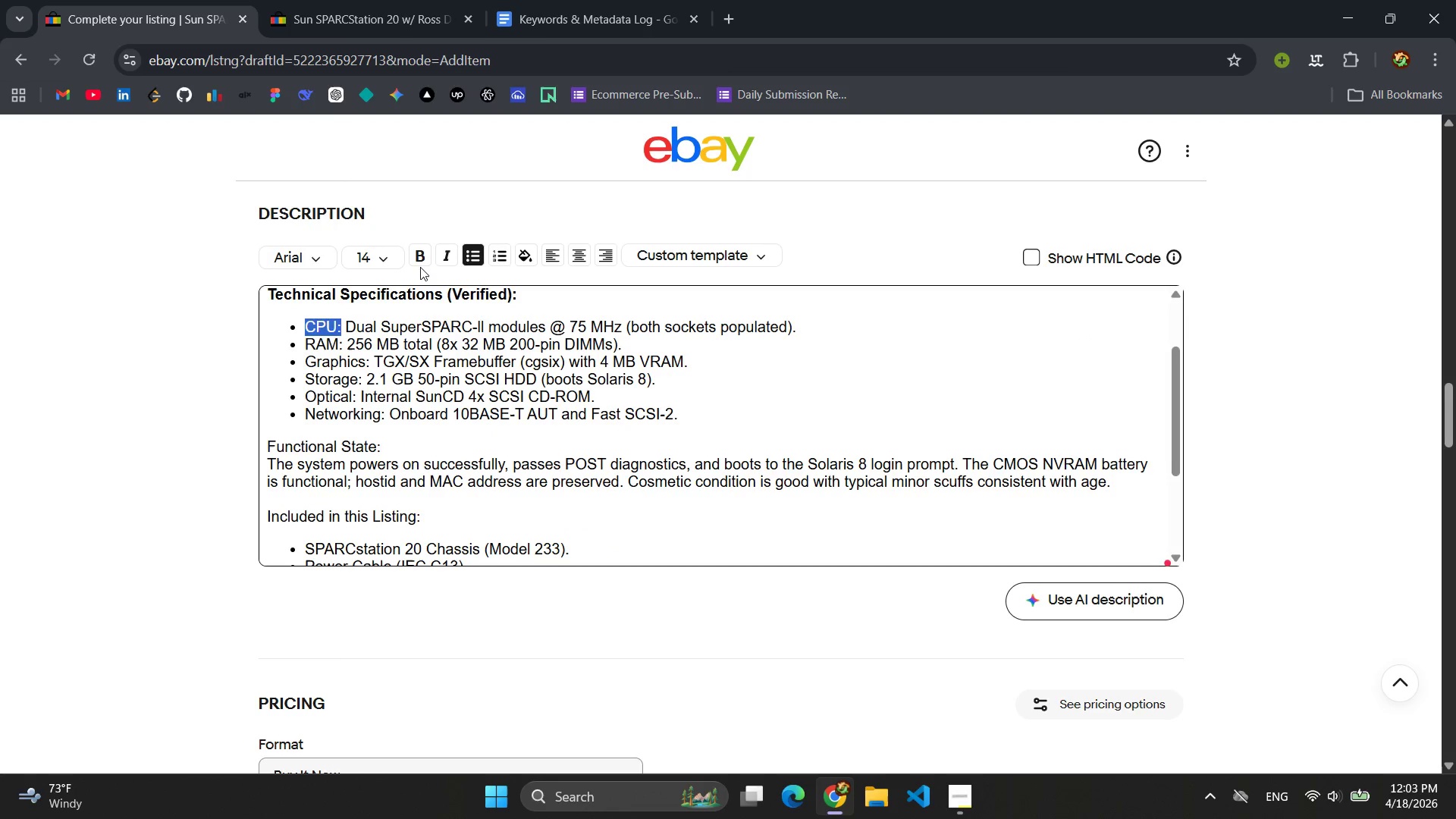 
left_click([425, 259])
 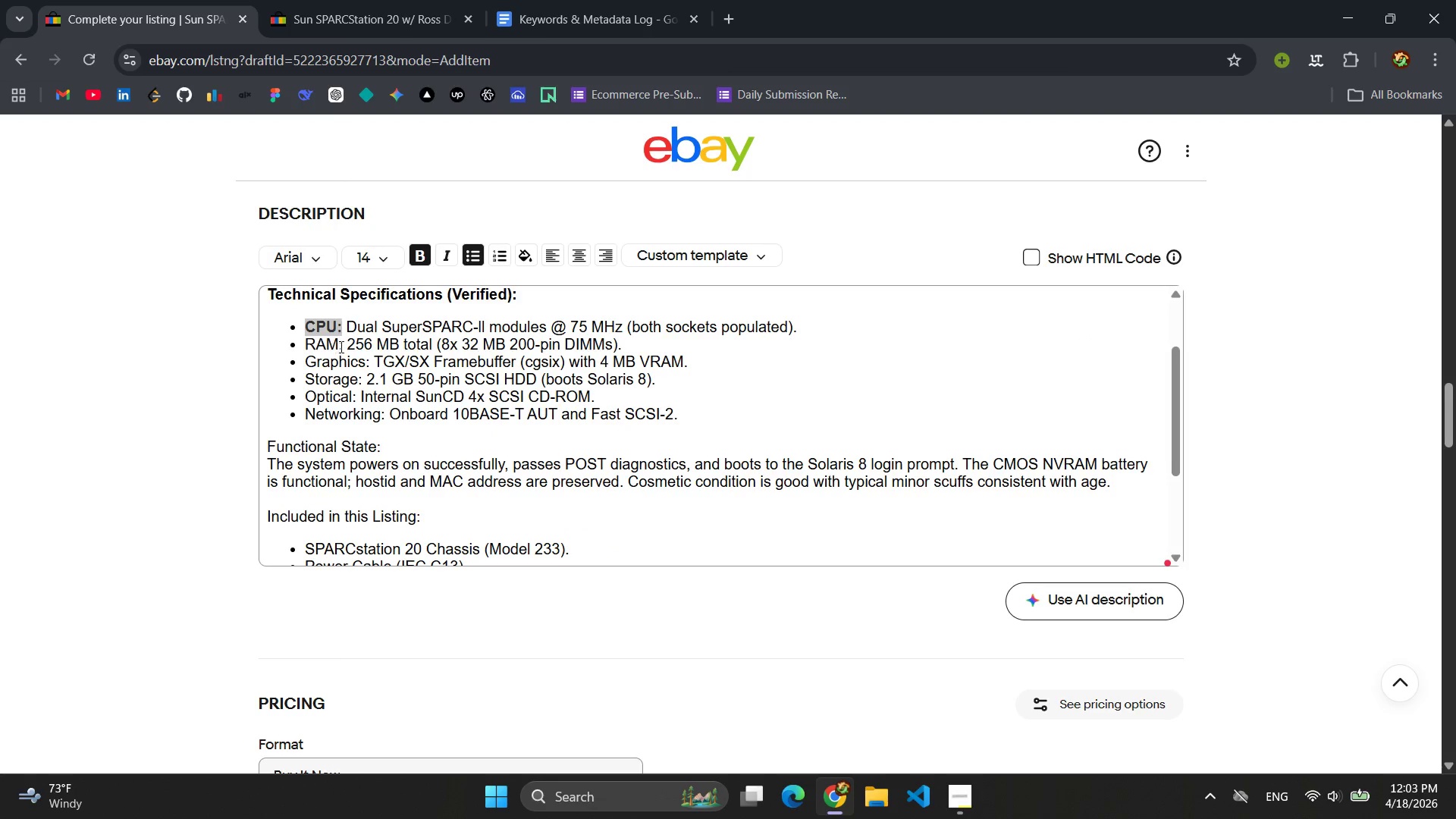 
left_click_drag(start_coordinate=[342, 347], to_coordinate=[304, 346])
 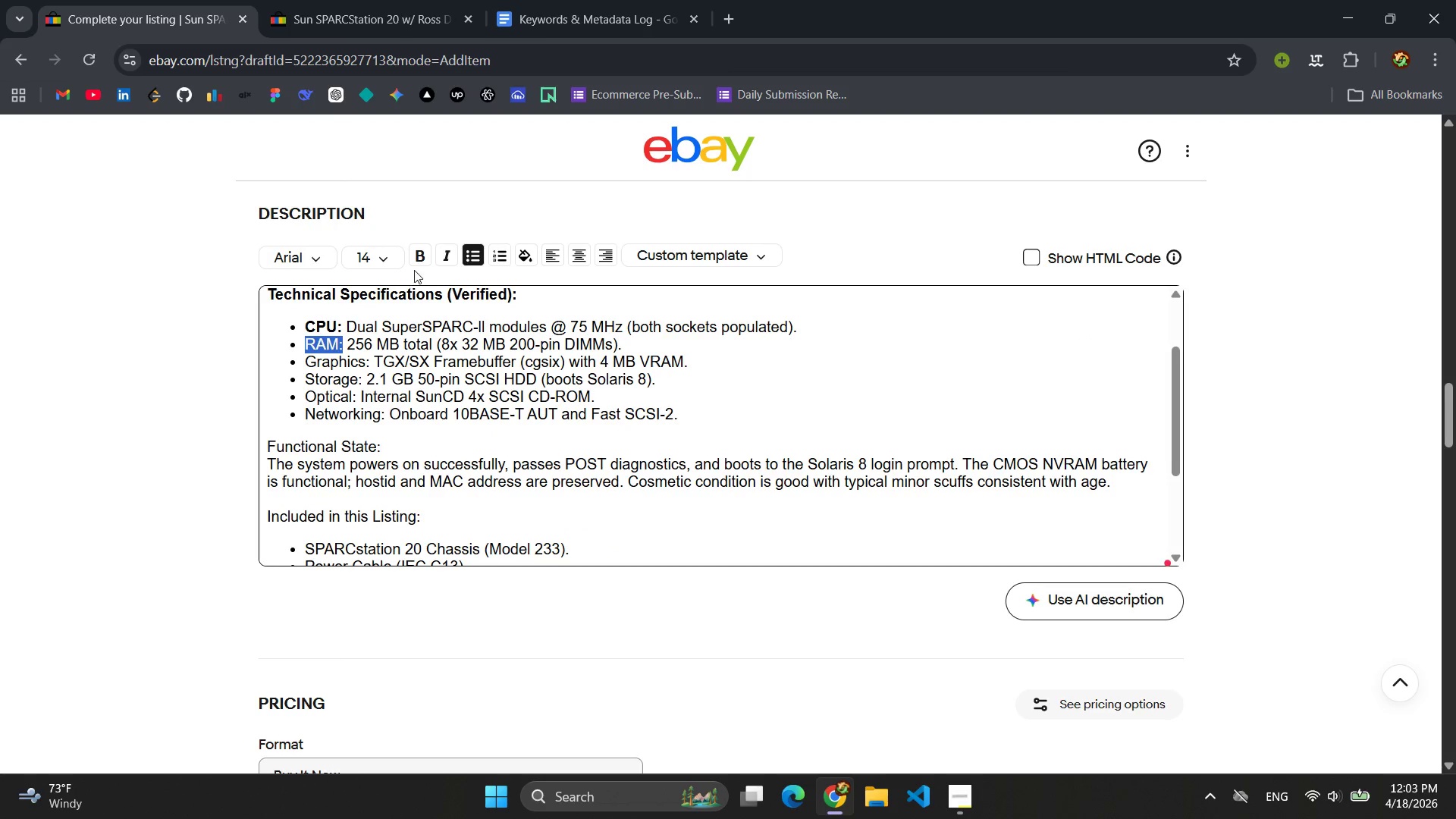 
left_click([420, 263])
 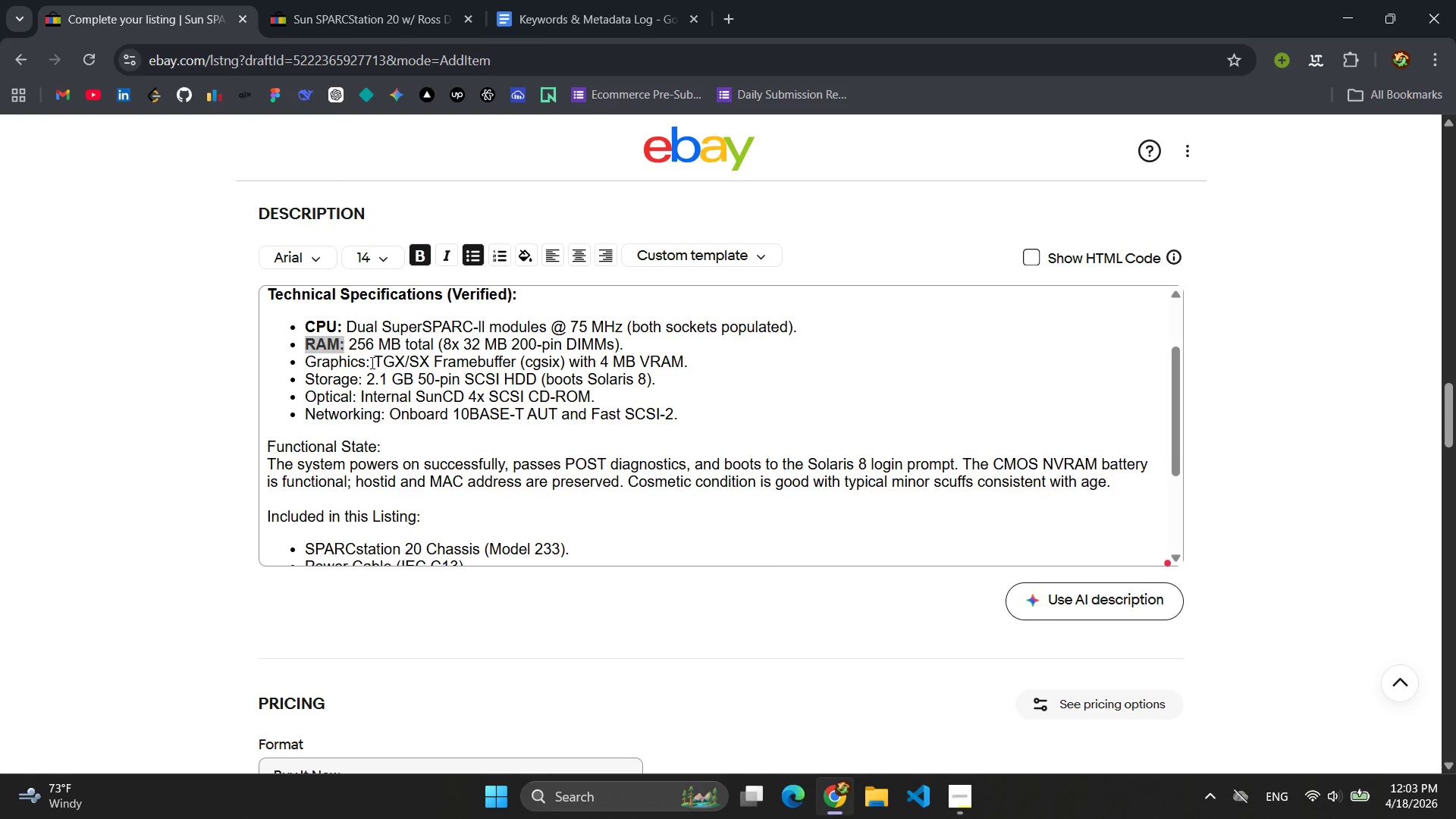 
left_click_drag(start_coordinate=[370, 362], to_coordinate=[308, 363])
 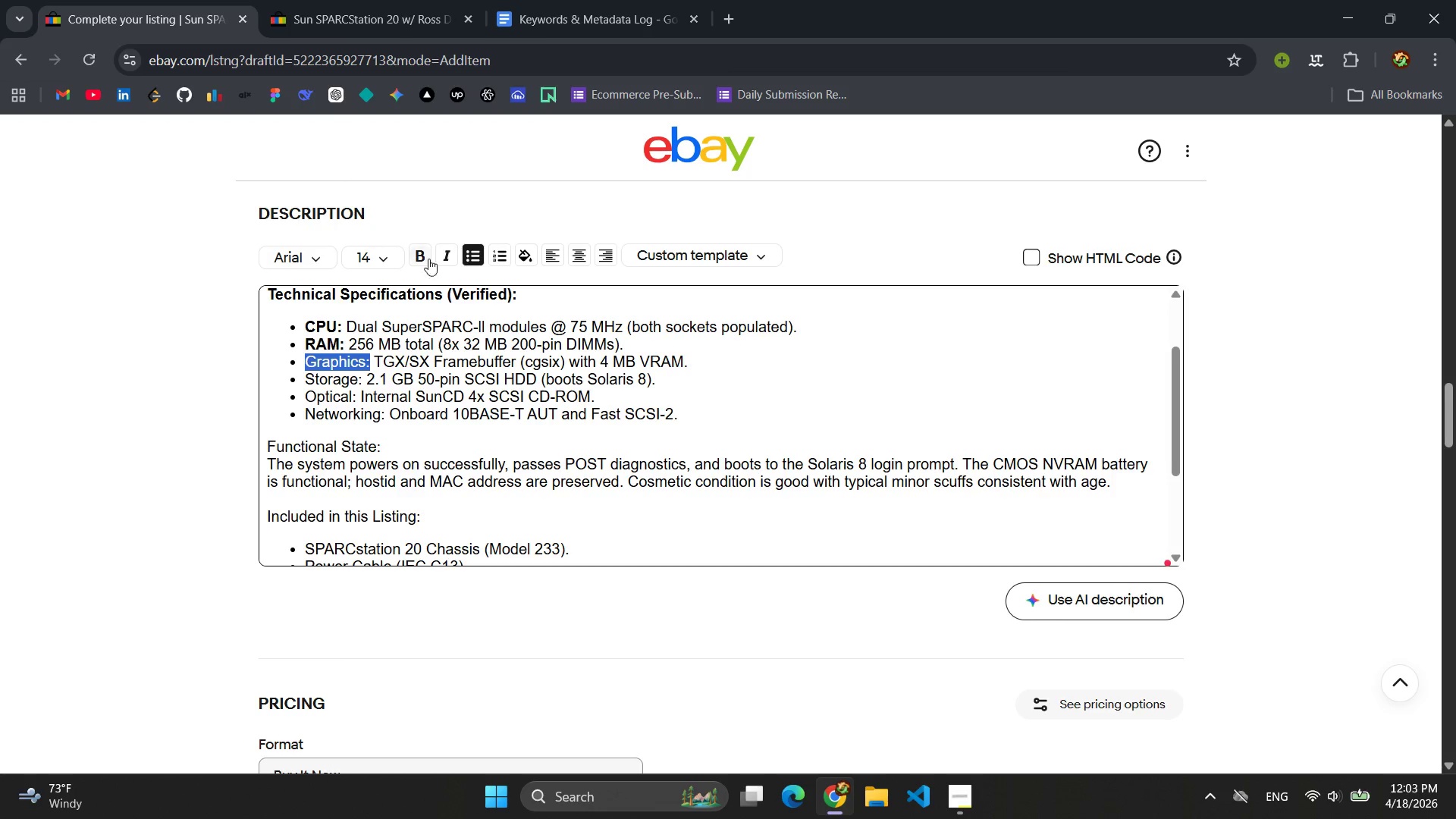 
left_click([425, 253])
 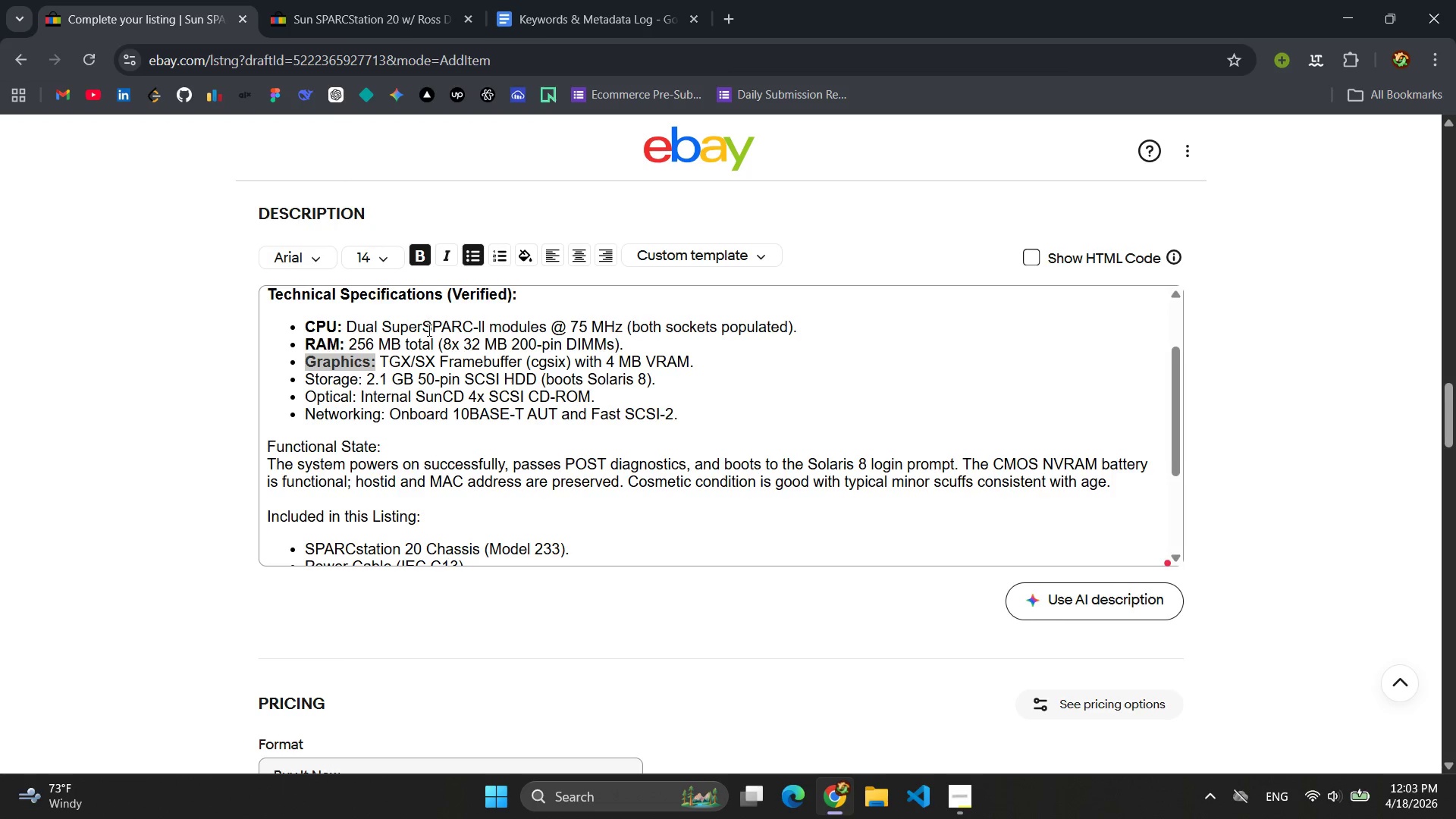 
scroll: coordinate [428, 338], scroll_direction: down, amount: 1.0
 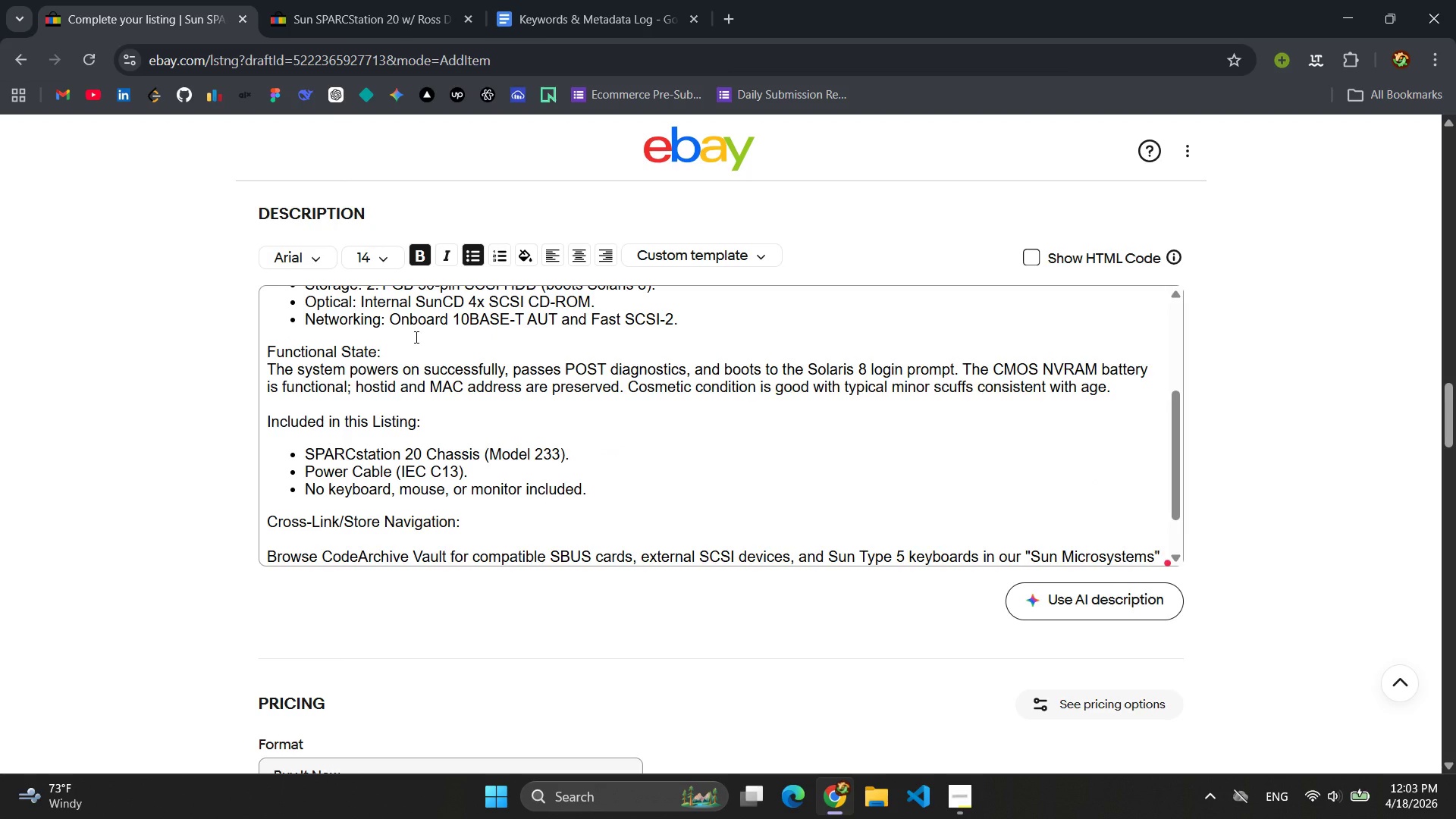 
scroll: coordinate [415, 337], scroll_direction: none, amount: 0.0
 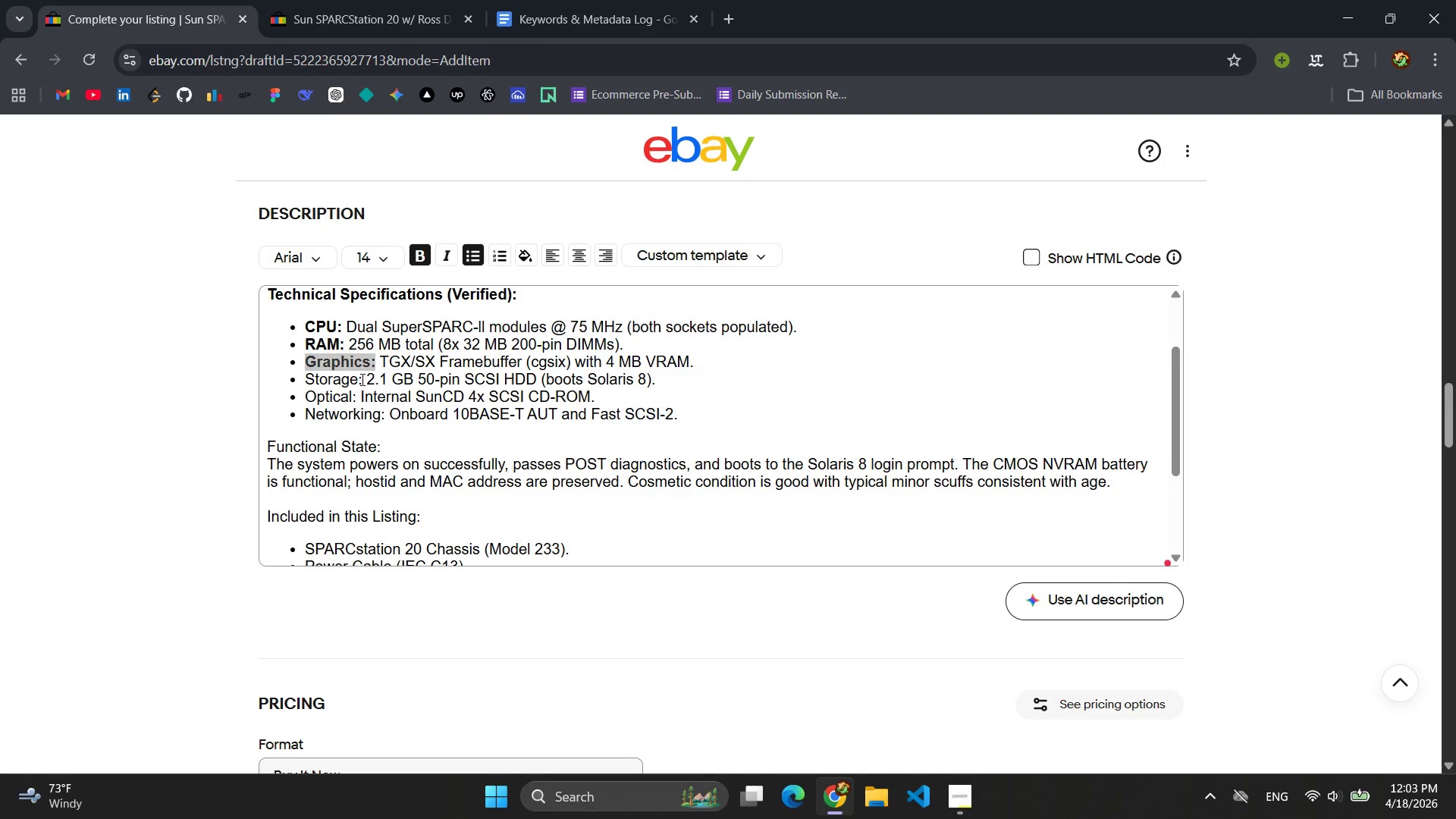 
left_click_drag(start_coordinate=[361, 379], to_coordinate=[309, 380])
 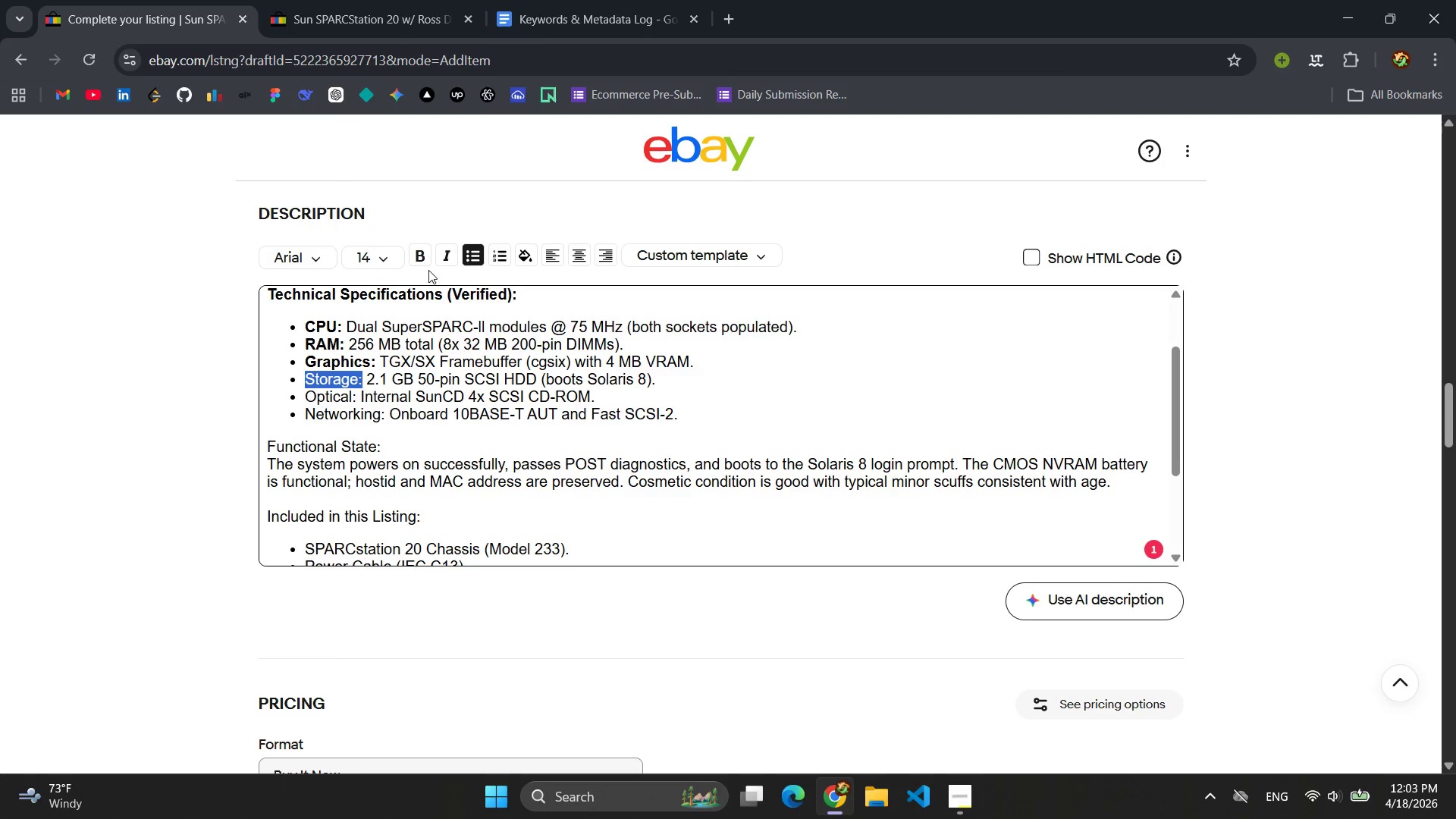 
left_click([420, 261])
 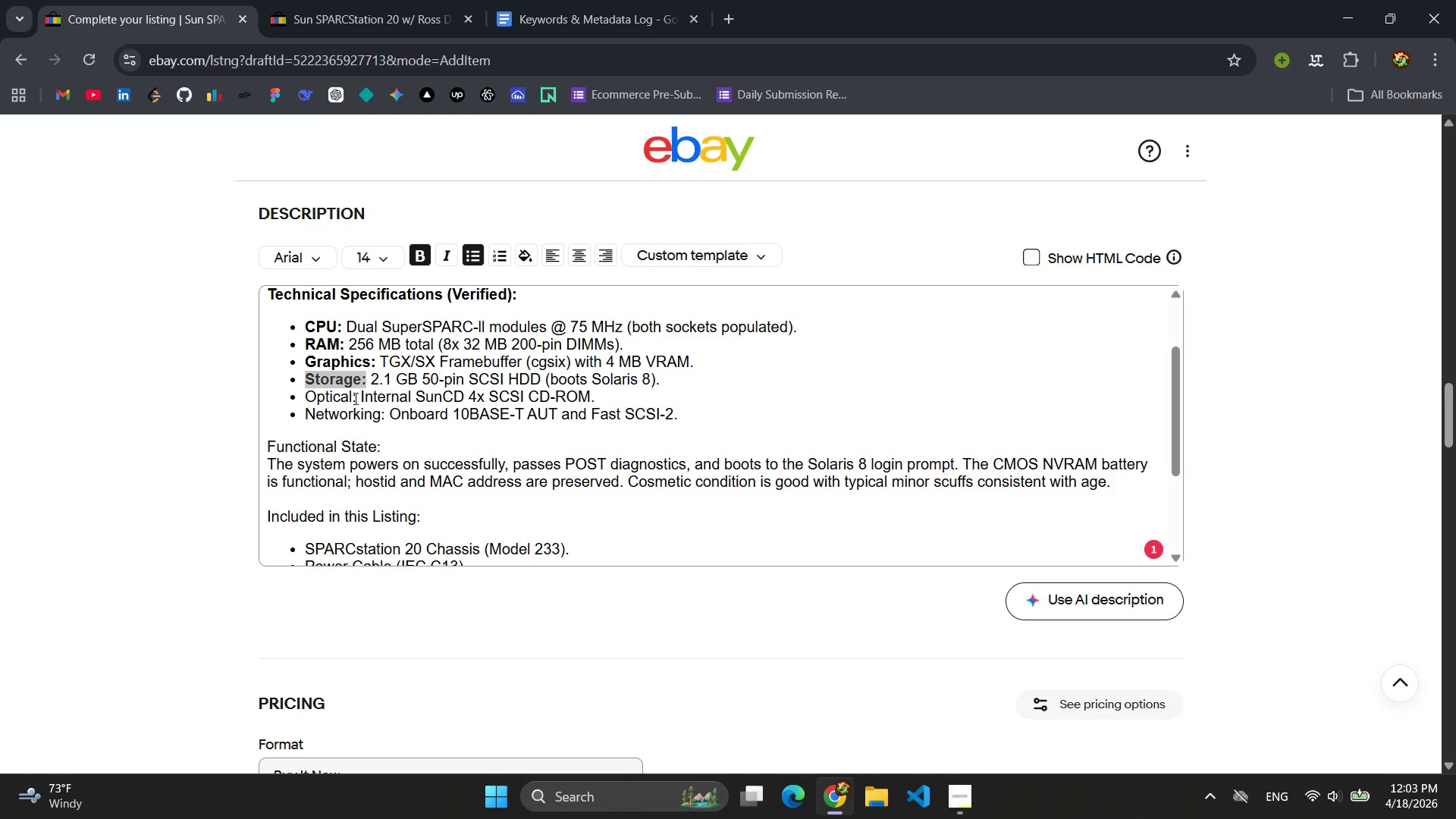 
left_click_drag(start_coordinate=[354, 398], to_coordinate=[309, 398])
 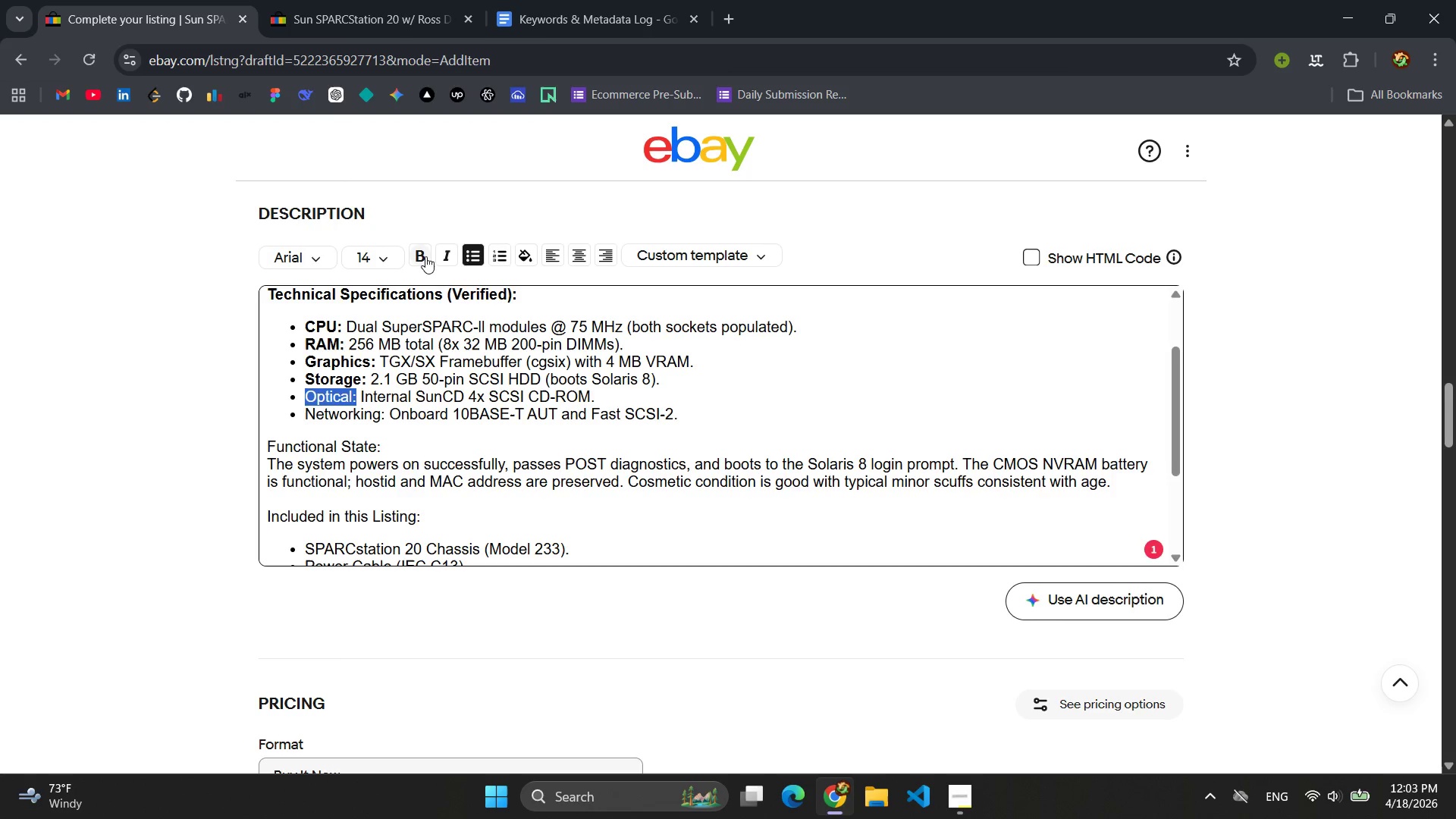 
left_click([422, 259])
 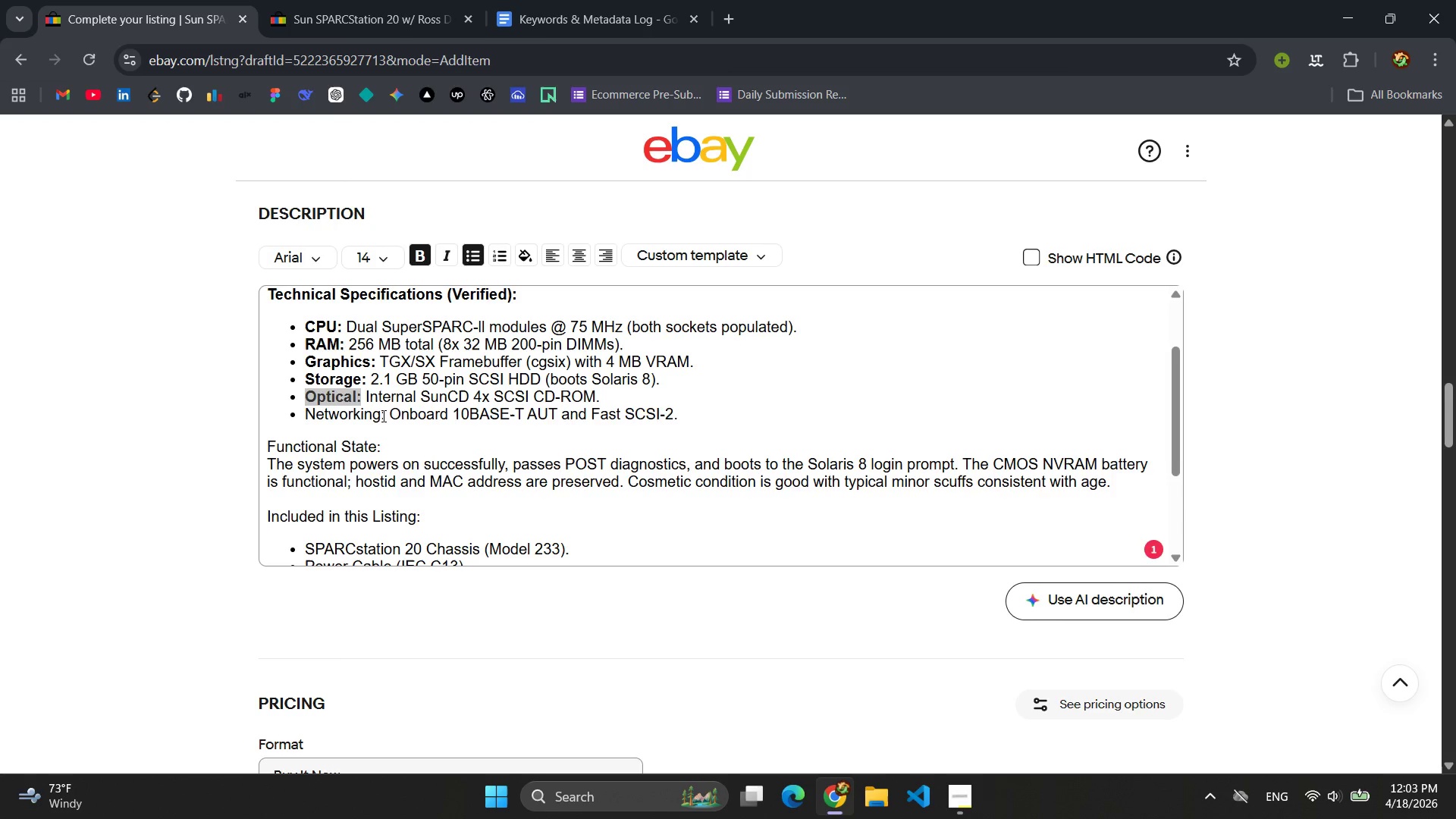 
left_click_drag(start_coordinate=[384, 413], to_coordinate=[309, 413])
 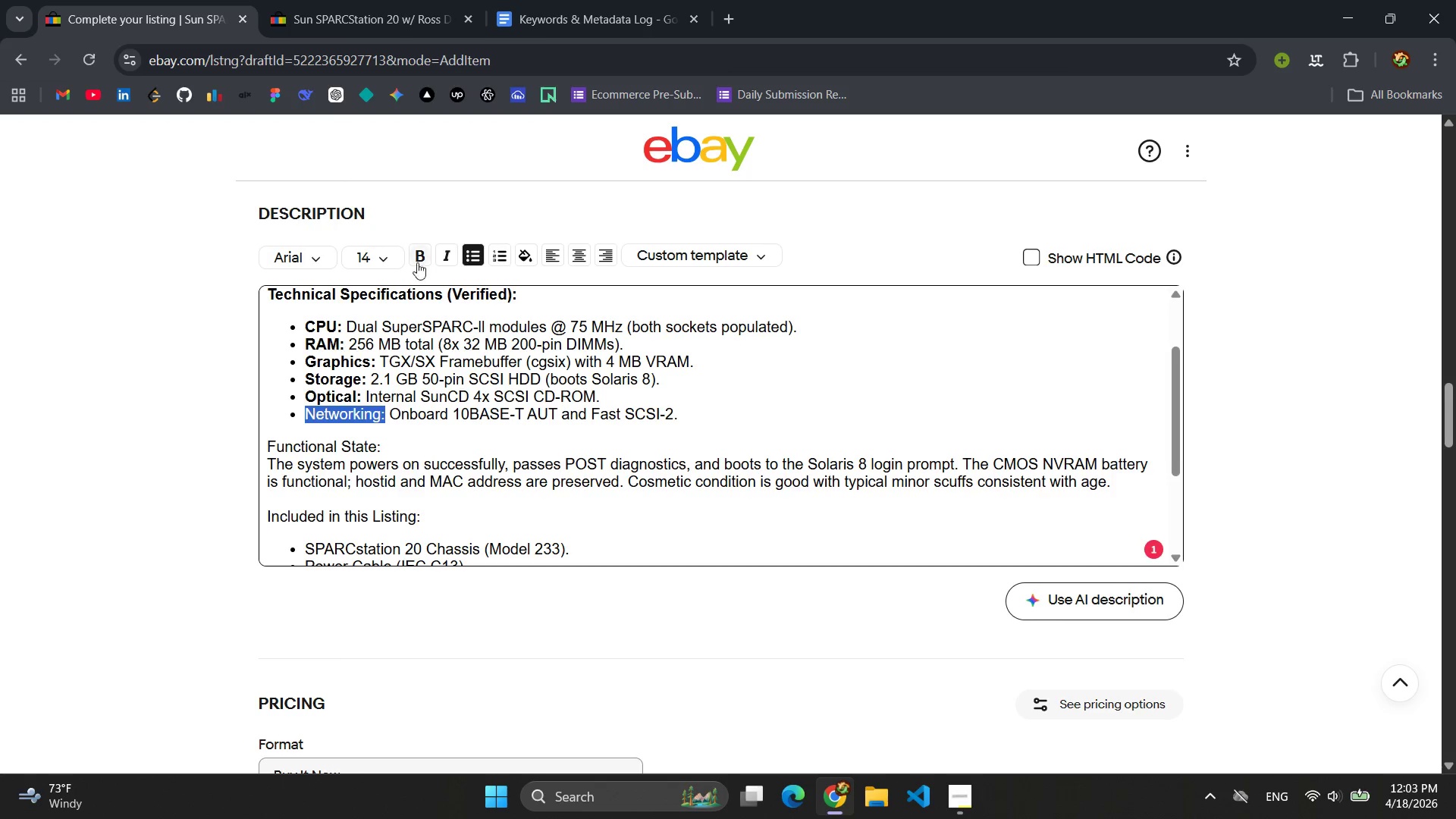 
left_click([418, 258])
 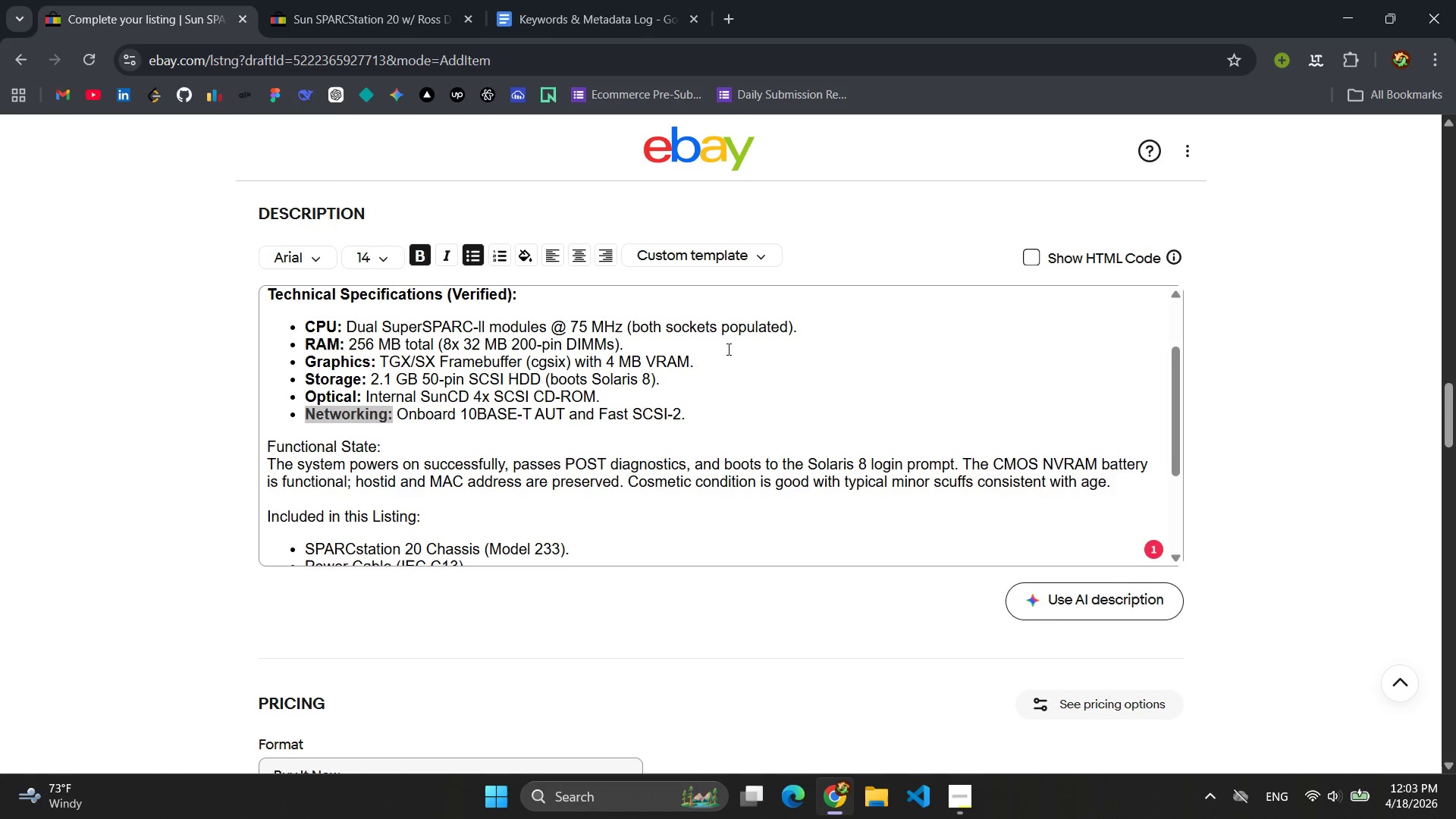 
left_click([757, 391])
 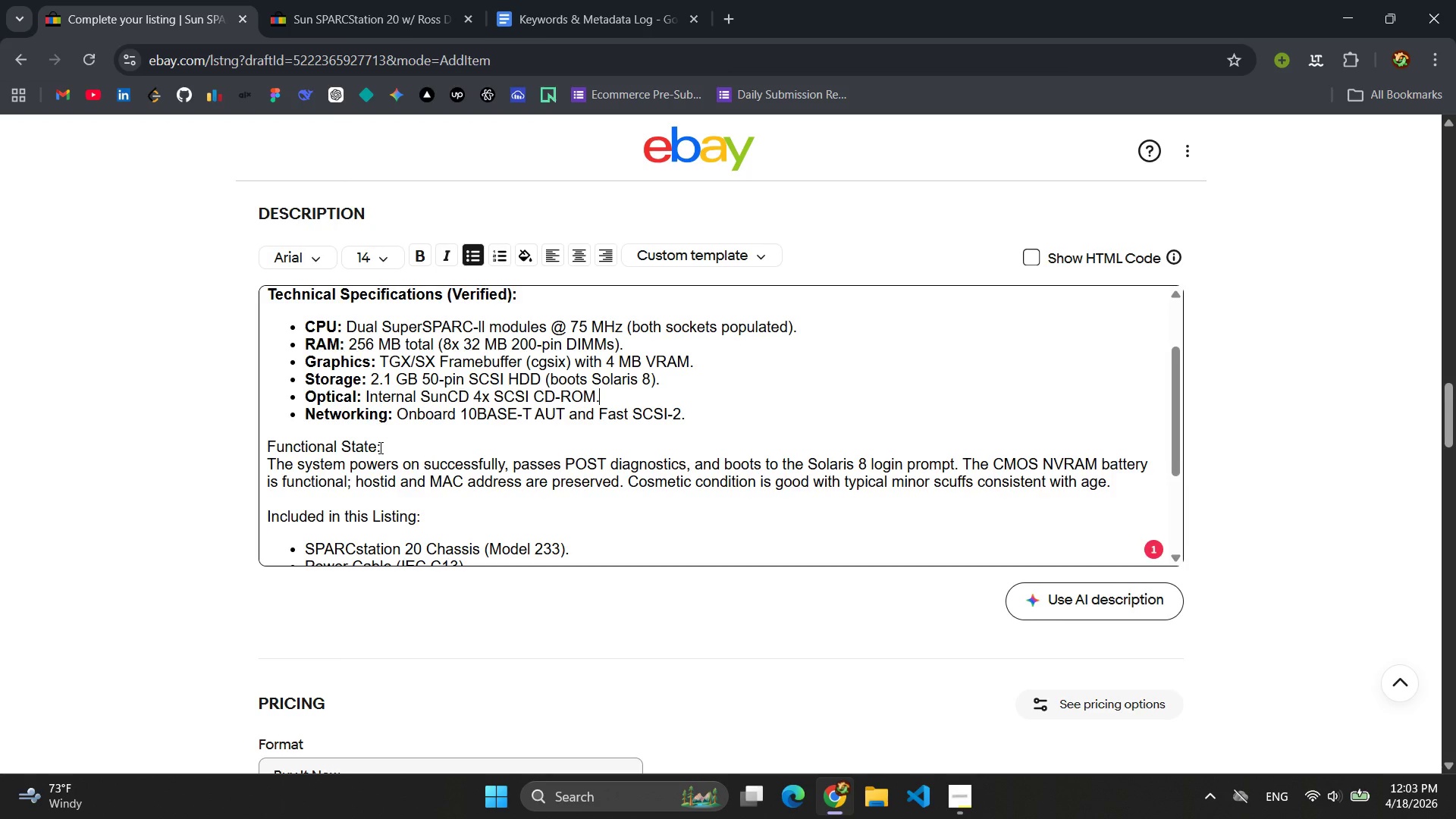 
left_click_drag(start_coordinate=[379, 447], to_coordinate=[265, 447])
 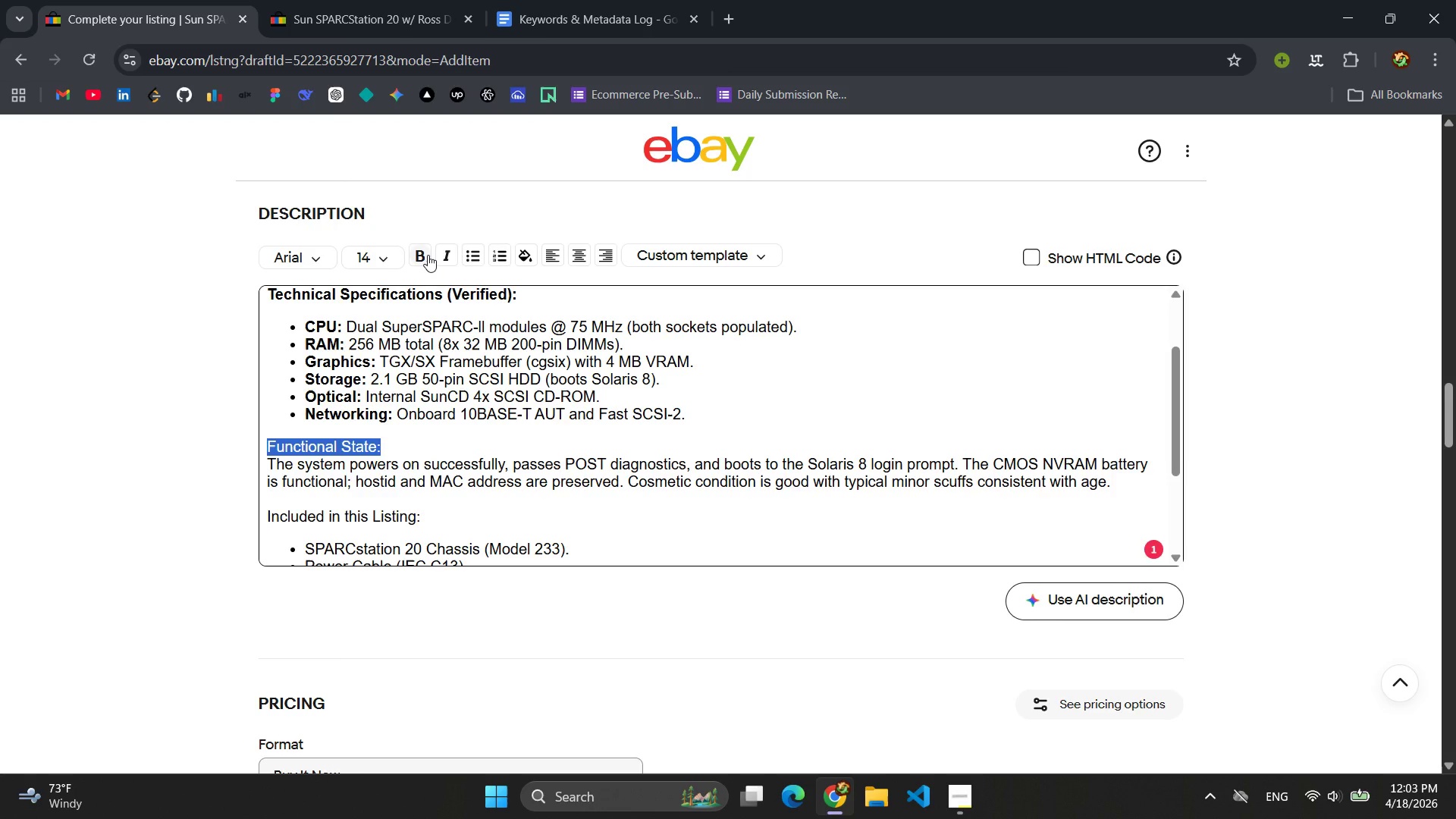 
left_click([423, 256])
 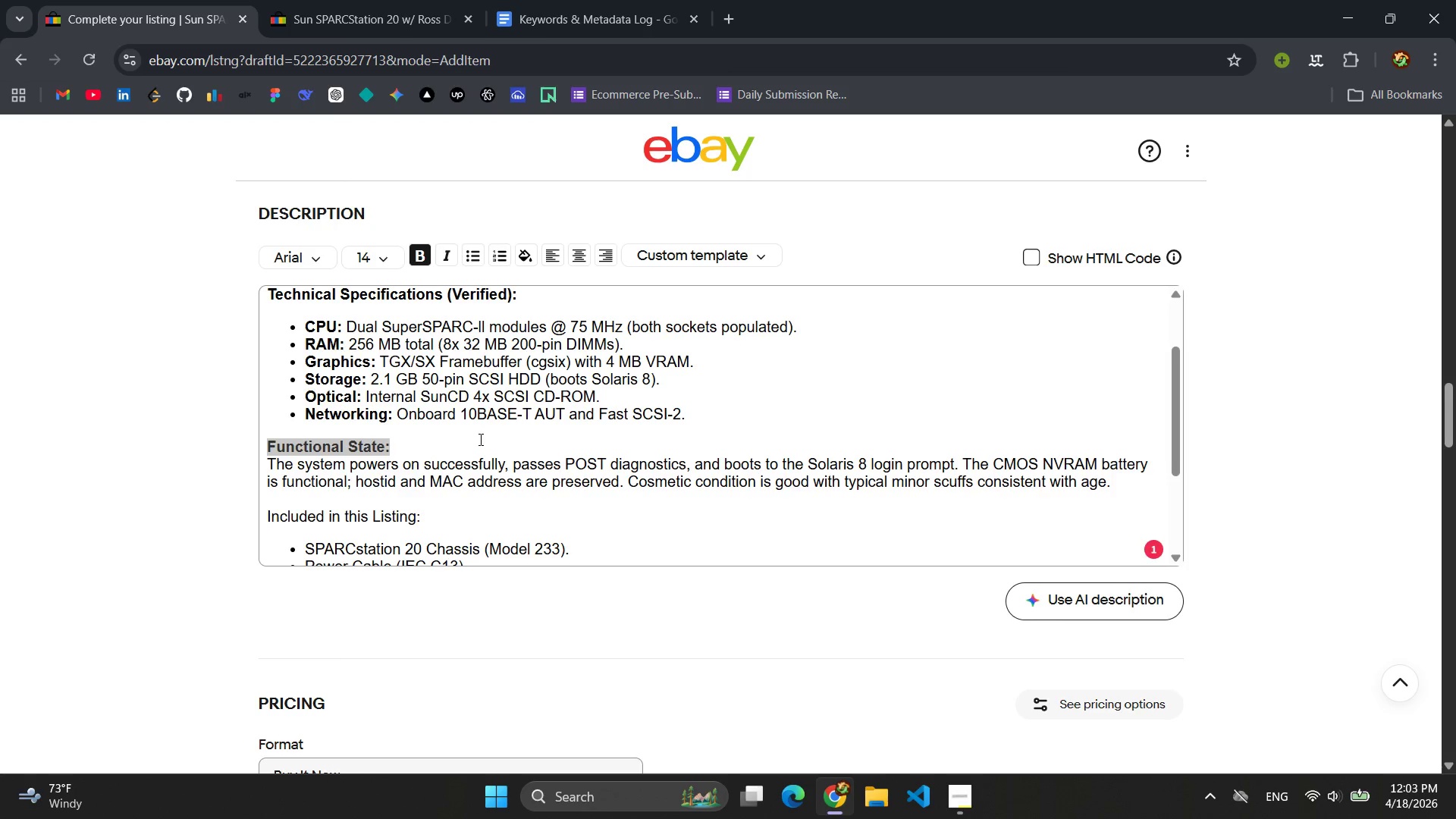 
left_click([479, 439])
 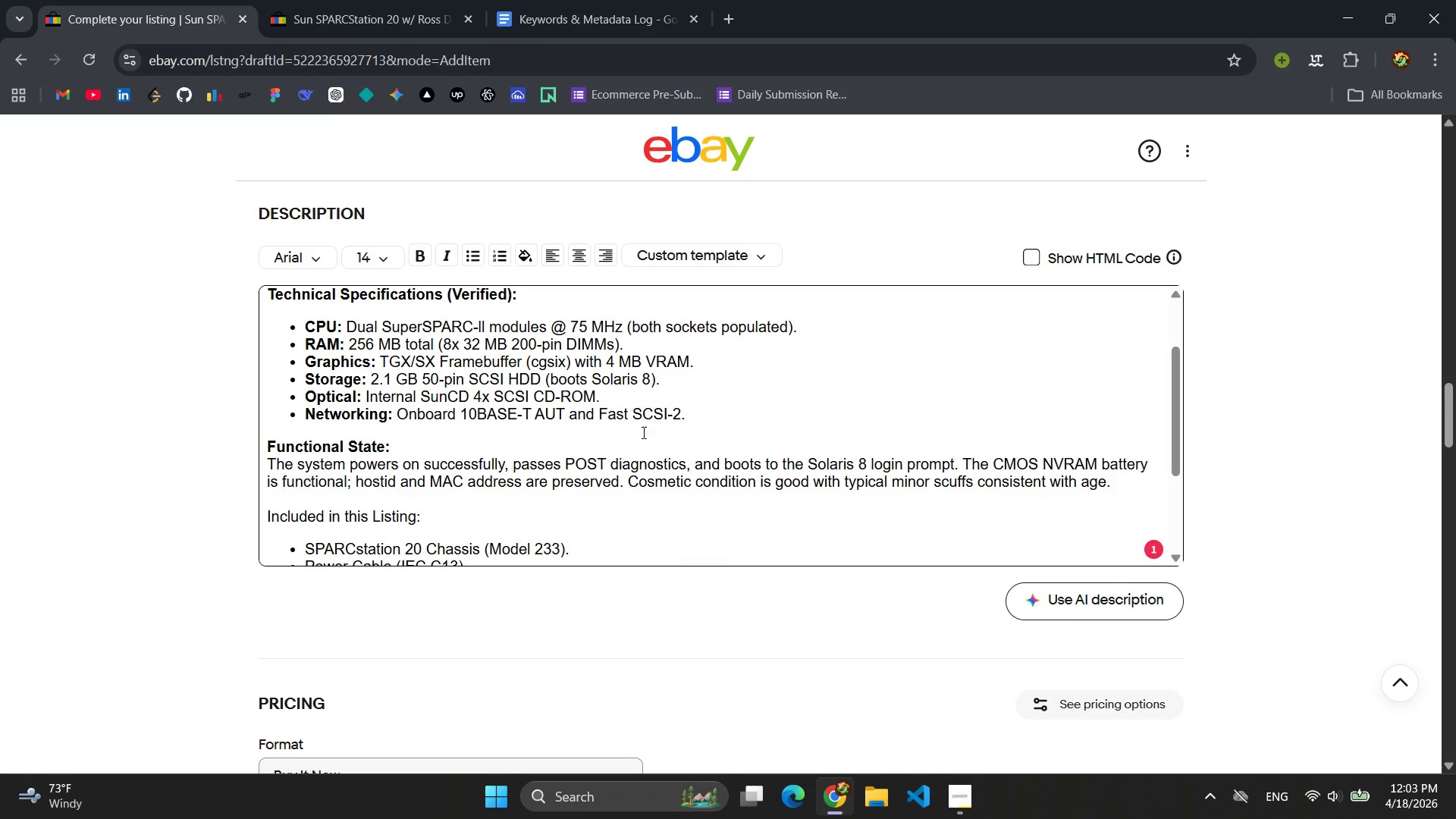 
scroll: coordinate [643, 432], scroll_direction: none, amount: 0.0
 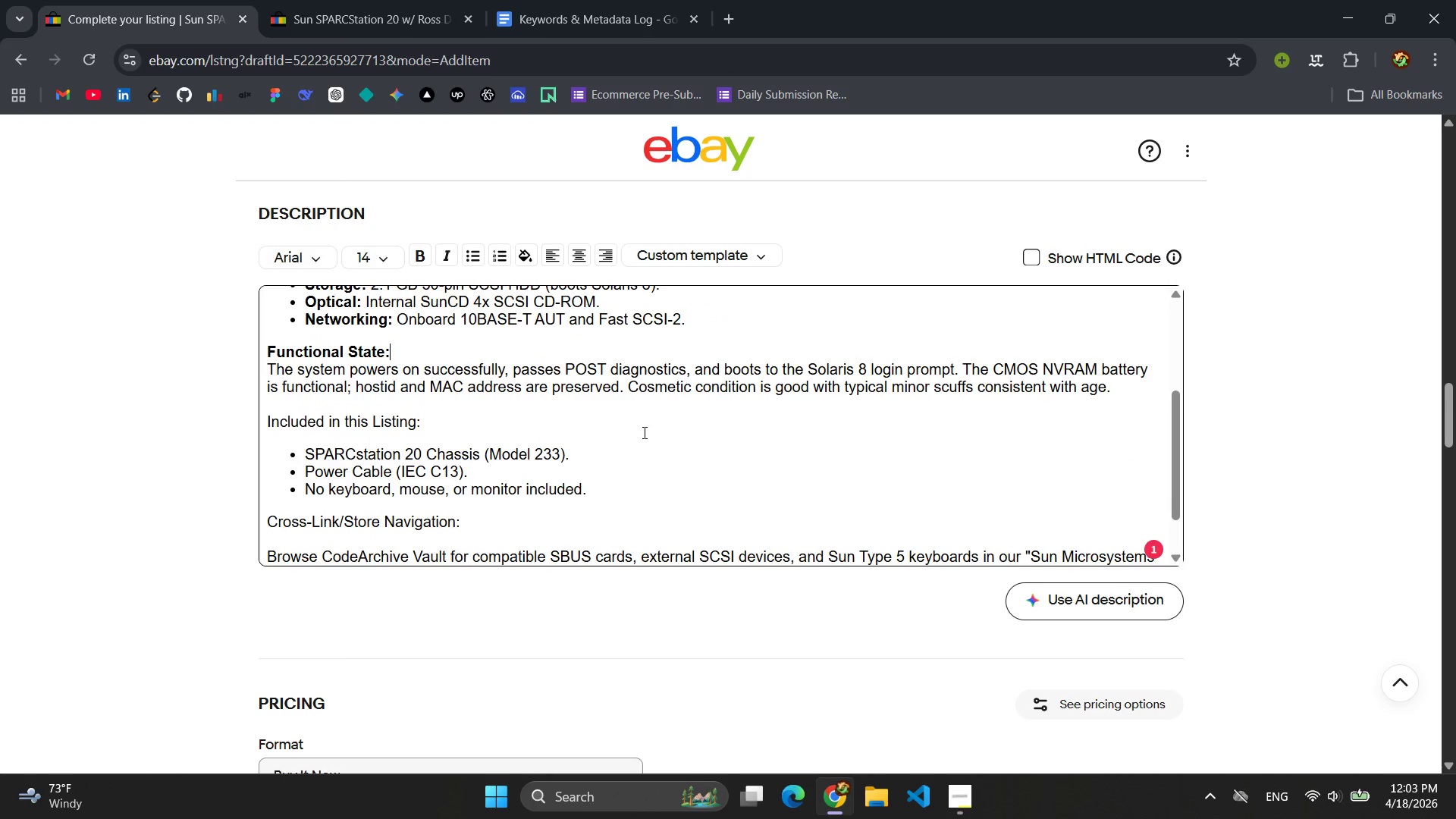 
scroll: coordinate [643, 432], scroll_direction: down, amount: 2.0
 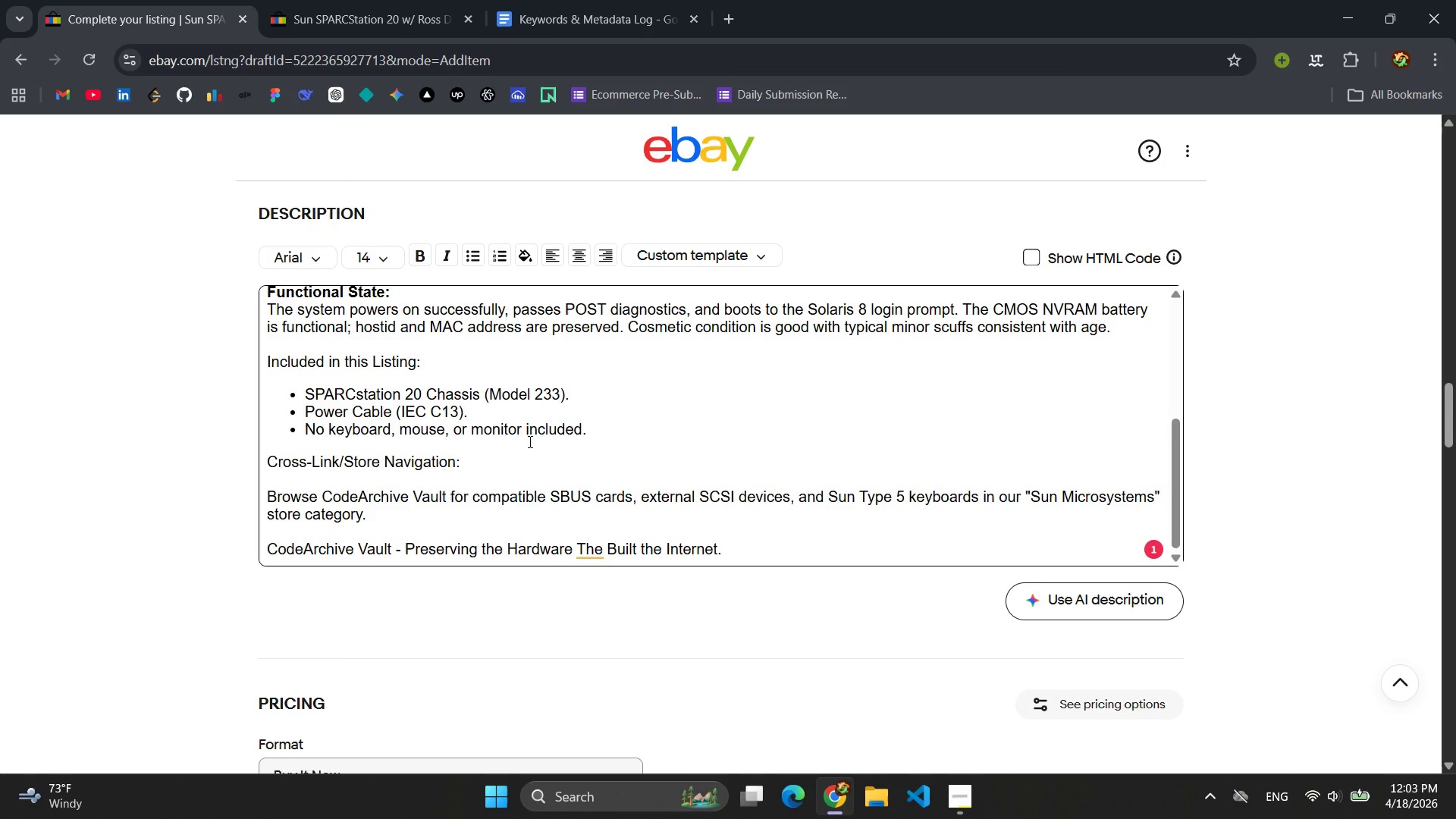 
left_click_drag(start_coordinate=[465, 463], to_coordinate=[265, 464])
 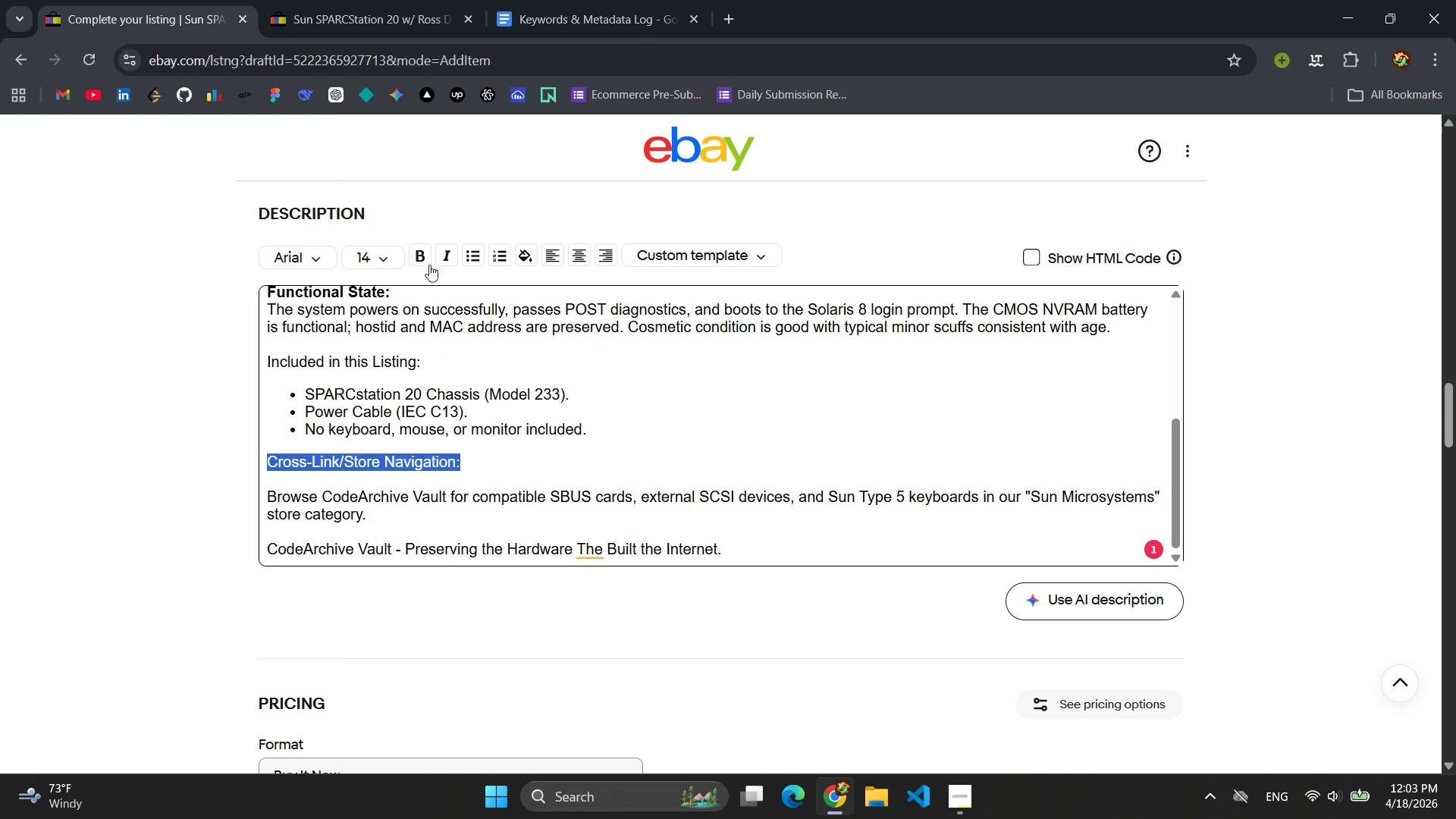 
left_click([424, 262])
 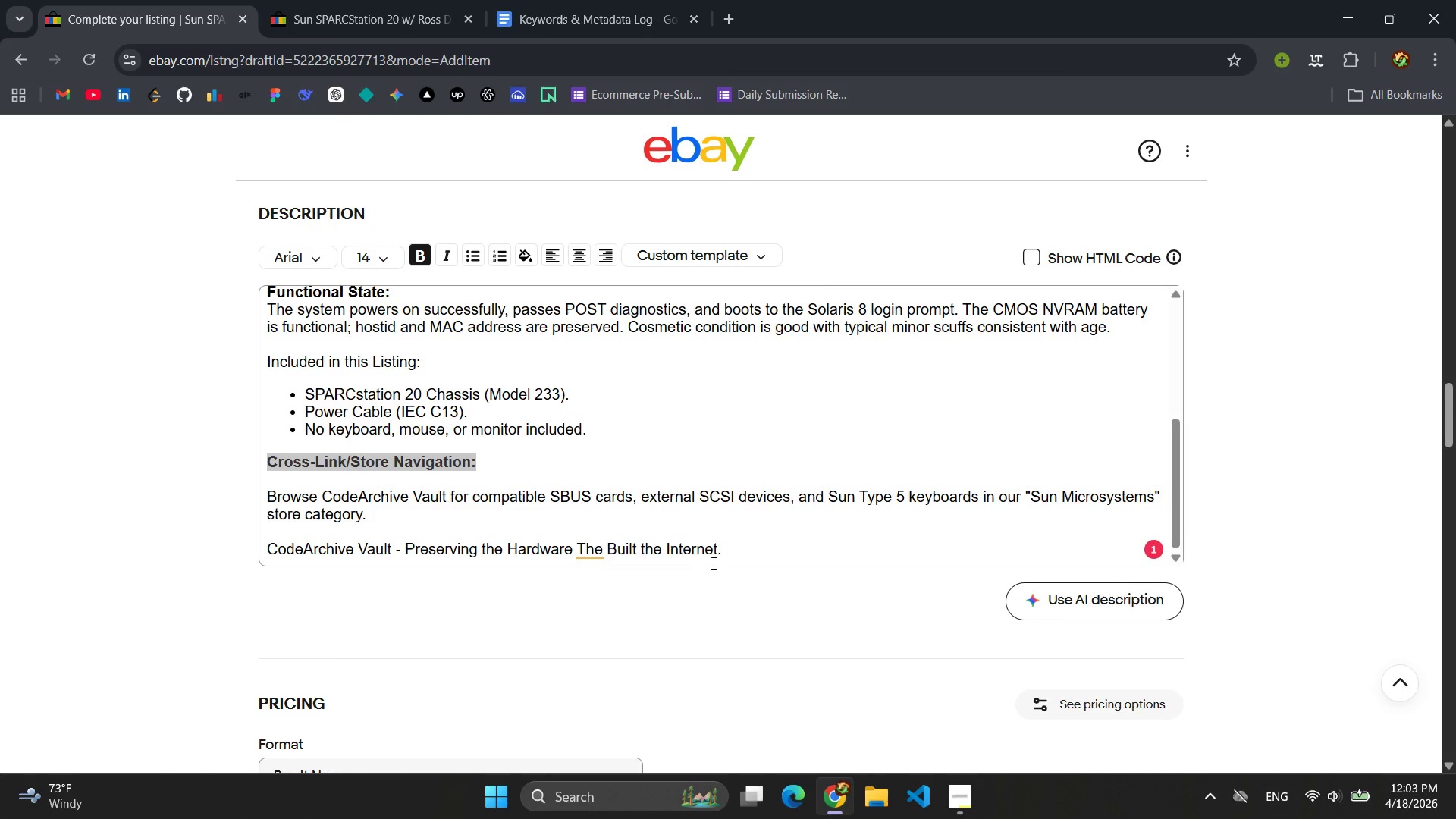 
left_click([592, 554])
 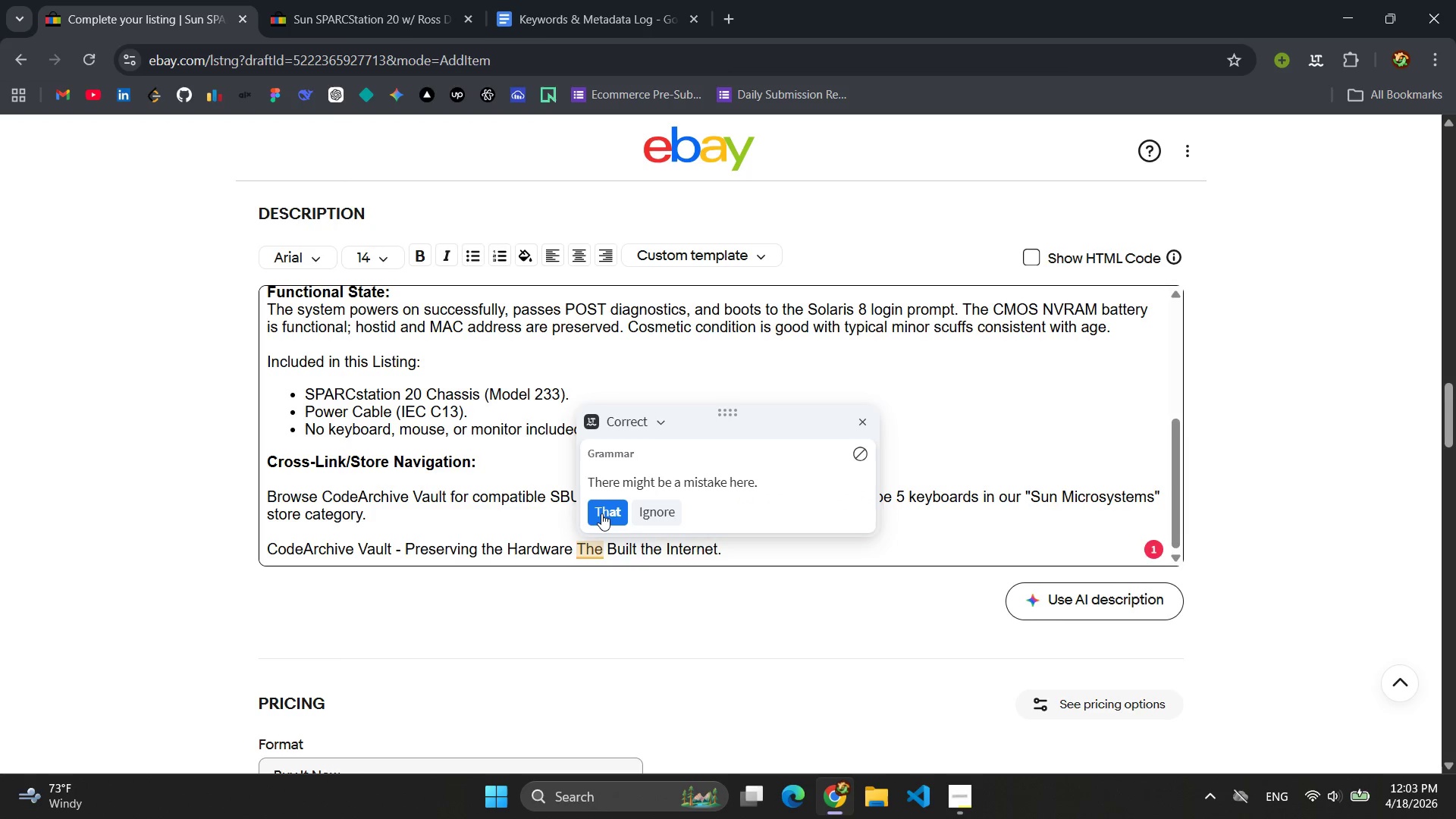 
left_click([601, 513])
 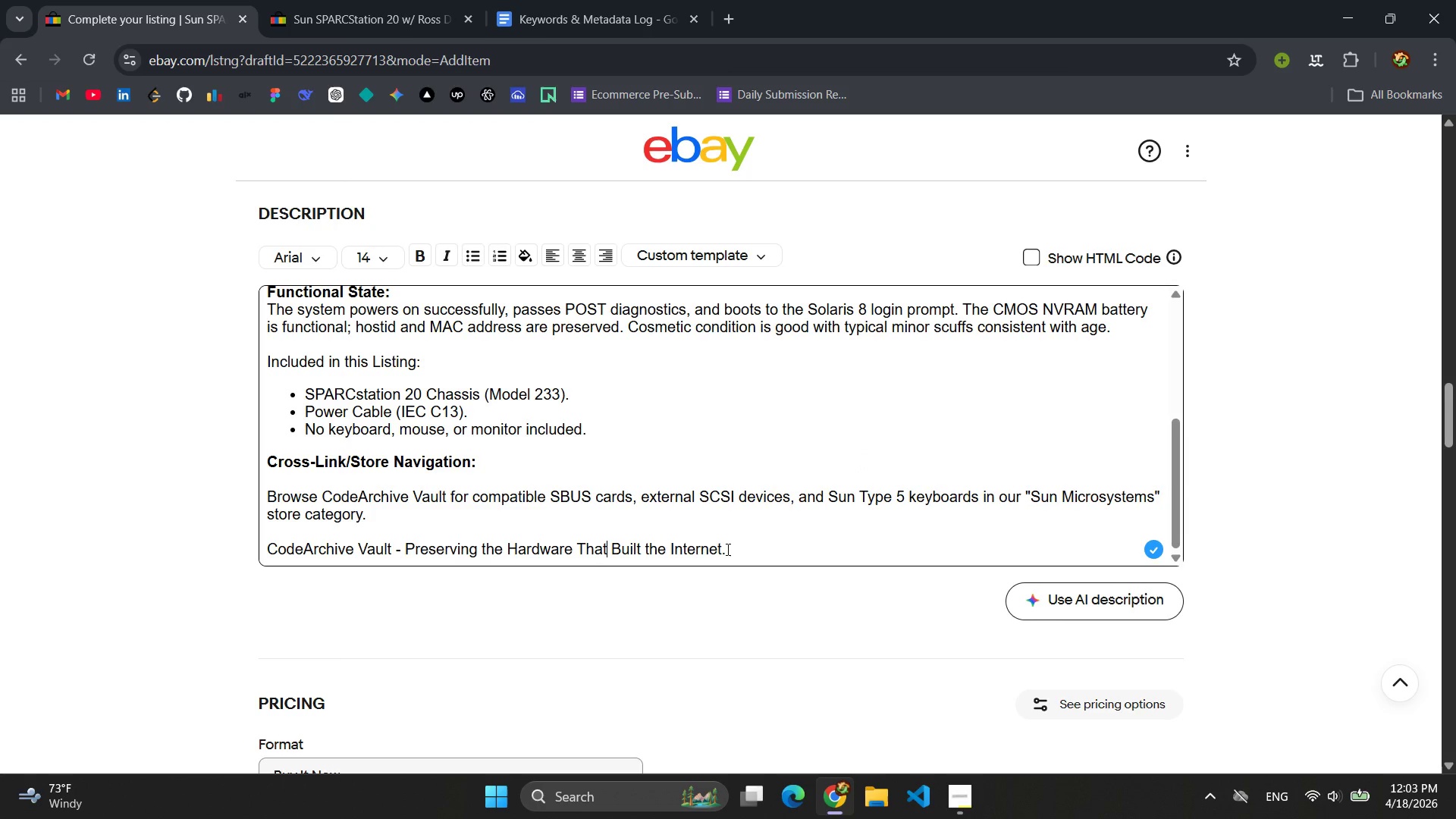 
left_click_drag(start_coordinate=[733, 549], to_coordinate=[258, 554])
 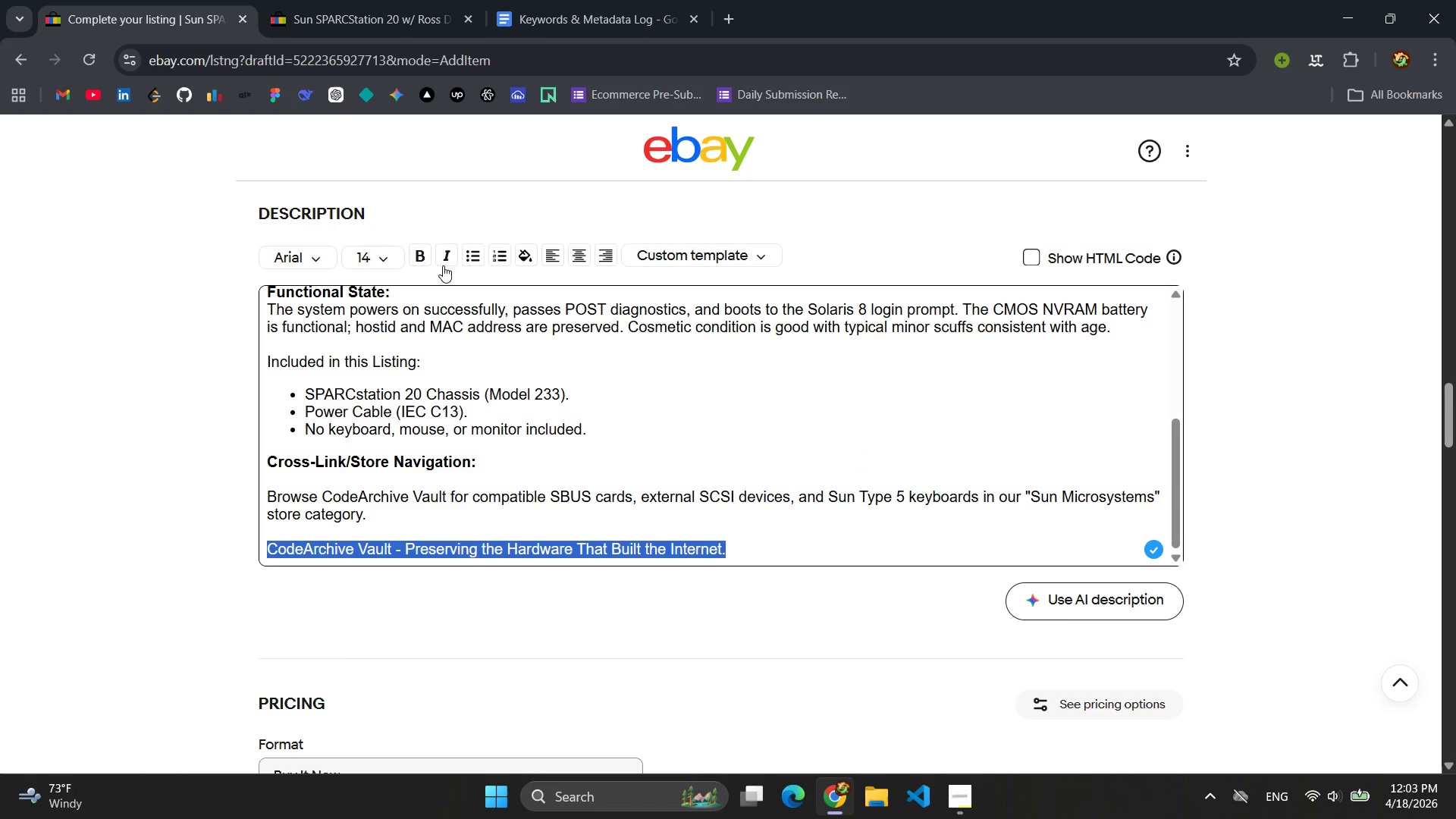 
left_click([446, 259])
 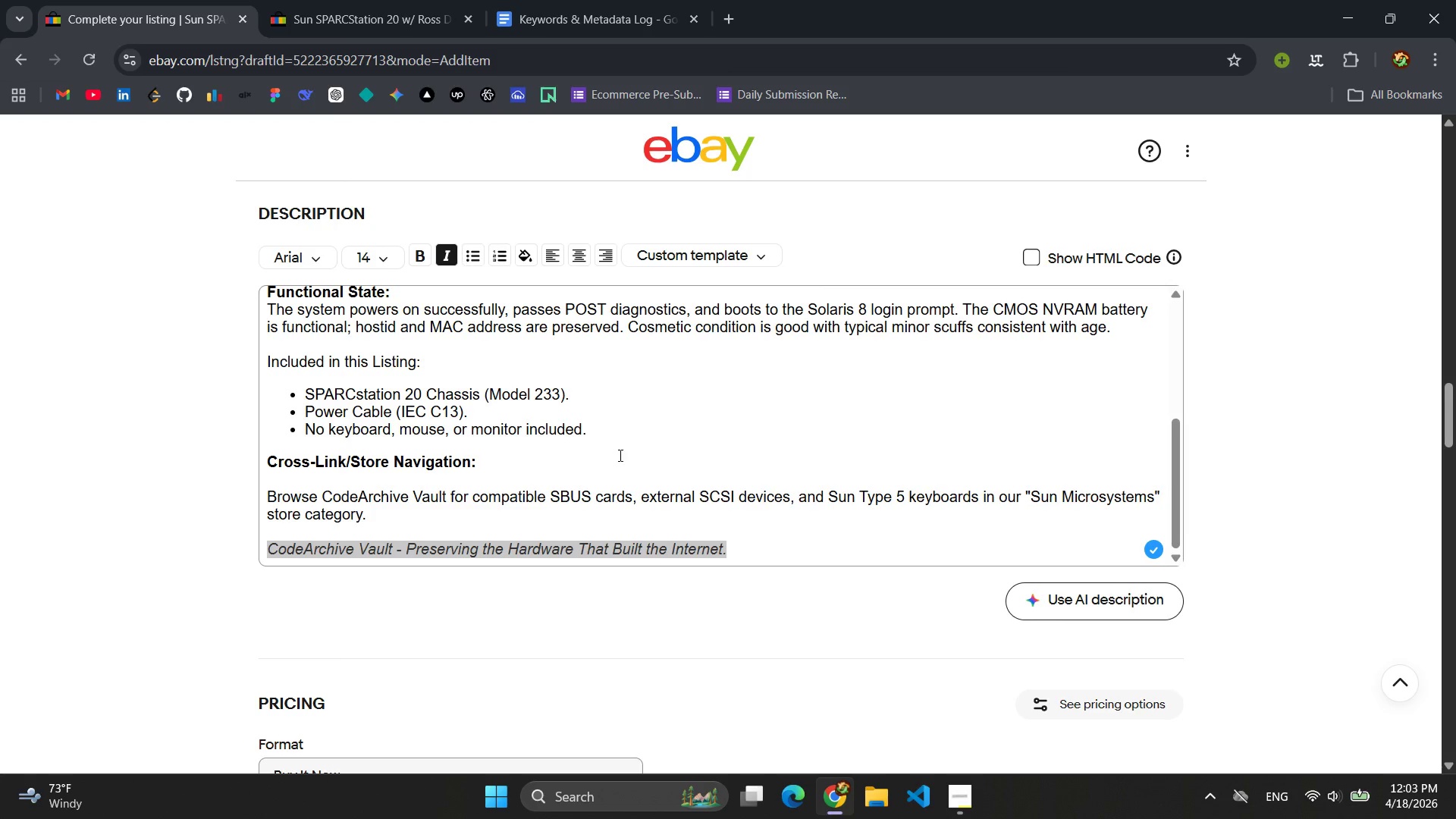 
left_click([629, 457])
 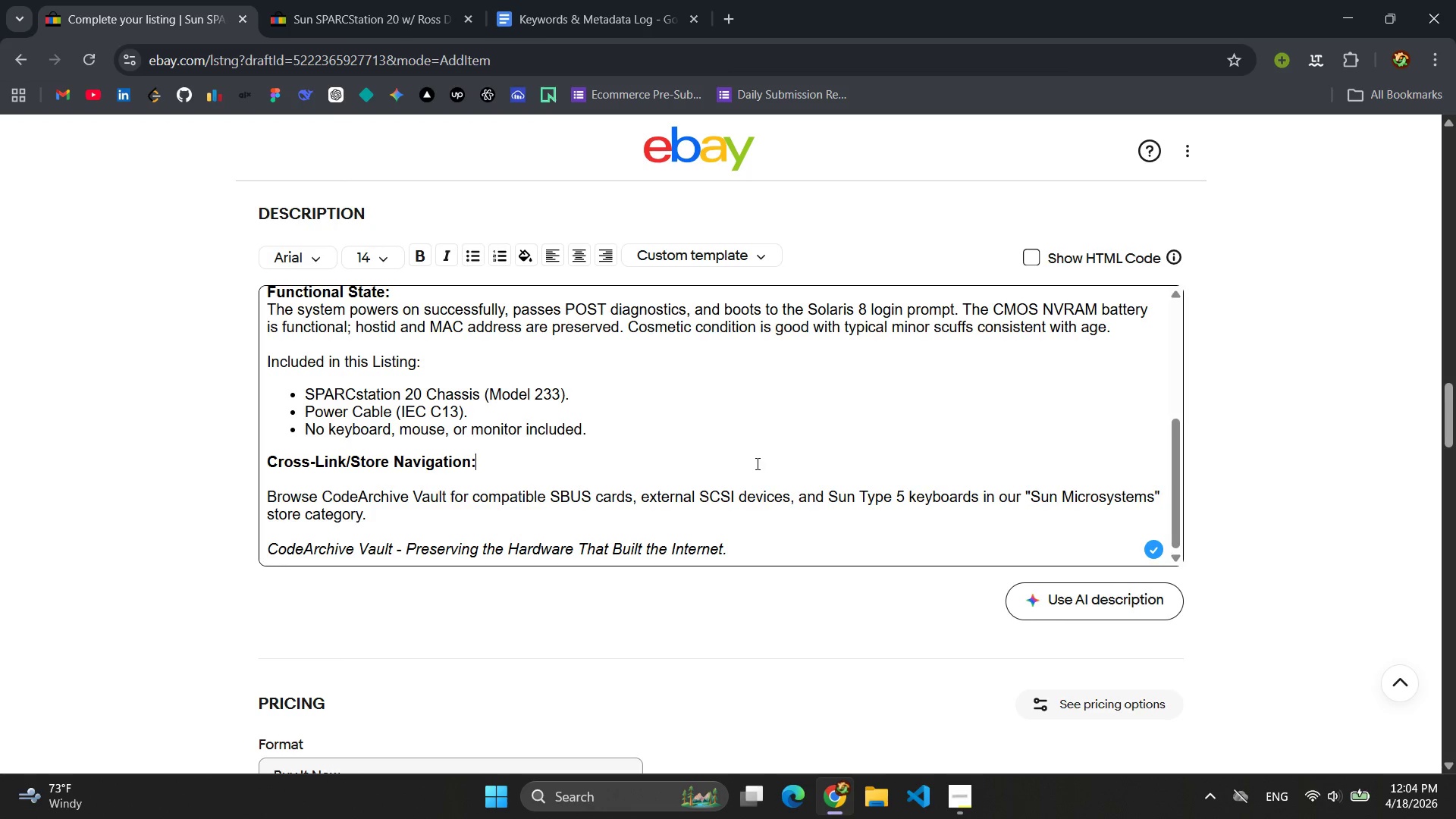 
scroll: coordinate [767, 451], scroll_direction: up, amount: 3.0
 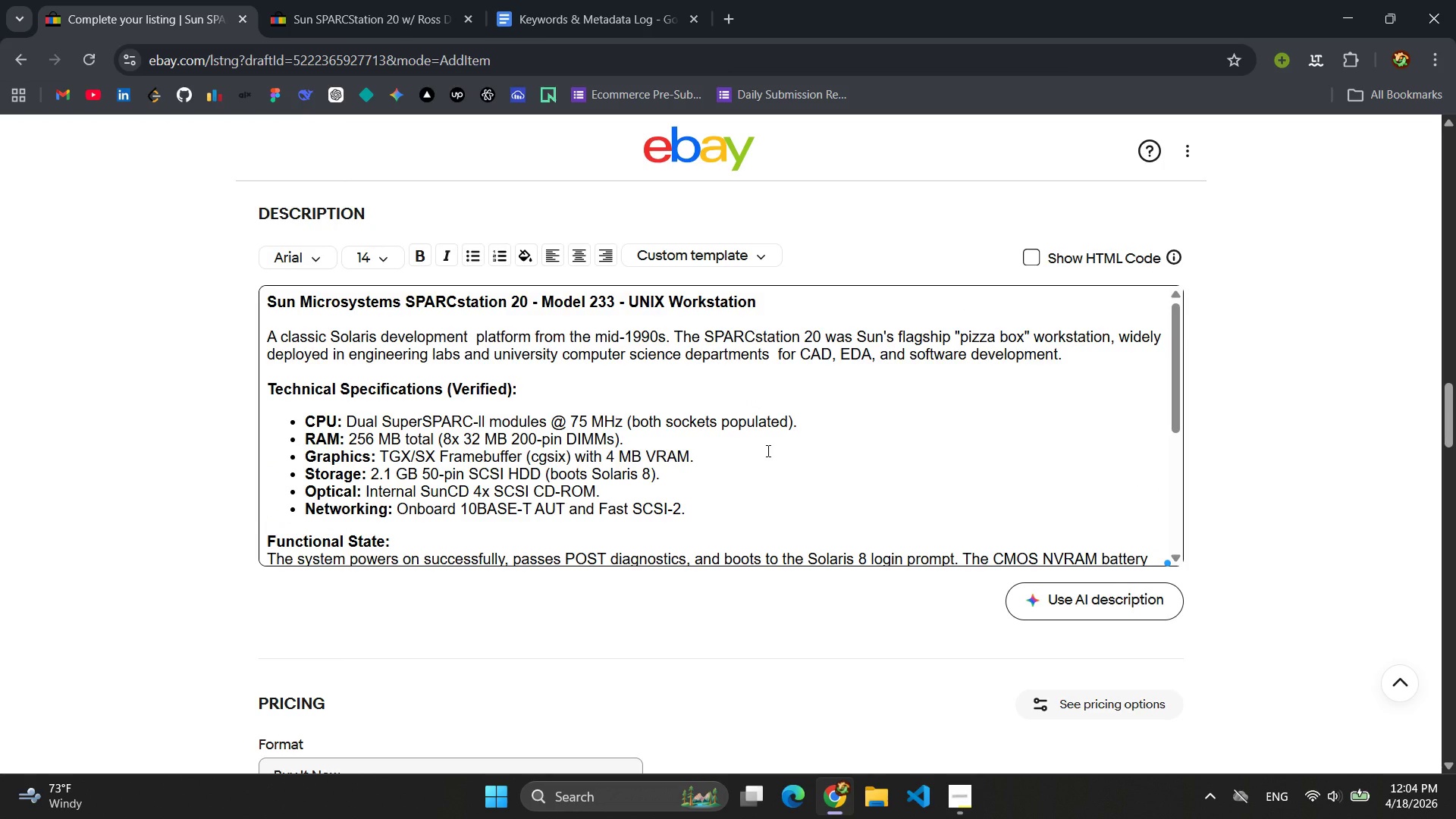 
scroll: coordinate [686, 417], scroll_direction: down, amount: 8.0
 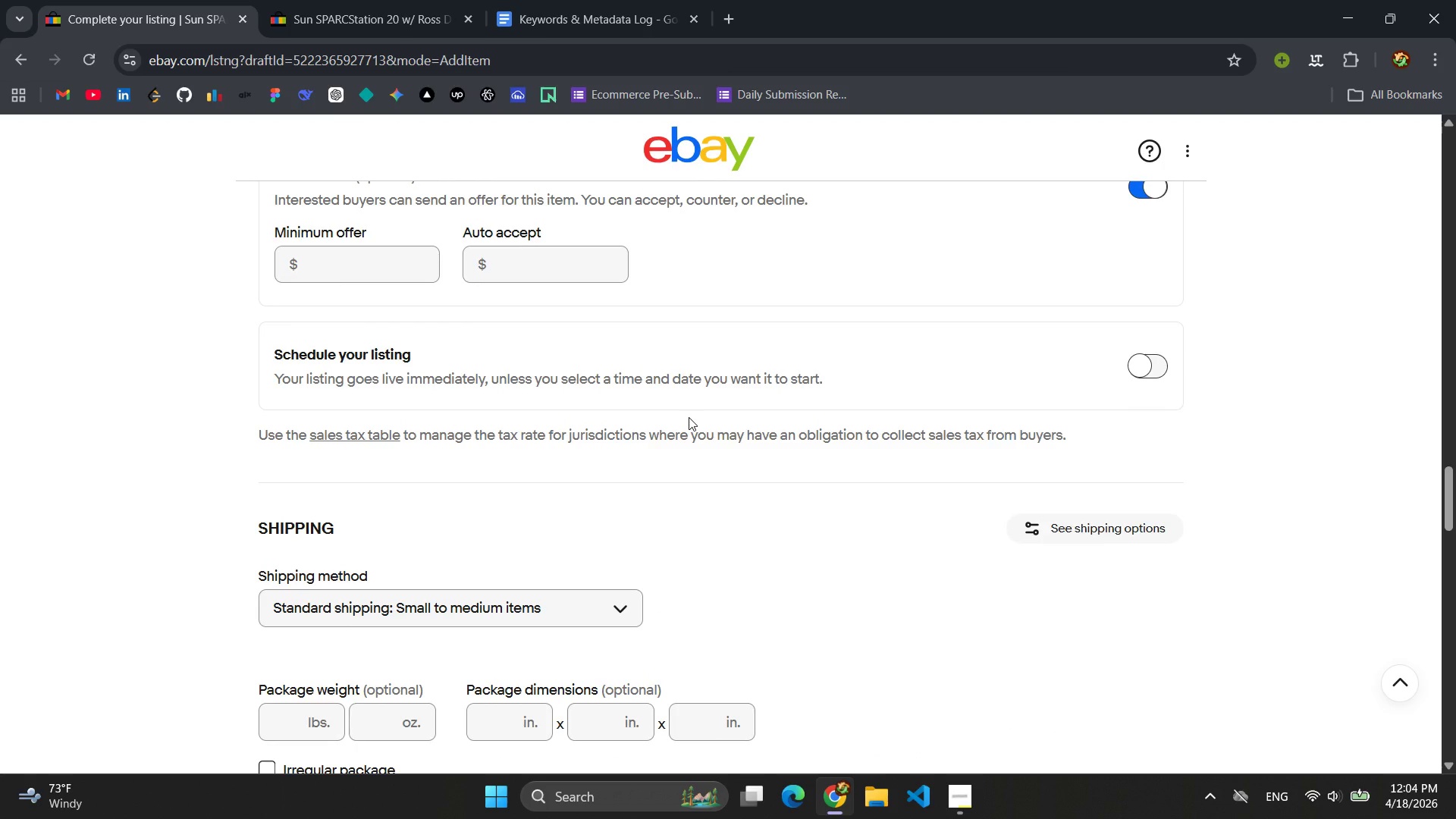 
wait(7.03)
 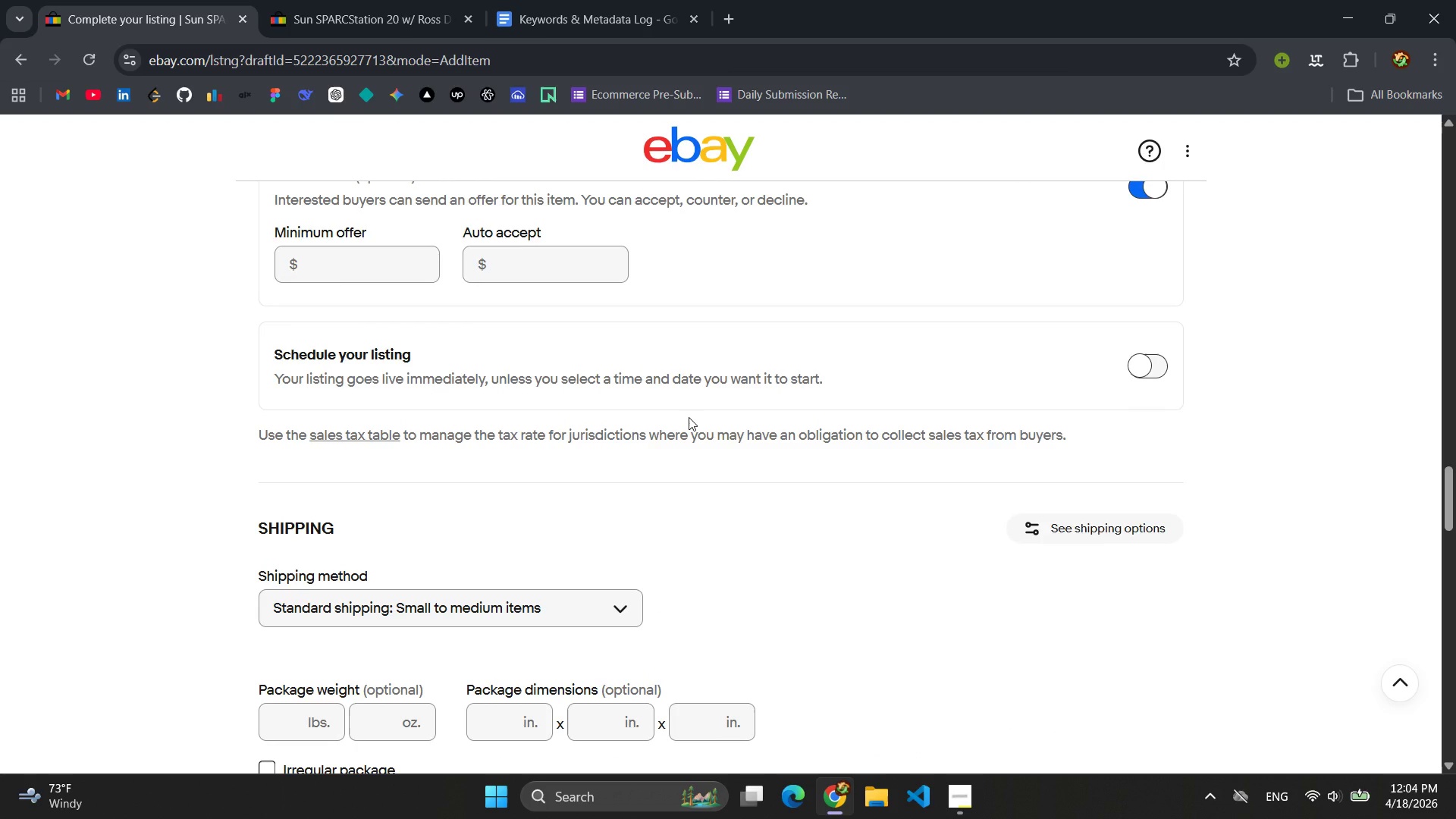 
left_click([953, 815])